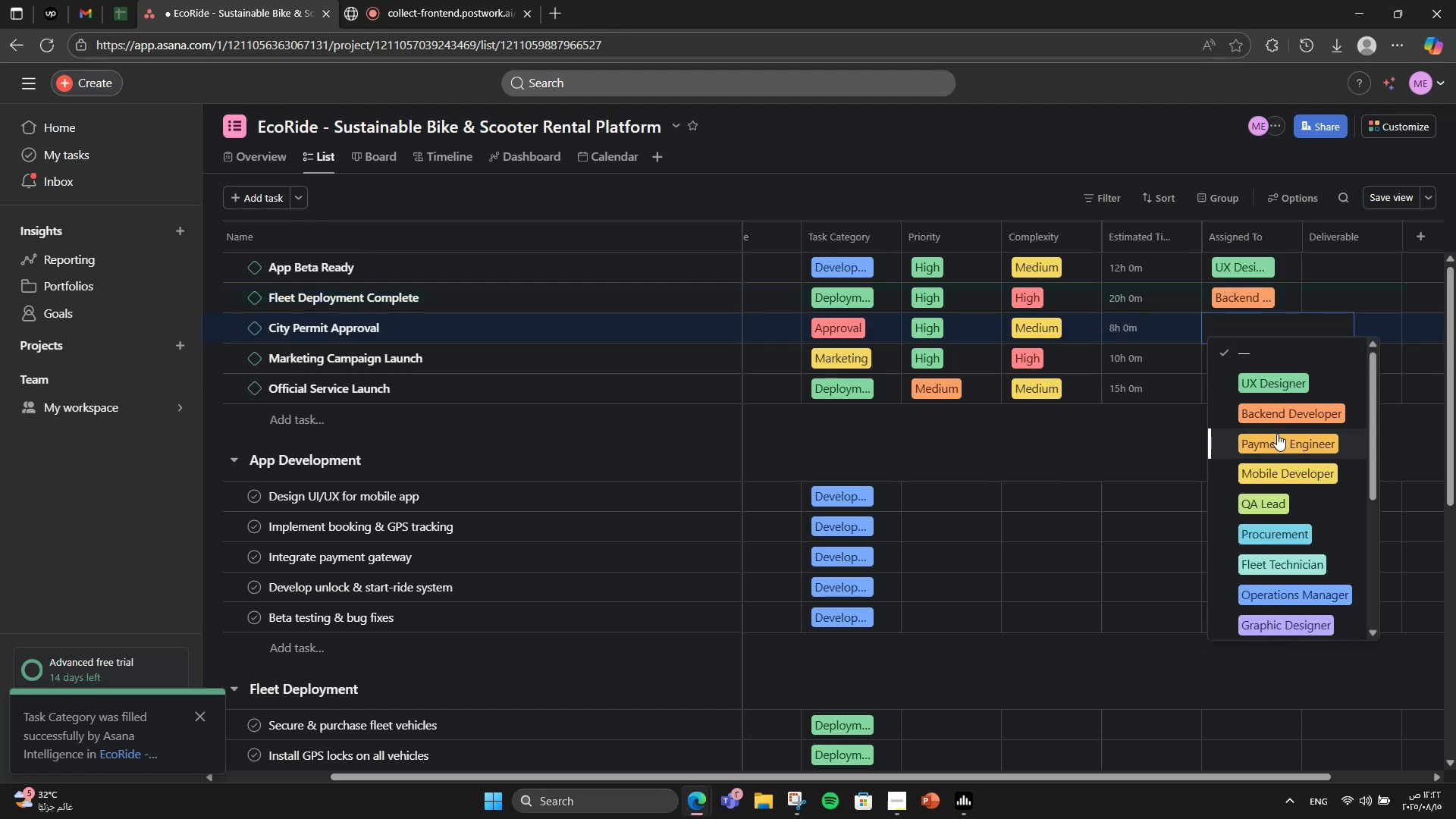 
left_click([1277, 434])
 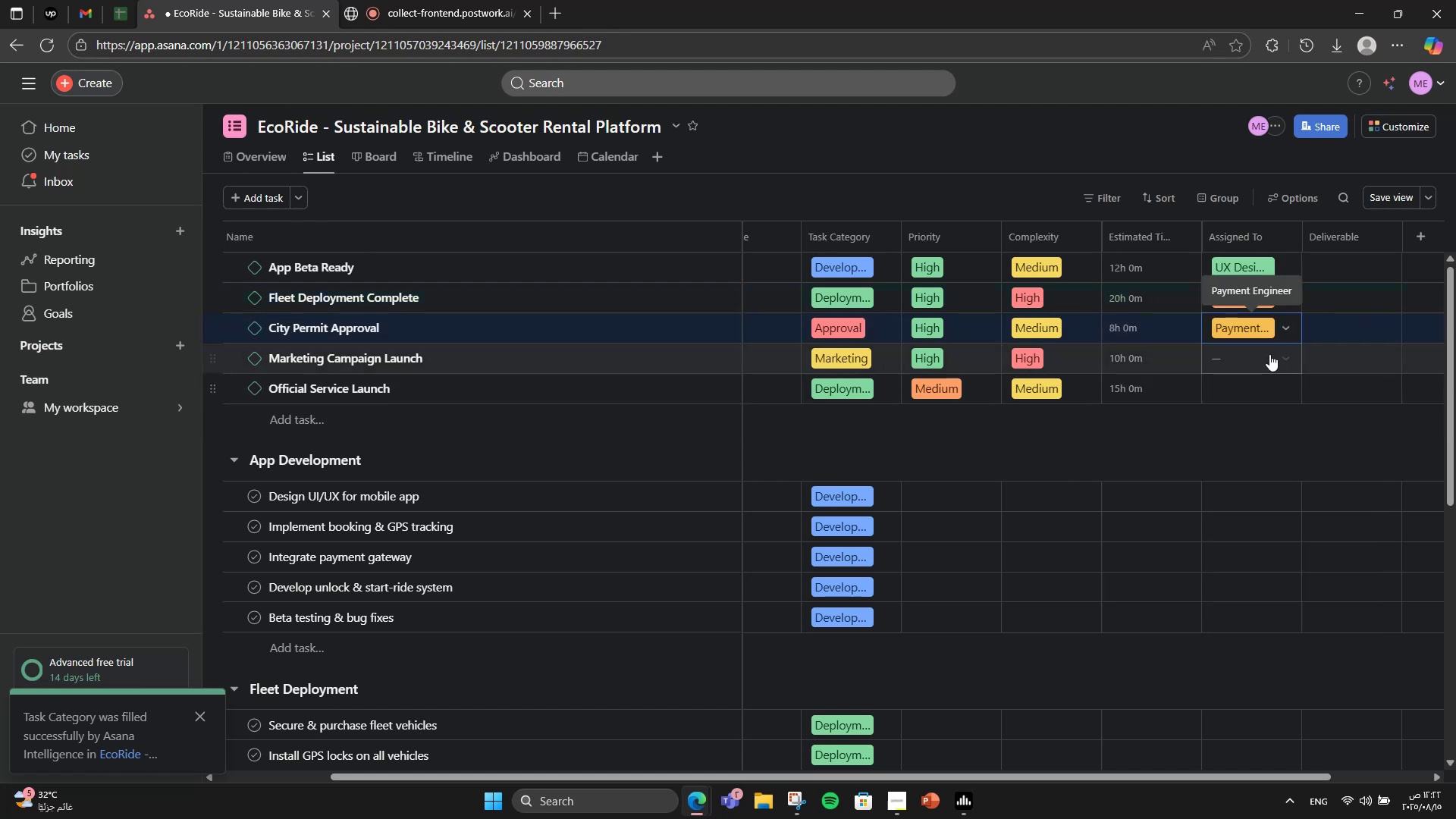 
left_click([1269, 354])
 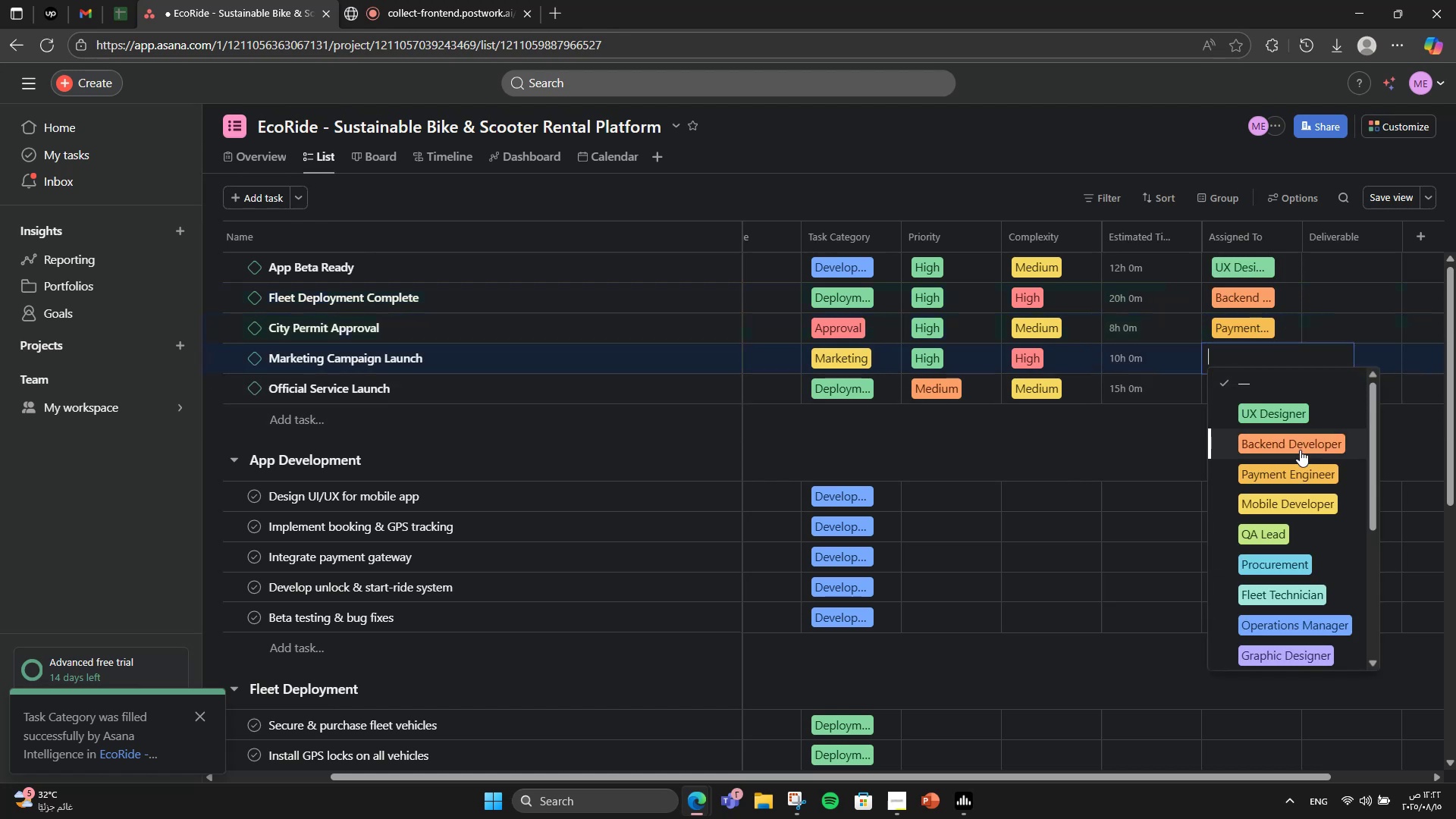 
left_click([1309, 504])
 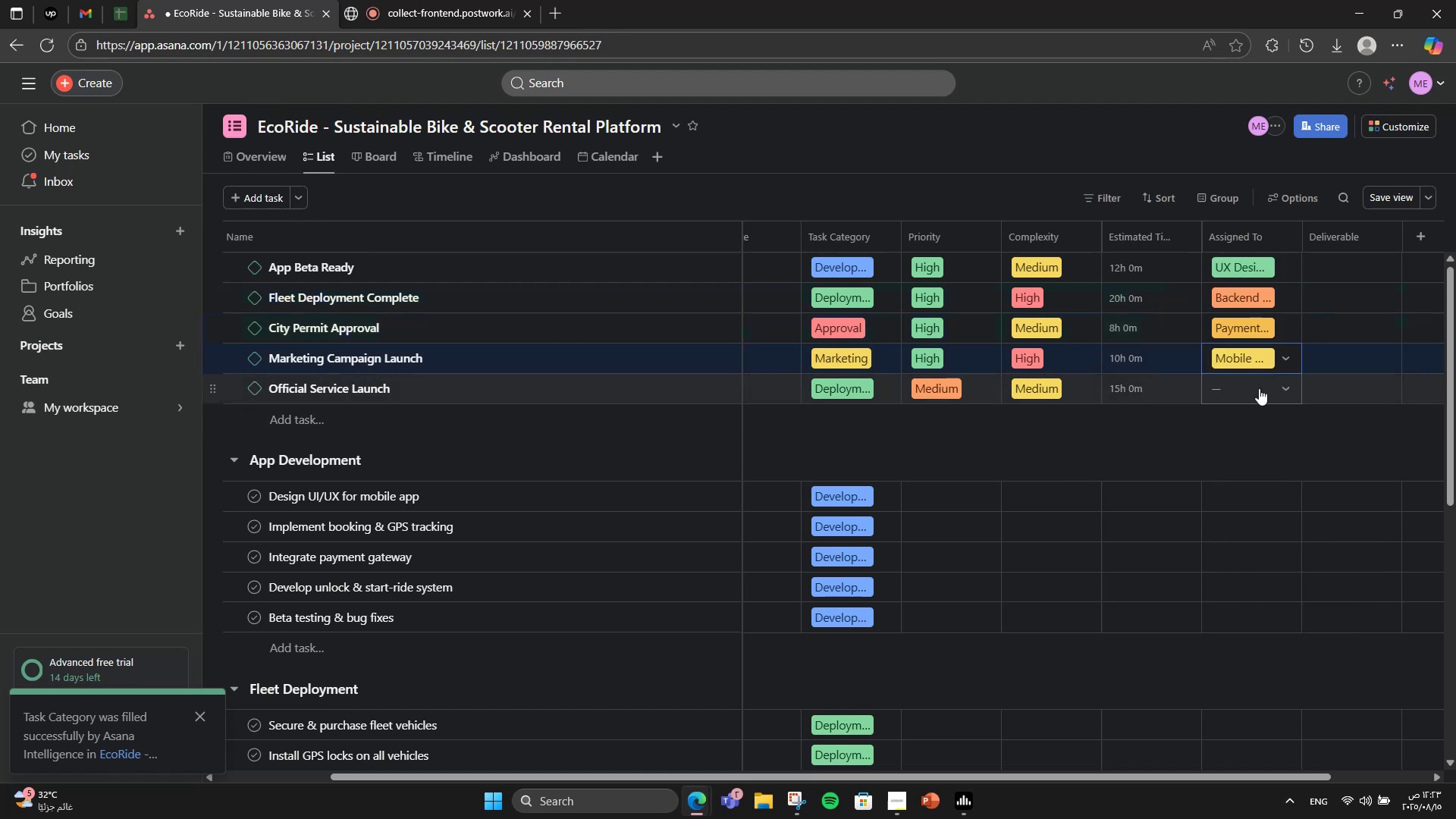 
left_click([1259, 388])
 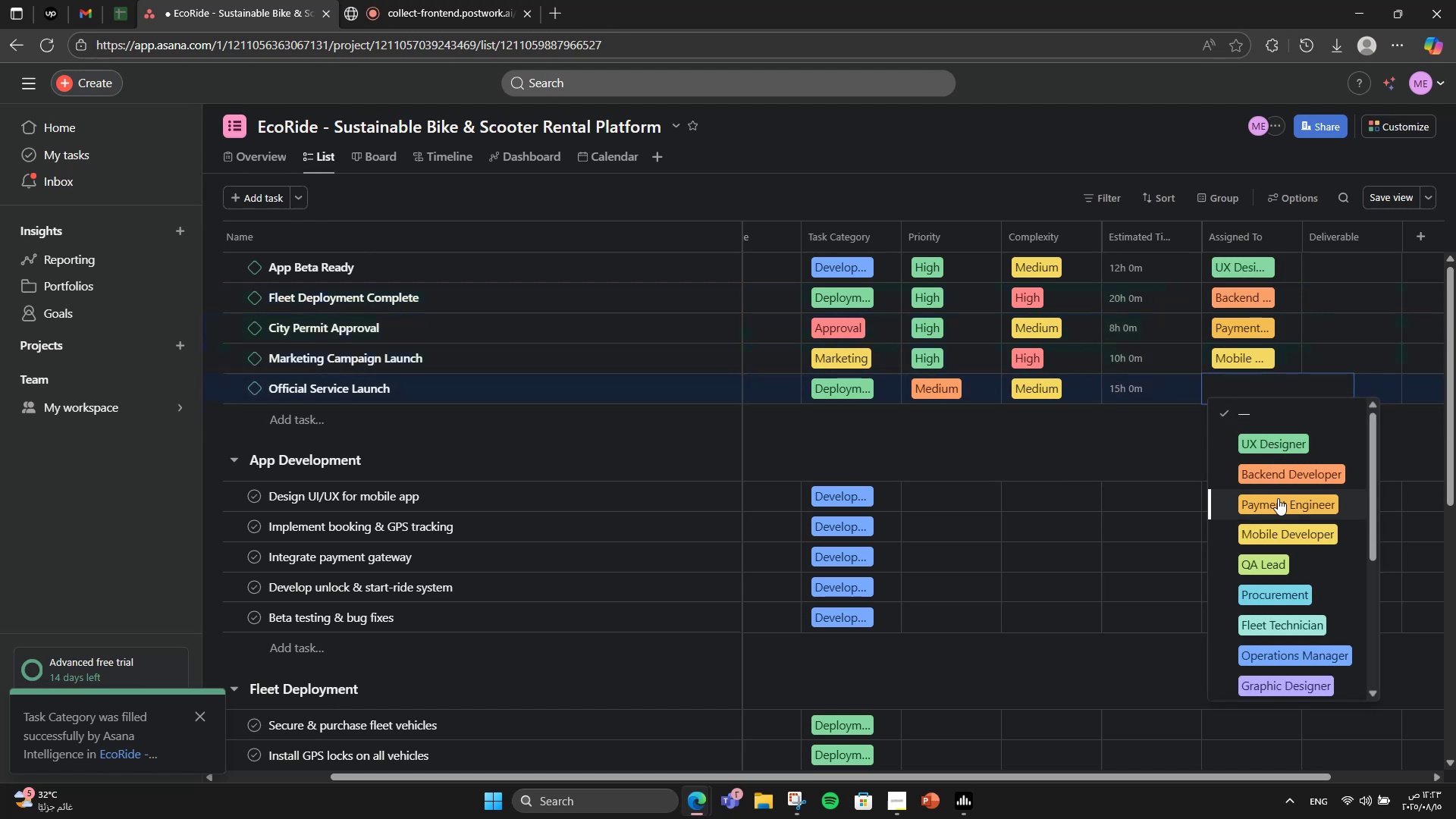 
left_click([1269, 564])
 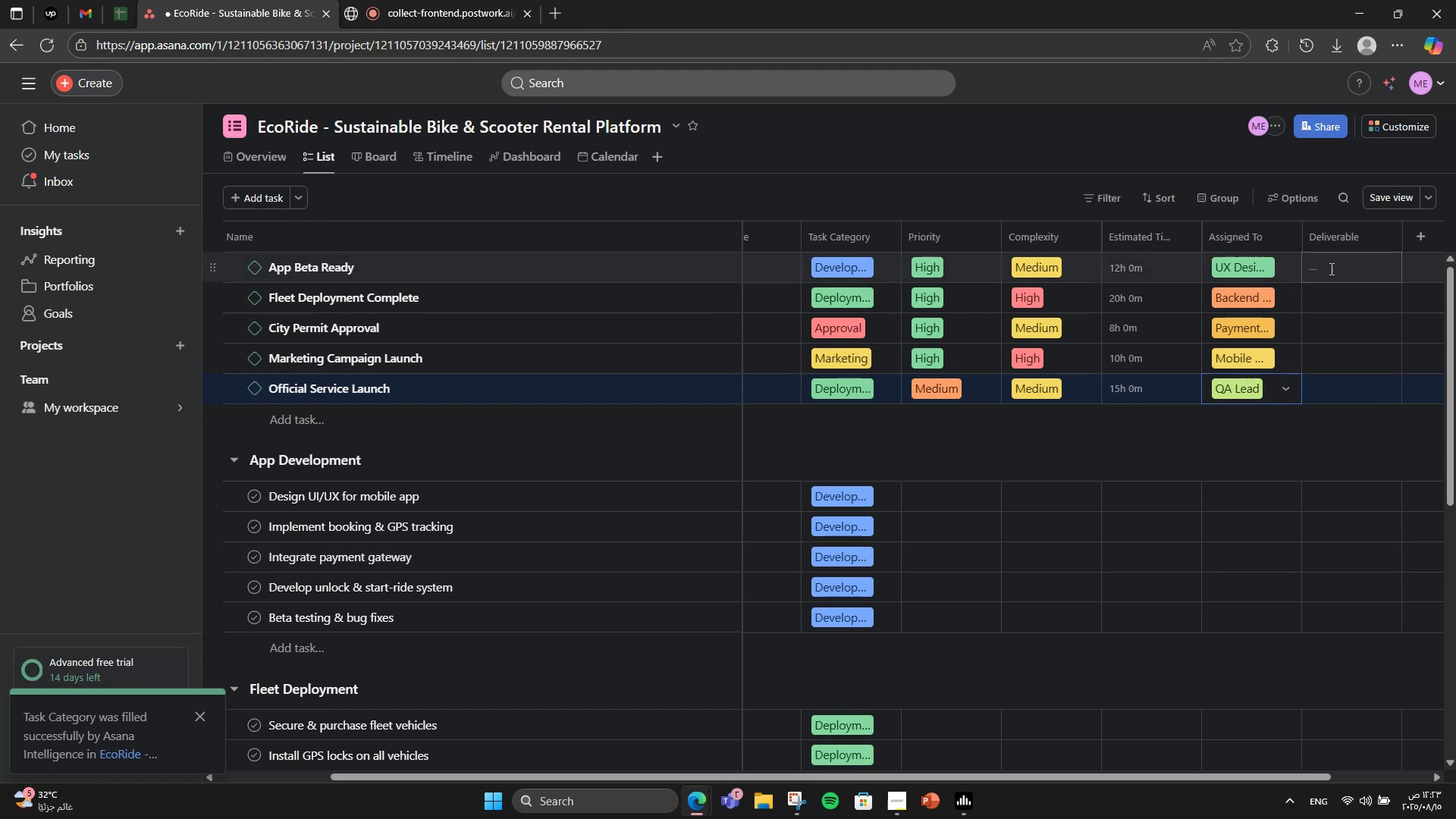 
left_click([1336, 267])
 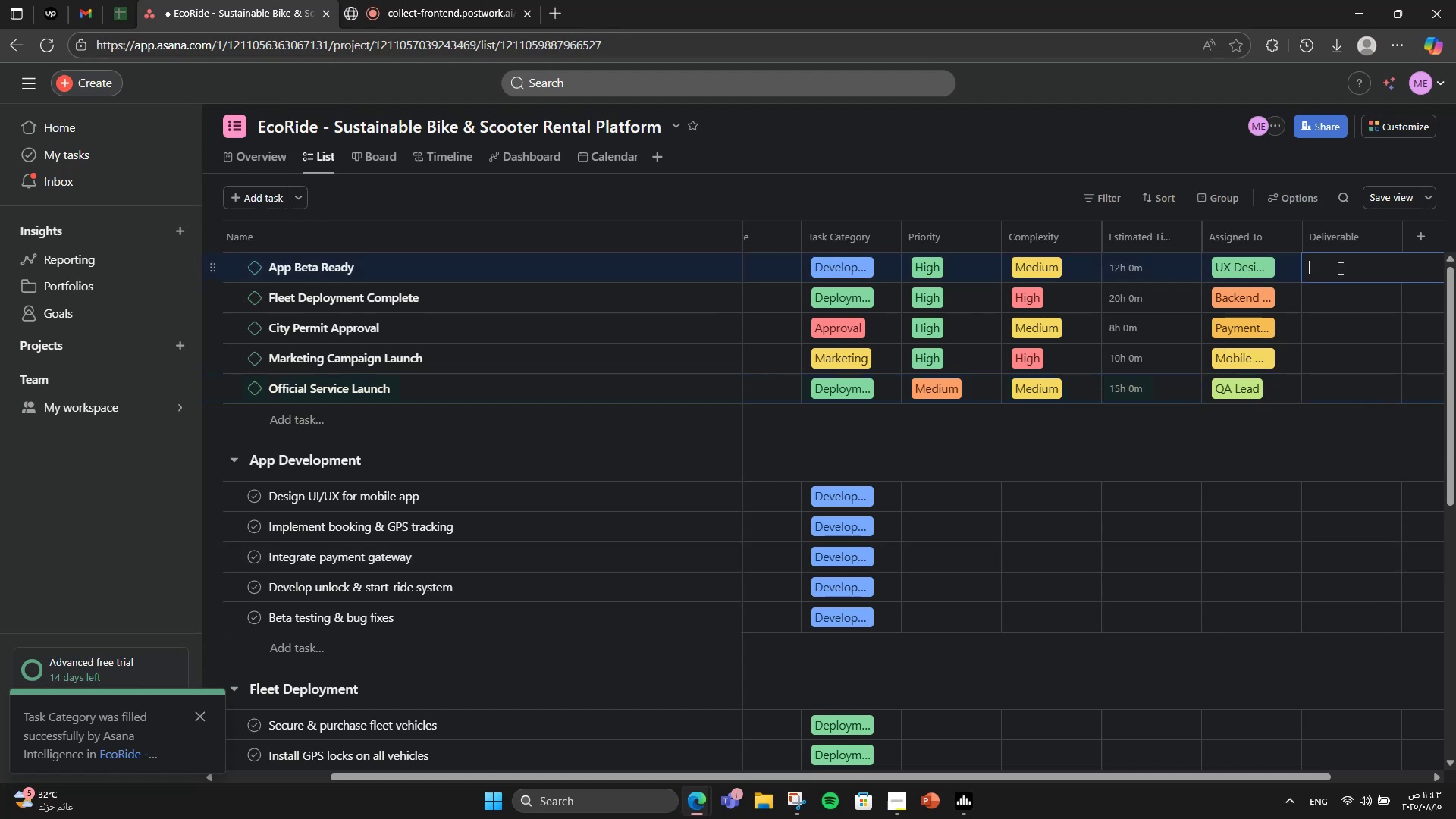 
wait(5.76)
 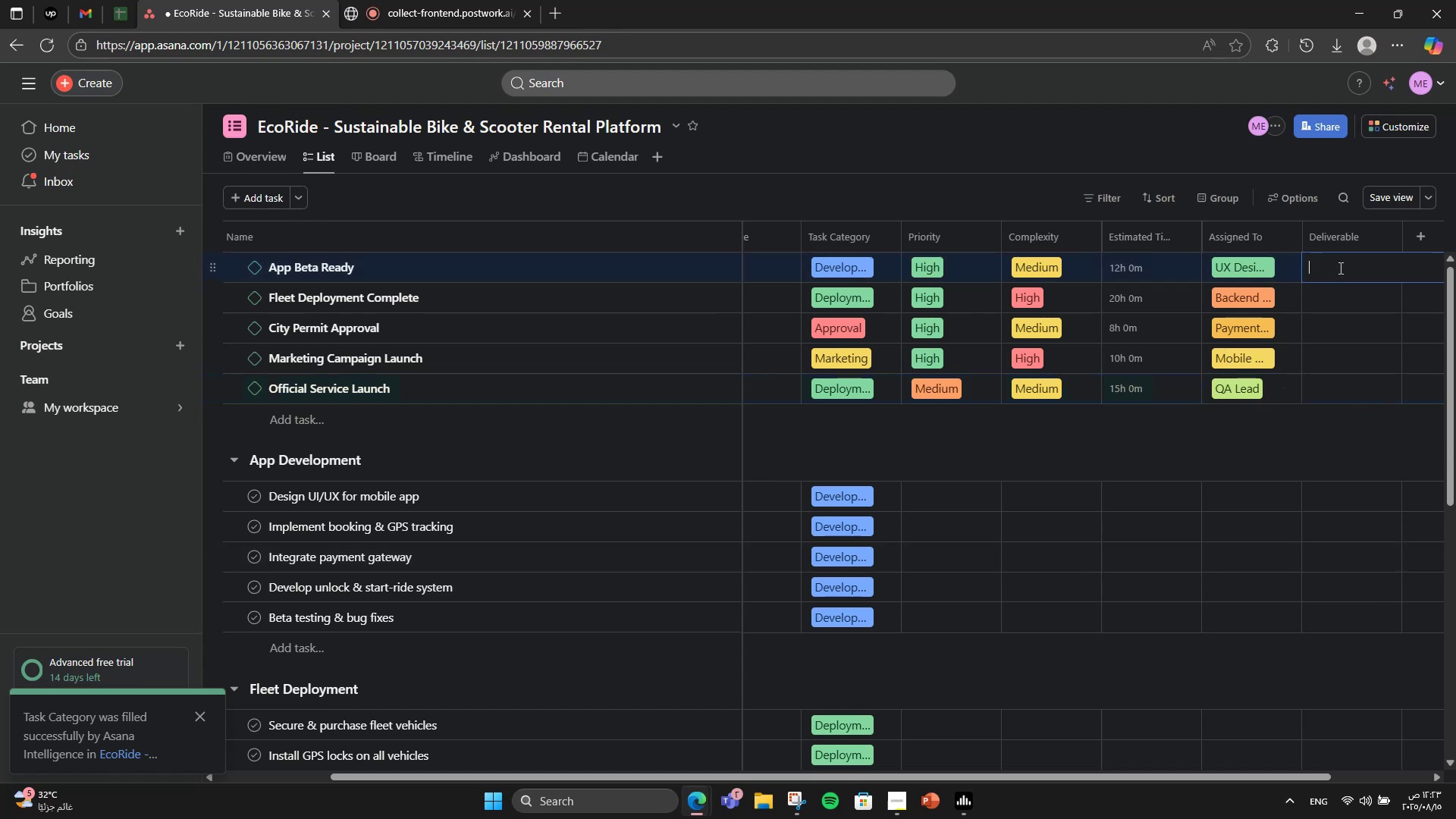 
type(Figma Design Files)
 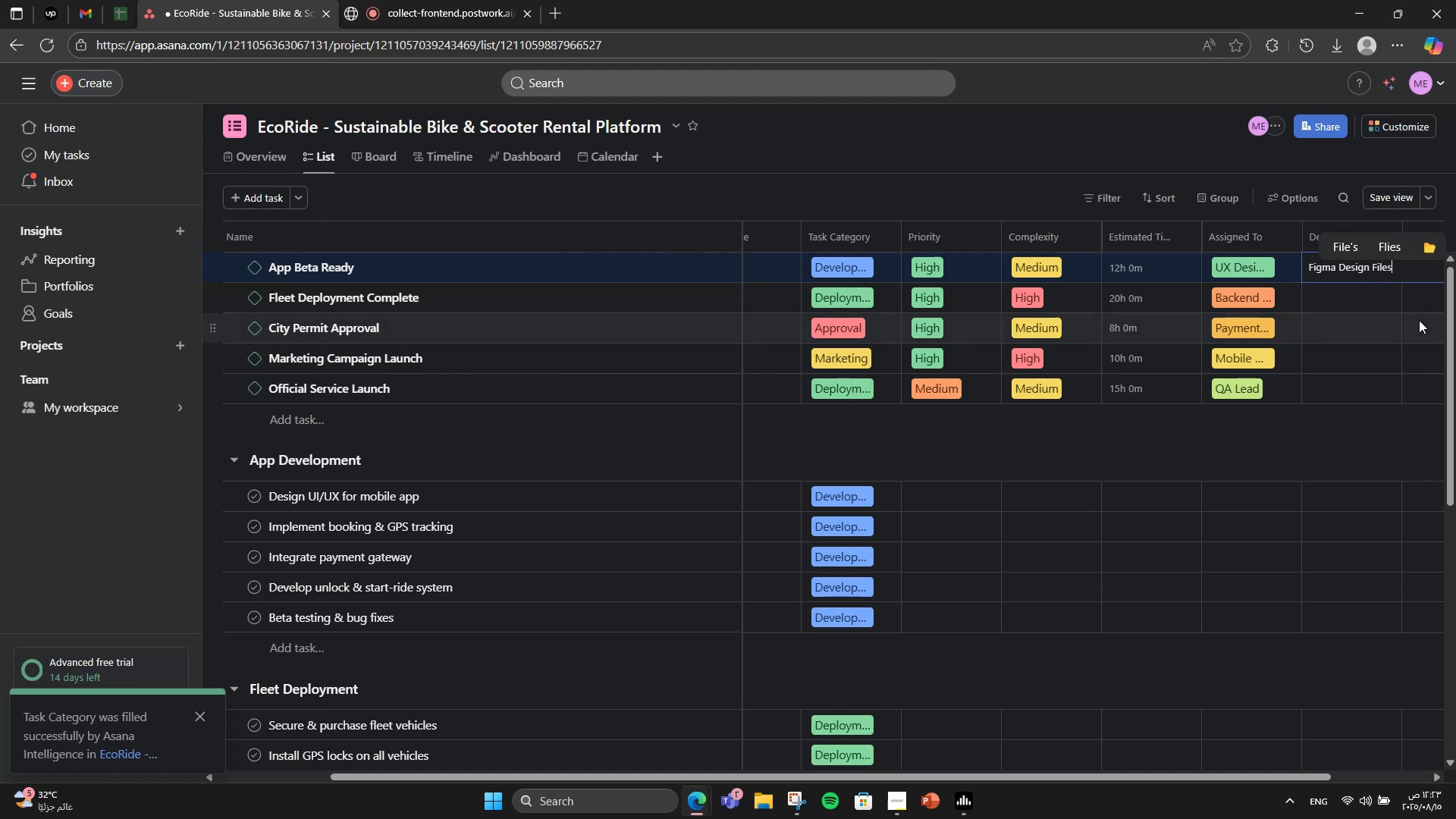 
left_click([1382, 292])
 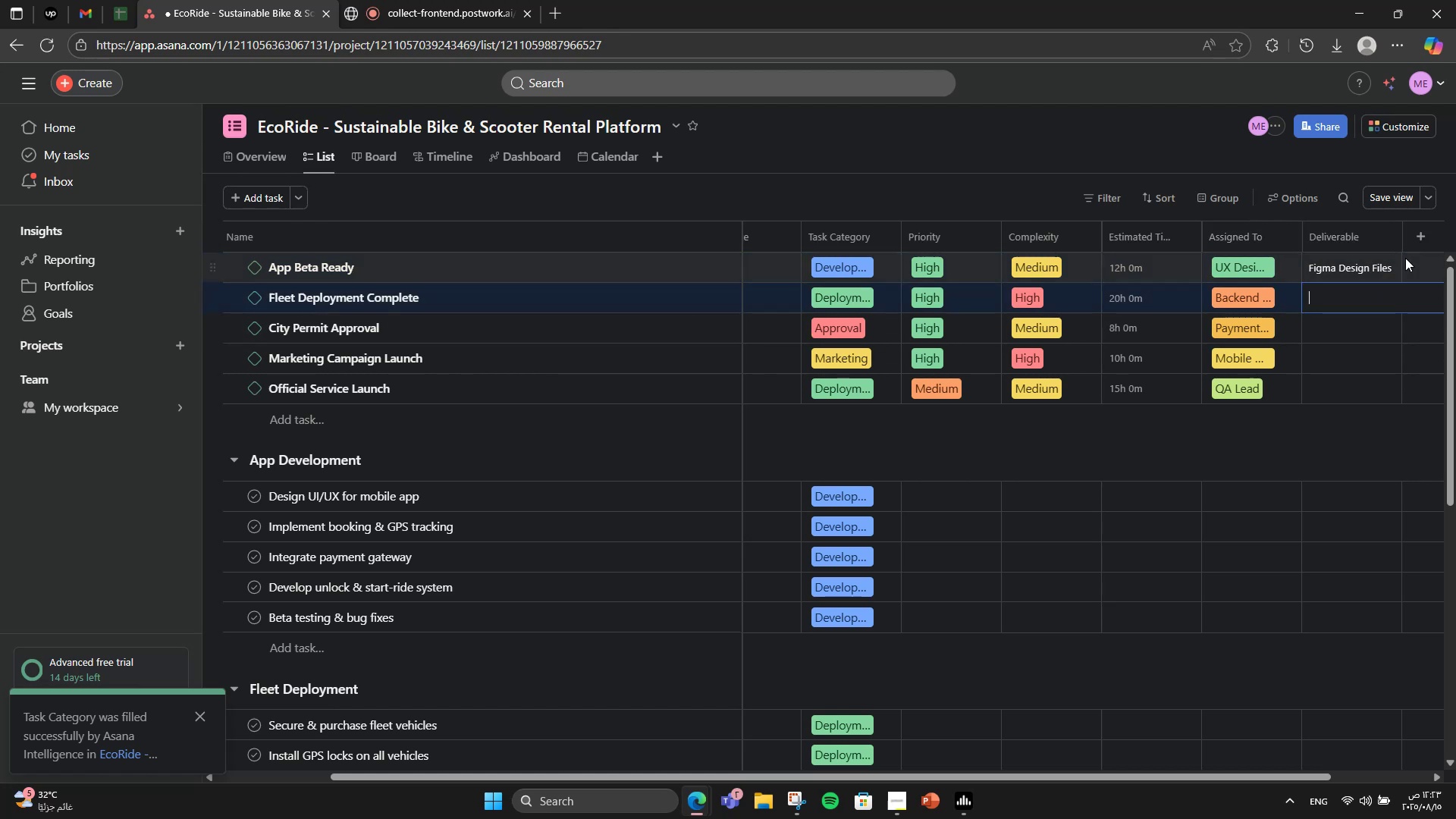 
left_click_drag(start_coordinate=[1295, 778], to_coordinate=[1382, 767])
 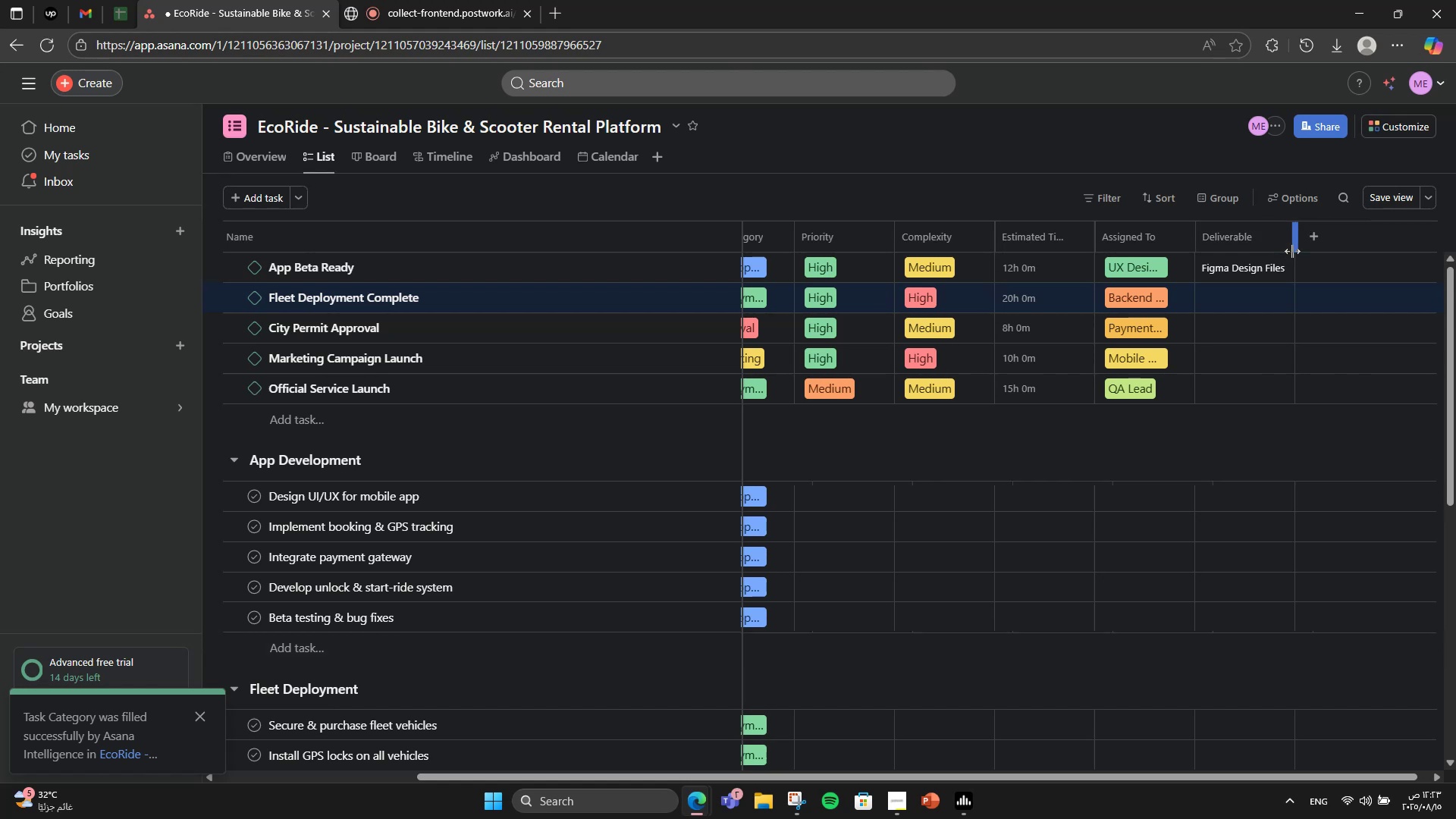 
left_click_drag(start_coordinate=[1295, 248], to_coordinate=[1362, 244])
 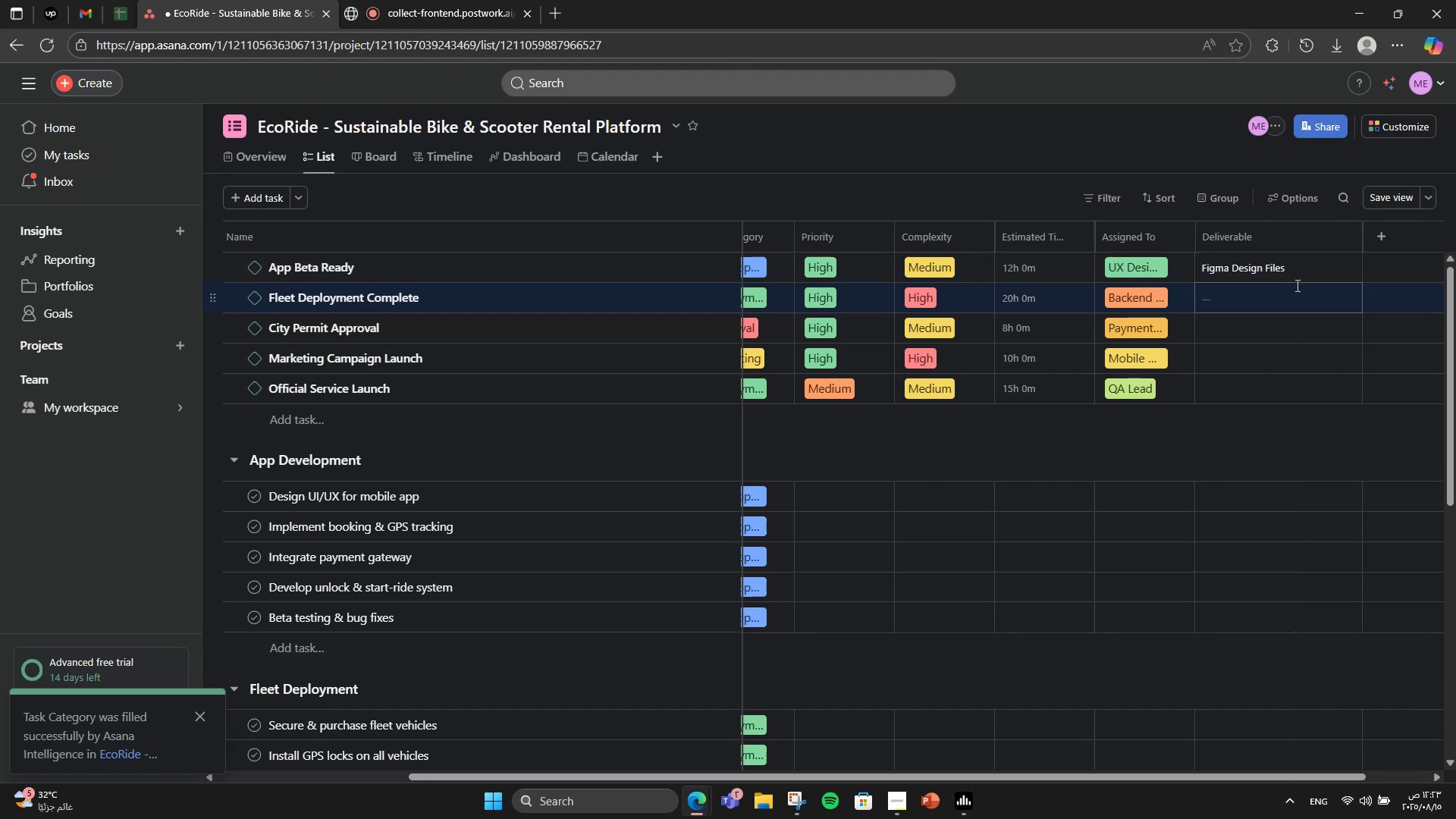 
left_click([1296, 285])
 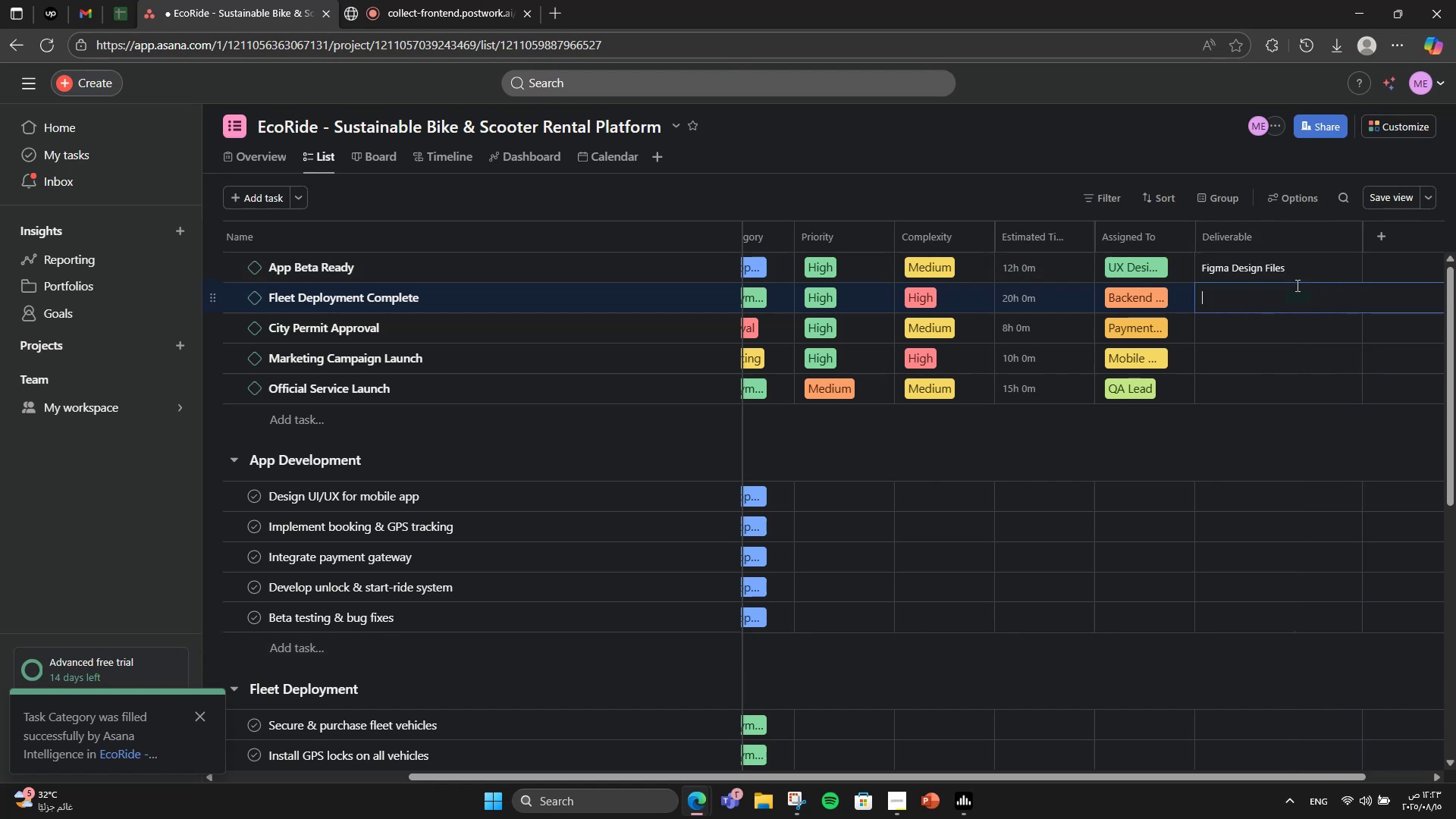 
type(Functional )
 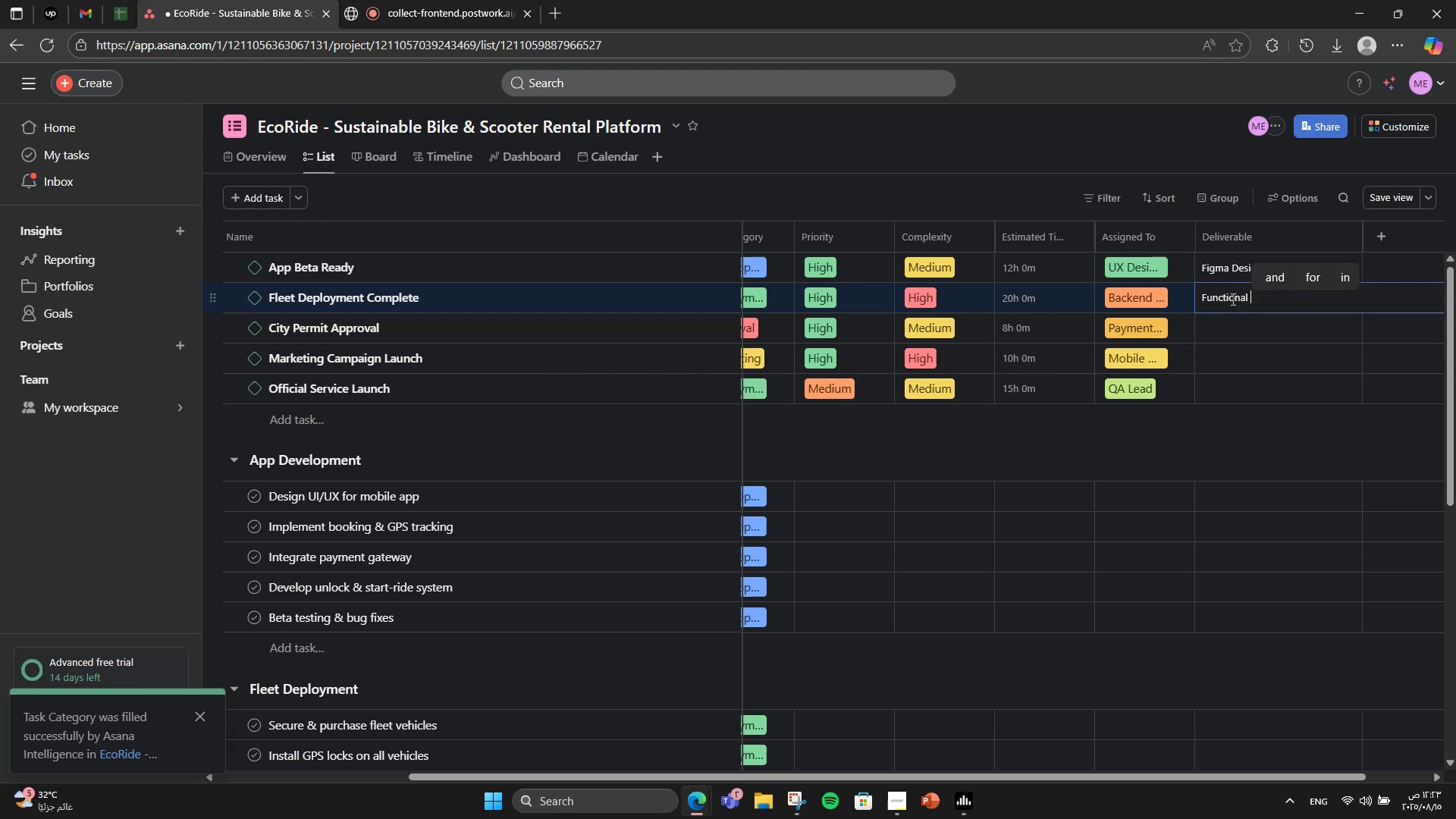 
type(Booking Modiu)
key(Backspace)
key(Backspace)
type(uu)
key(Backspace)
type(le)
 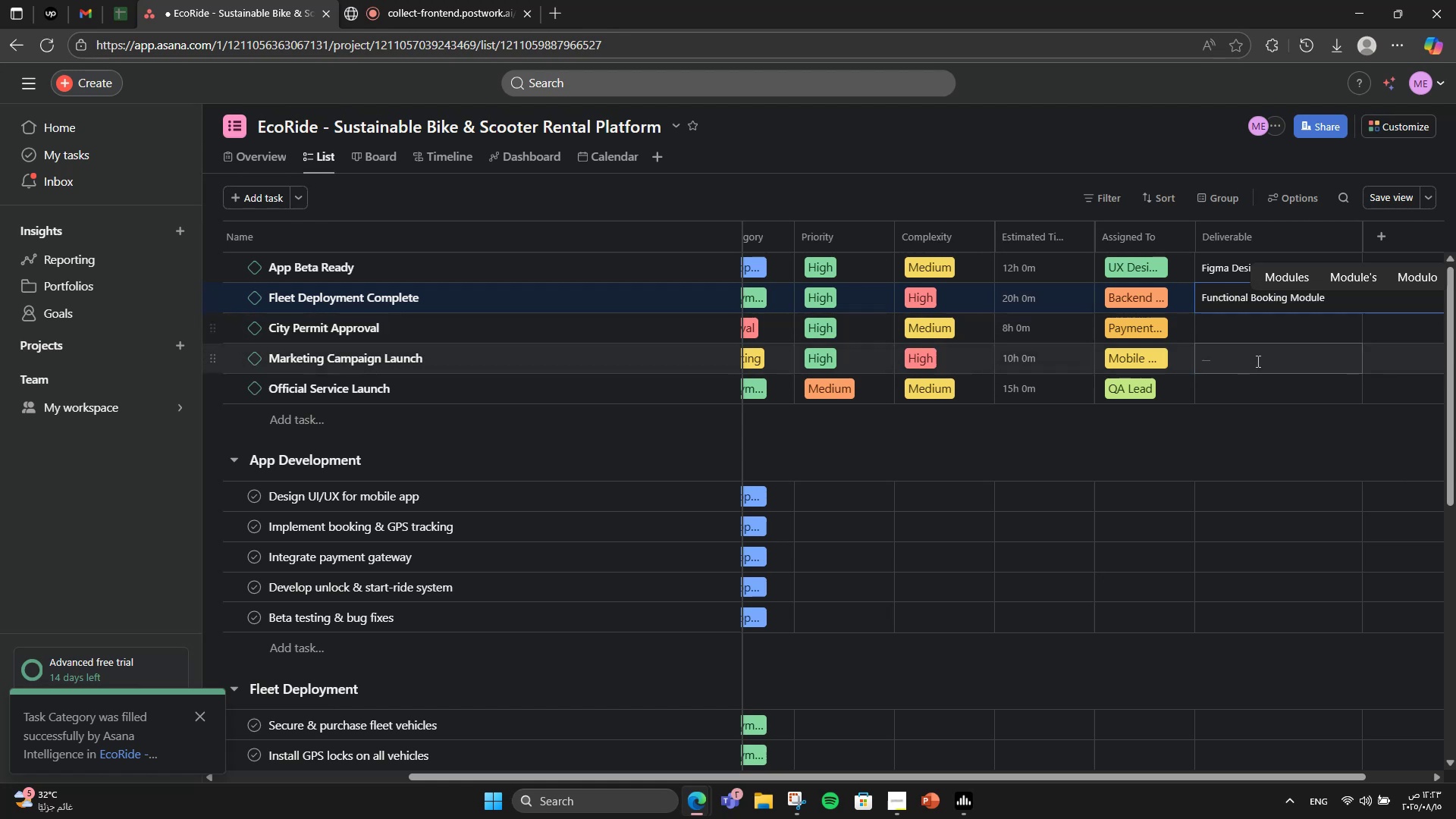 
left_click([1244, 338])
 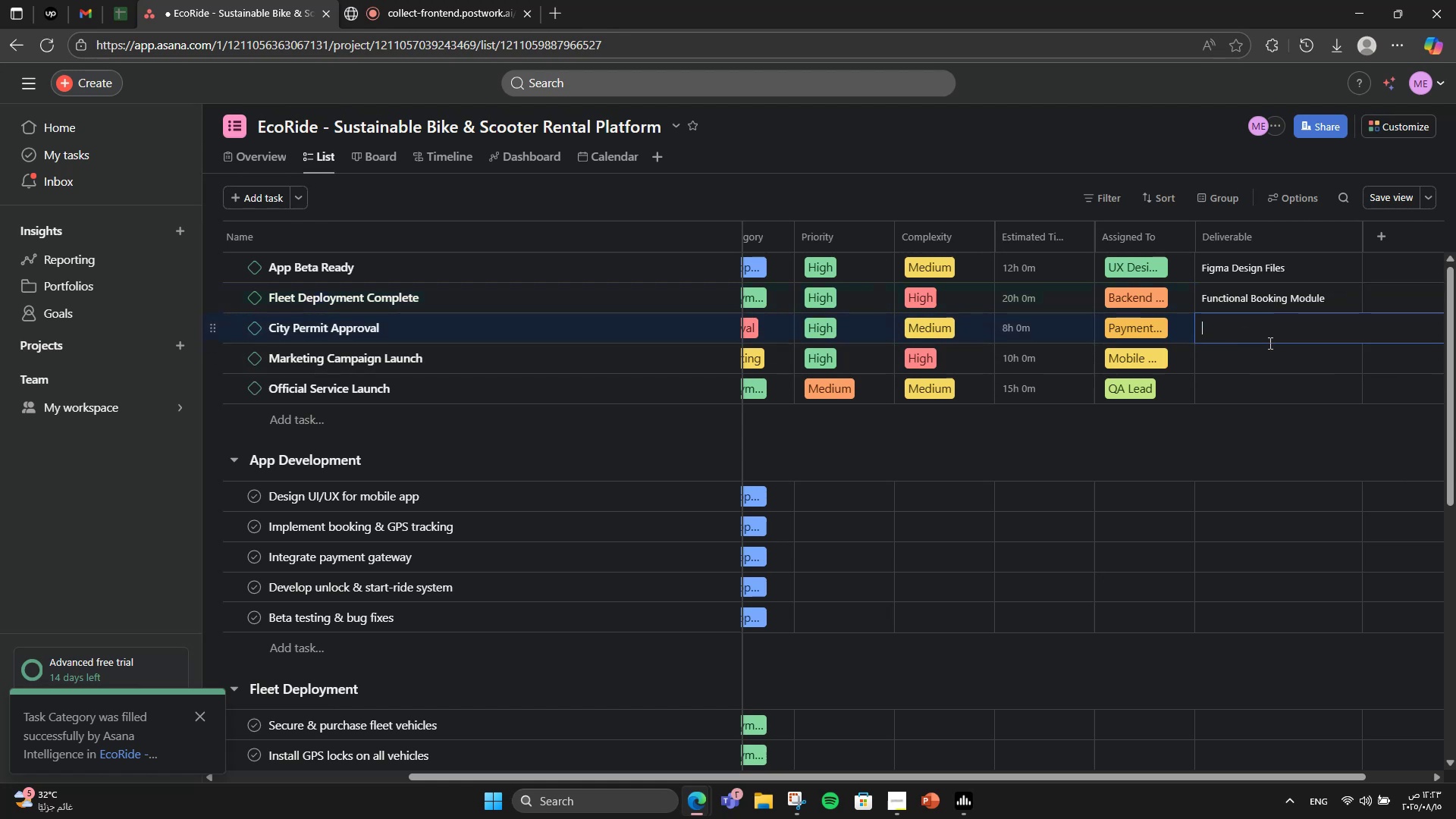 
type(Payment )
 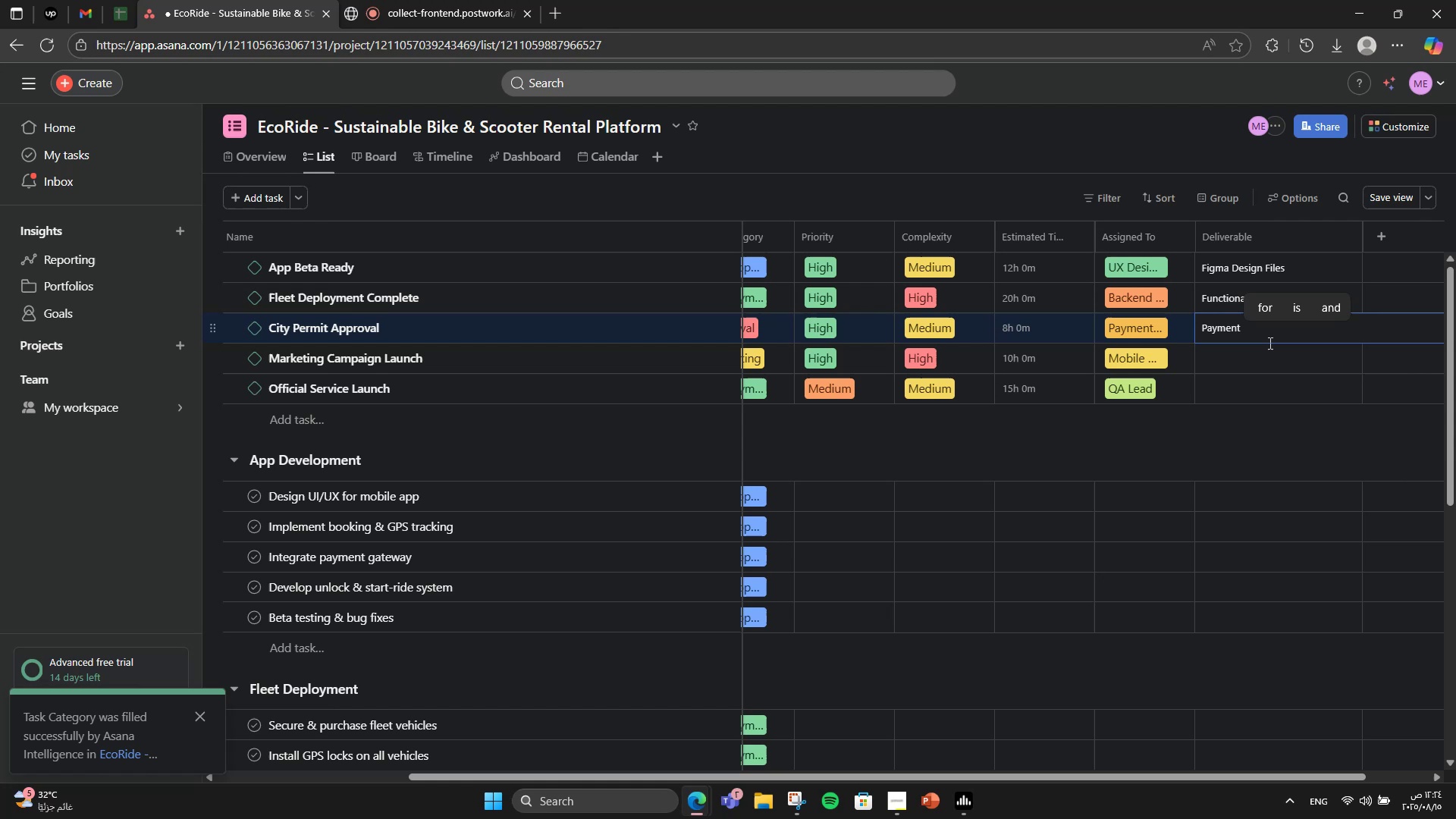 
type(Inter)
key(Backspace)
type(gration Build)
 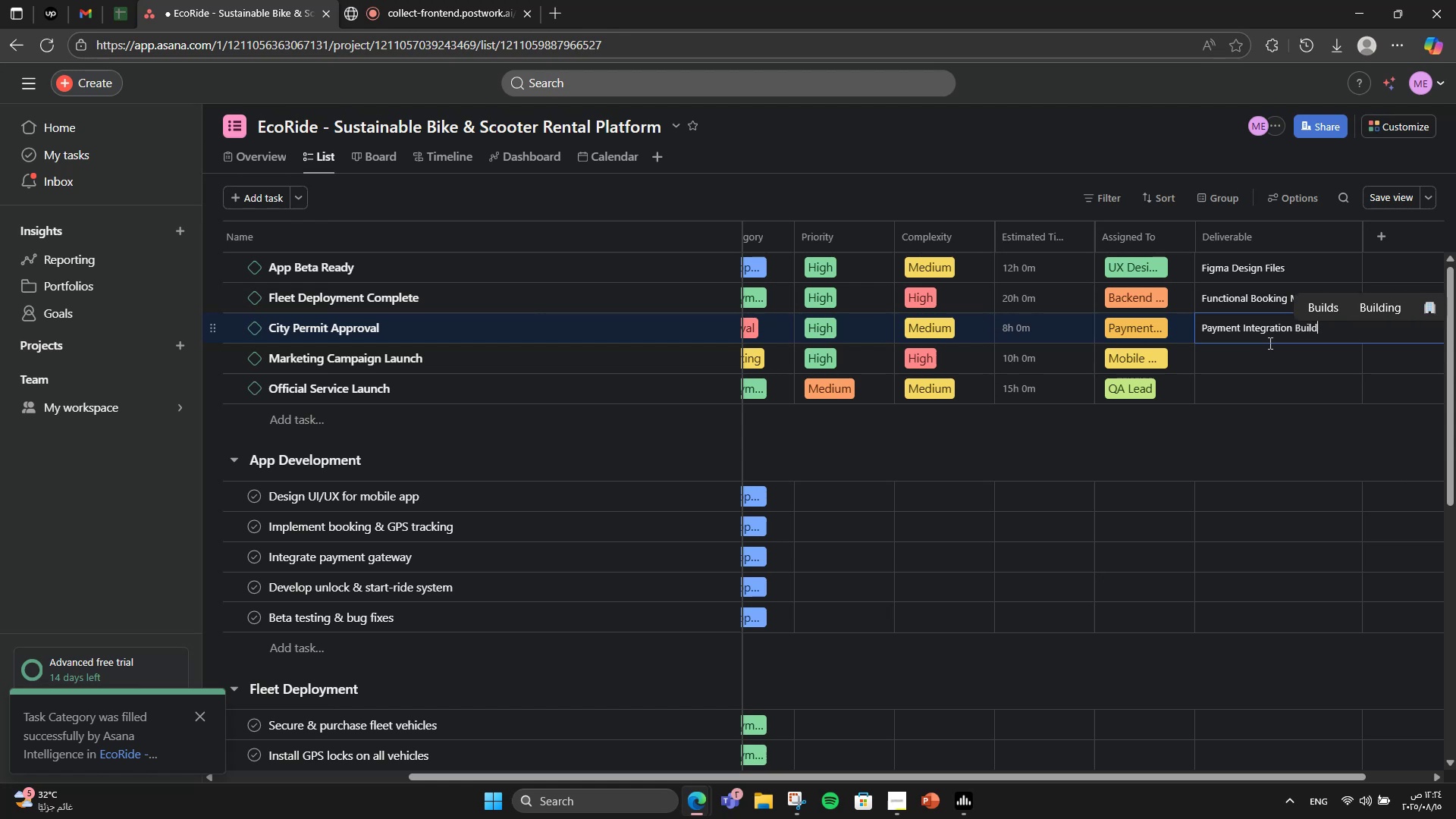 
left_click([1298, 366])
 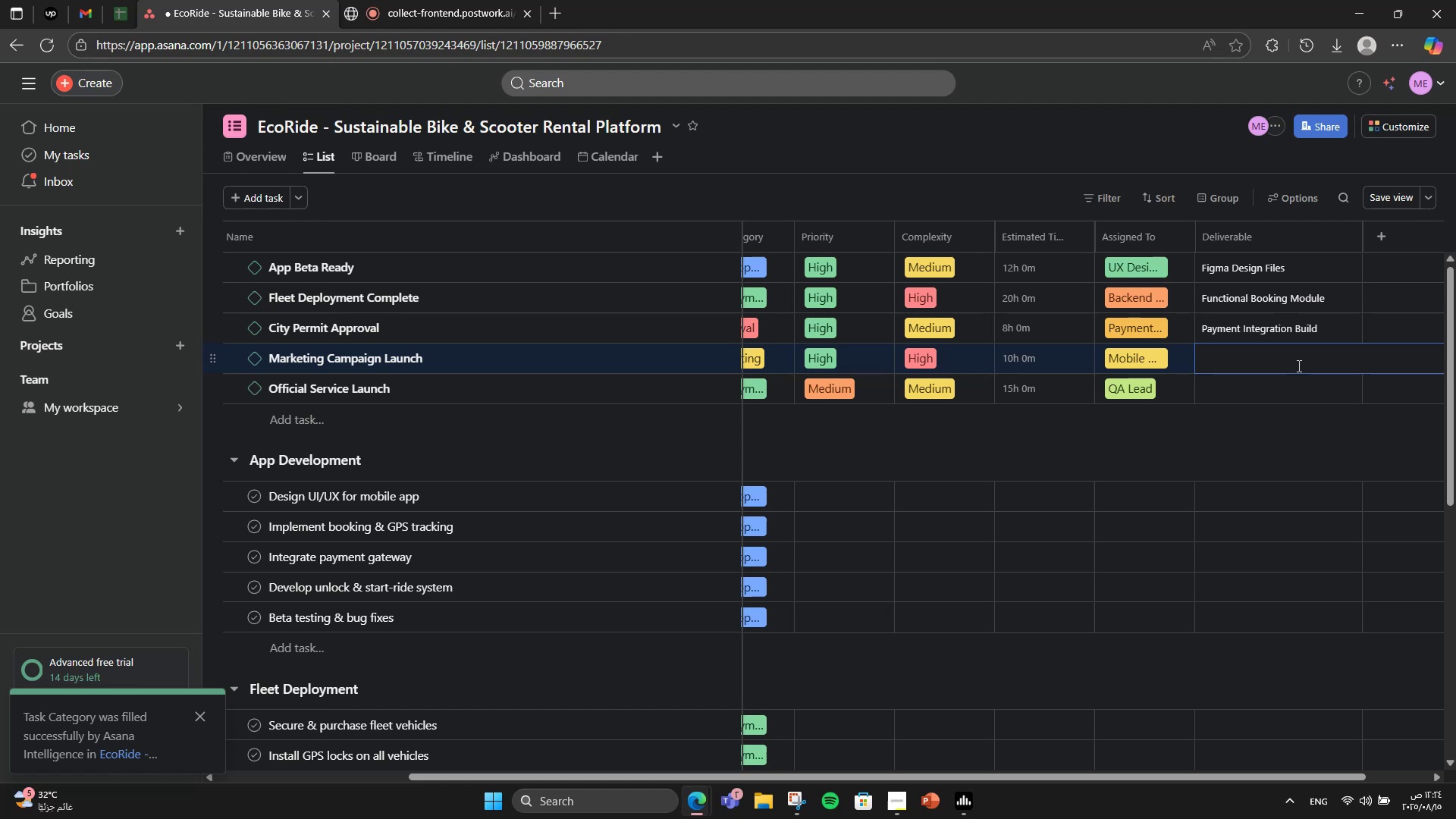 
type(Unlock Feature)
 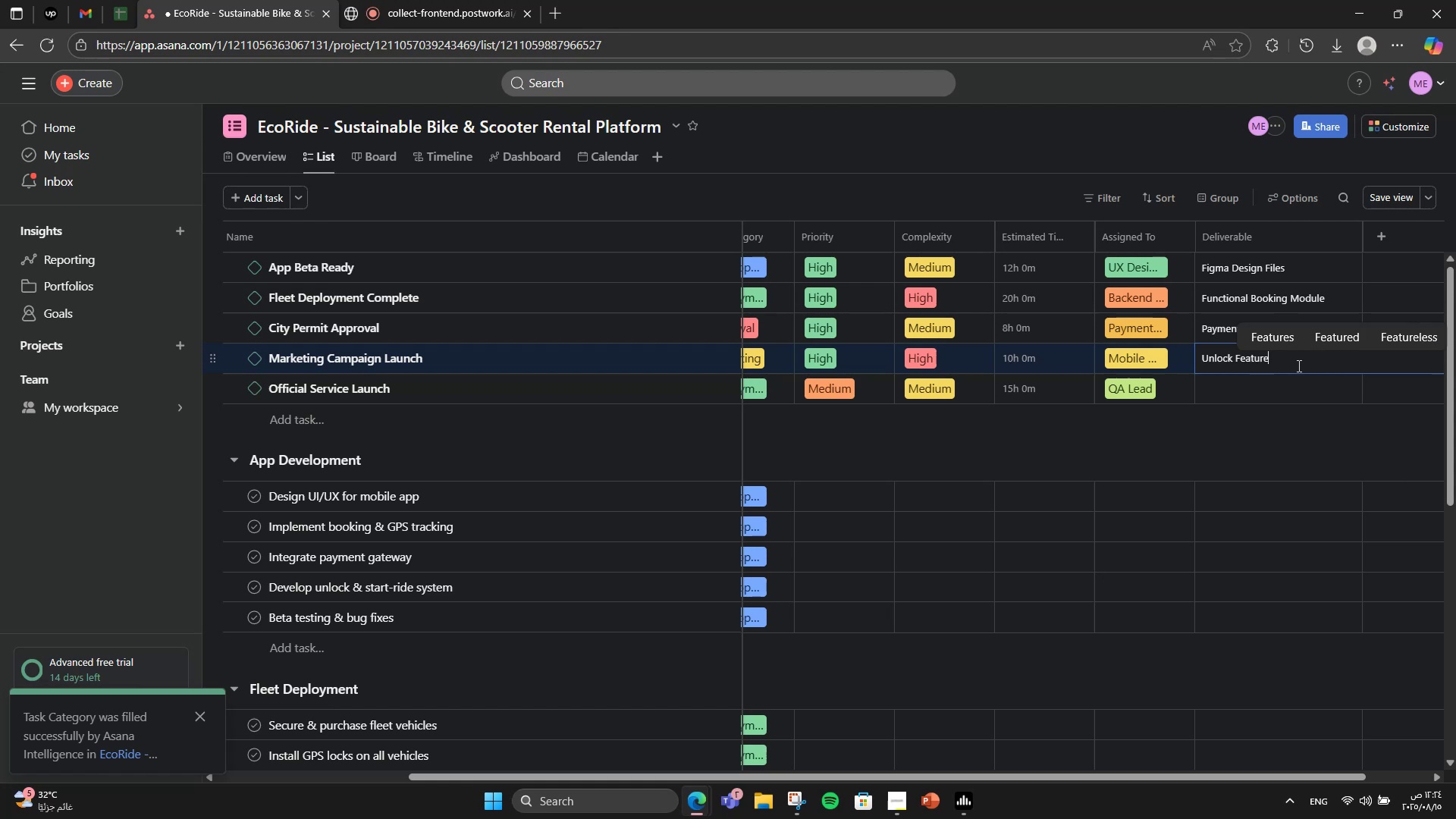 
left_click([1308, 381])
 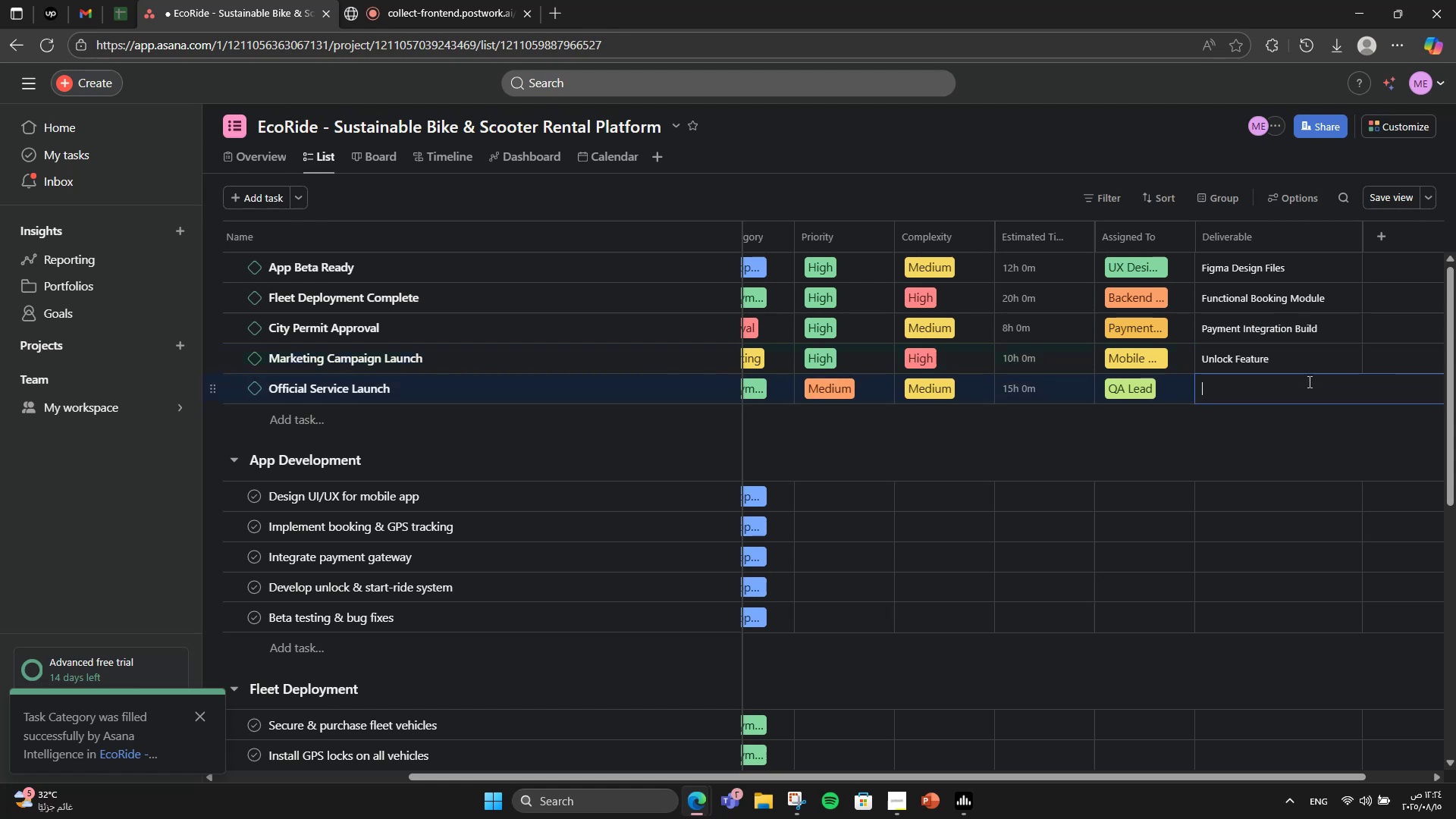 
type(Beta Test Report)
 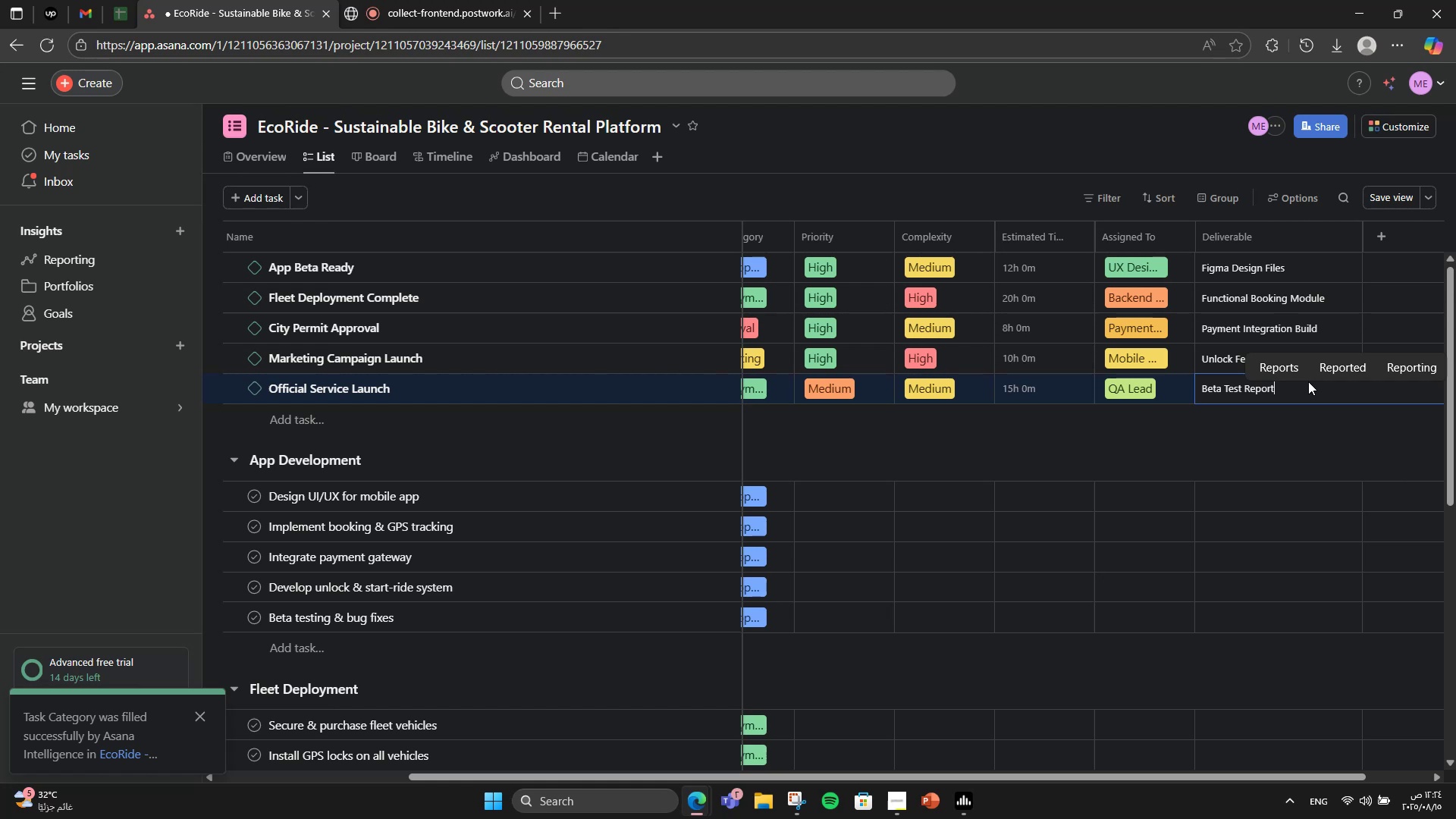 
wait(6.28)
 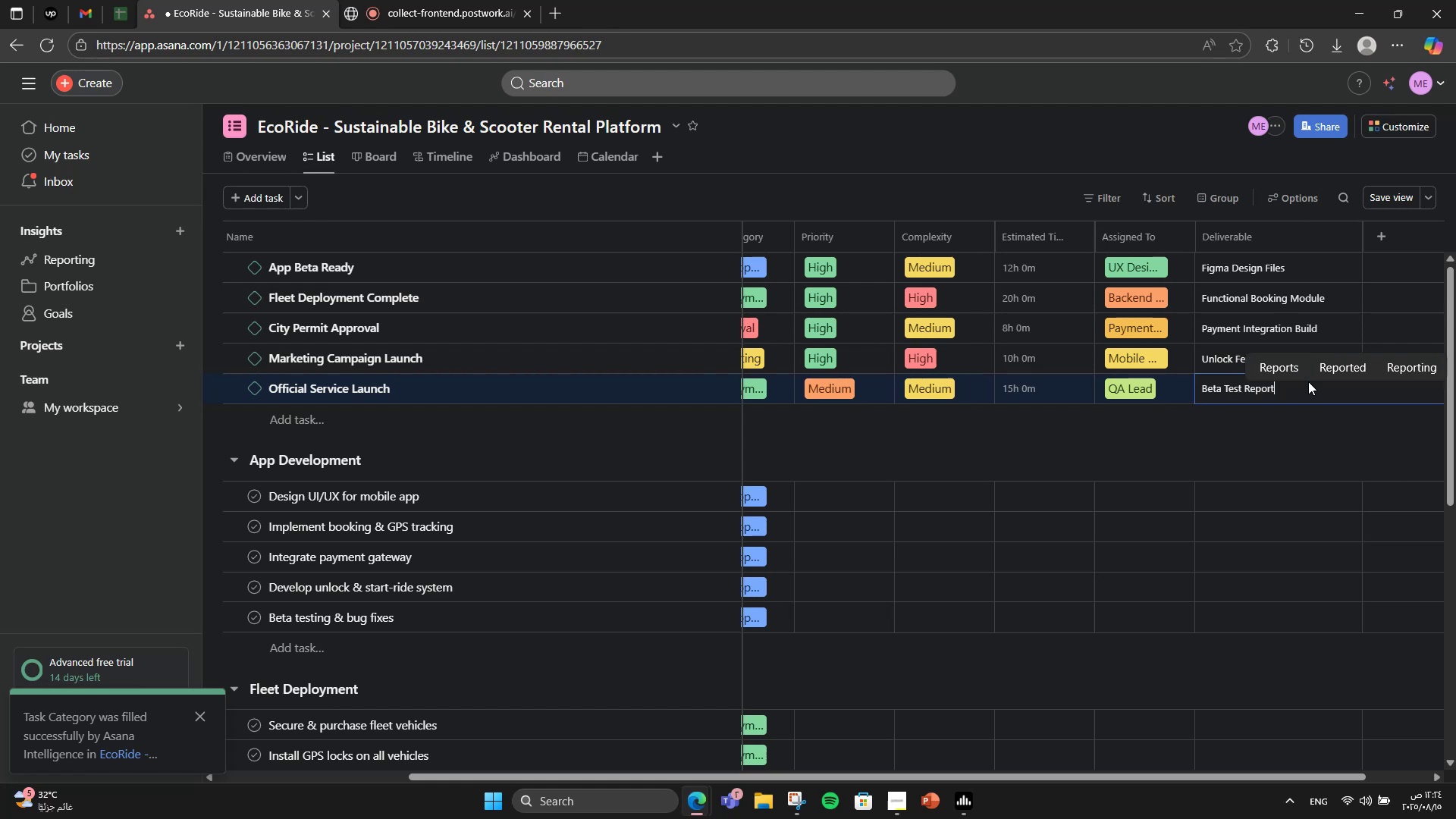 
left_click([534, 278])
 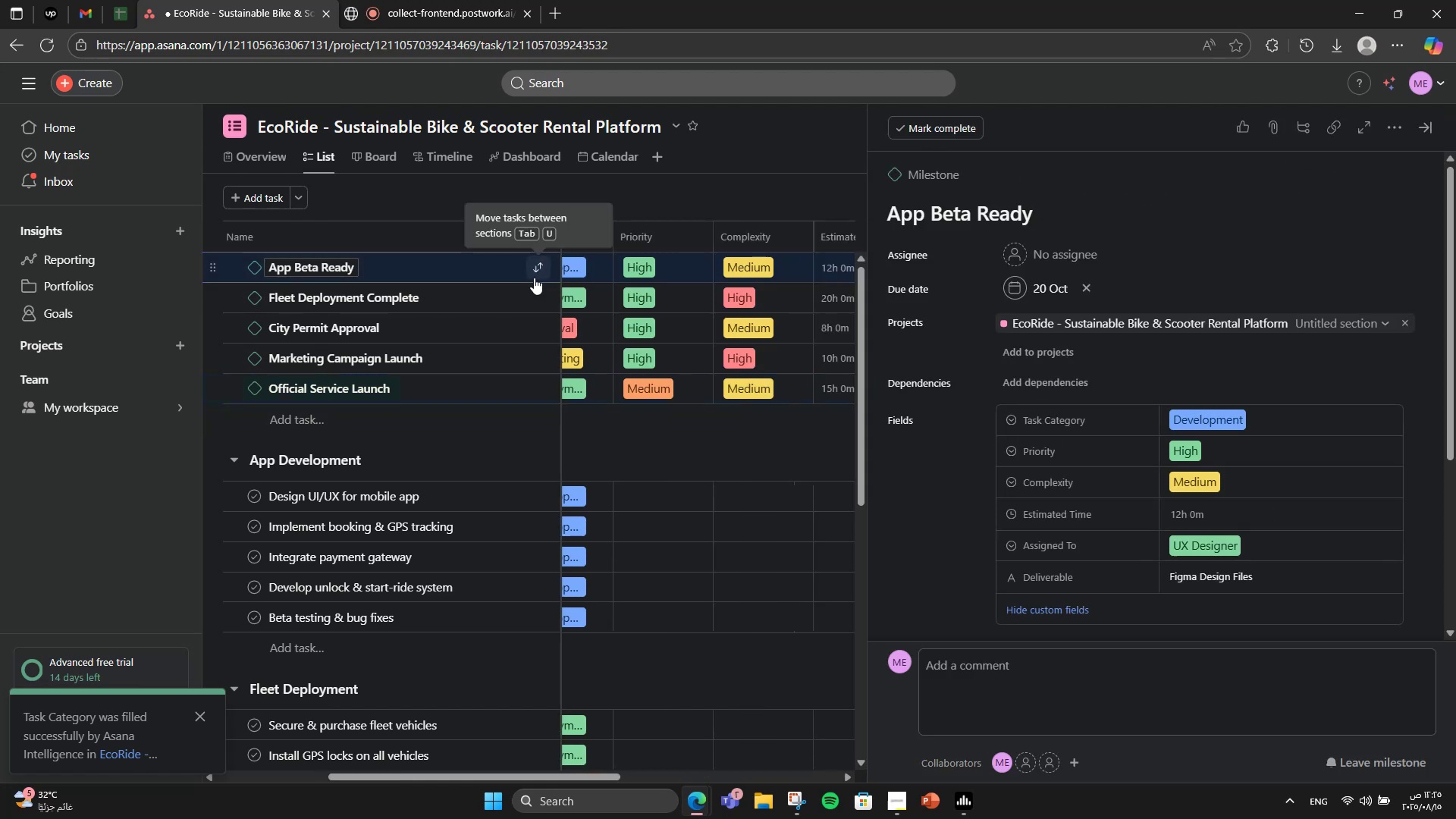 
wait(9.06)
 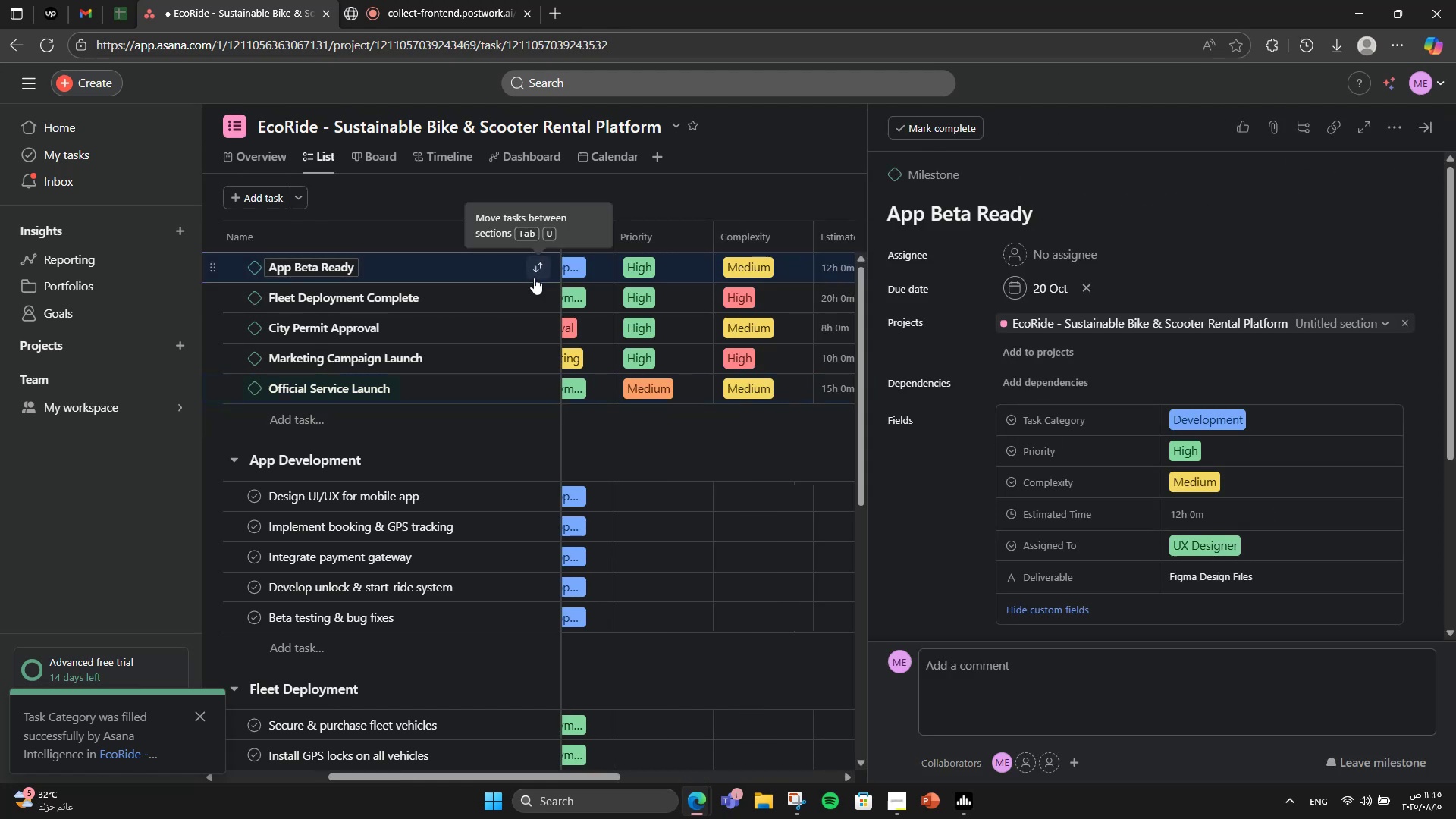 
left_click([1431, 125])
 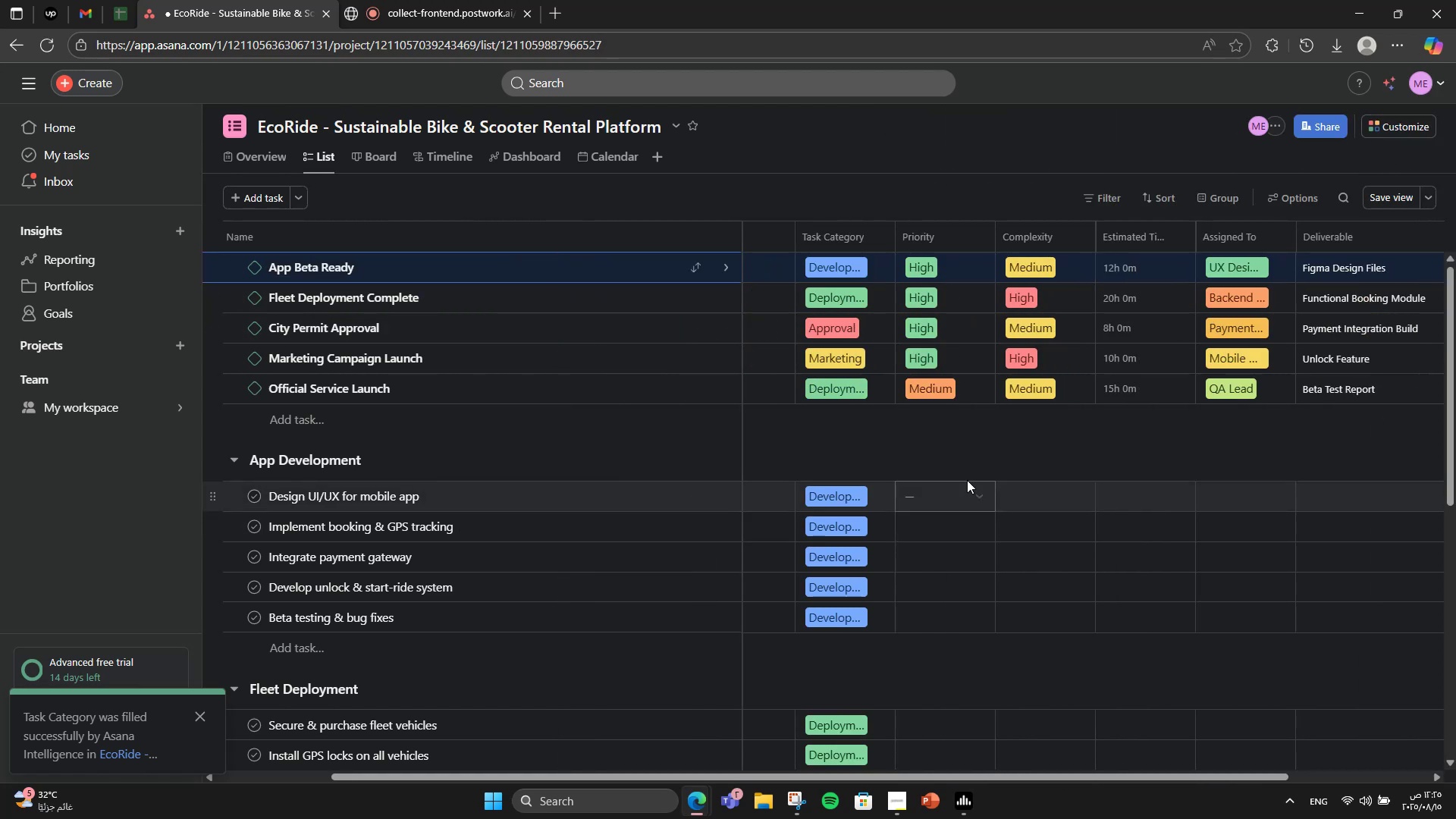 
left_click([966, 489])
 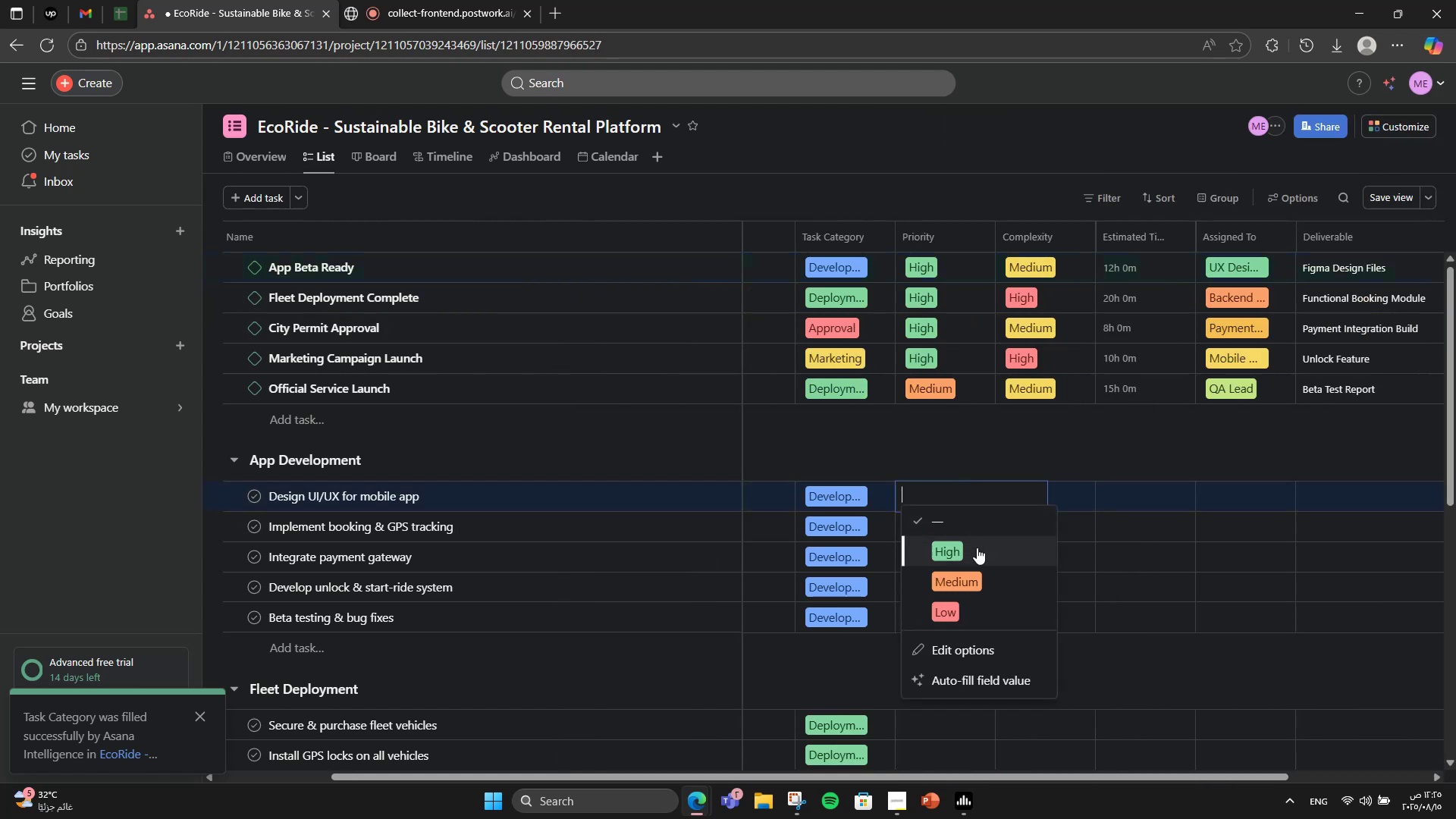 
left_click([977, 548])
 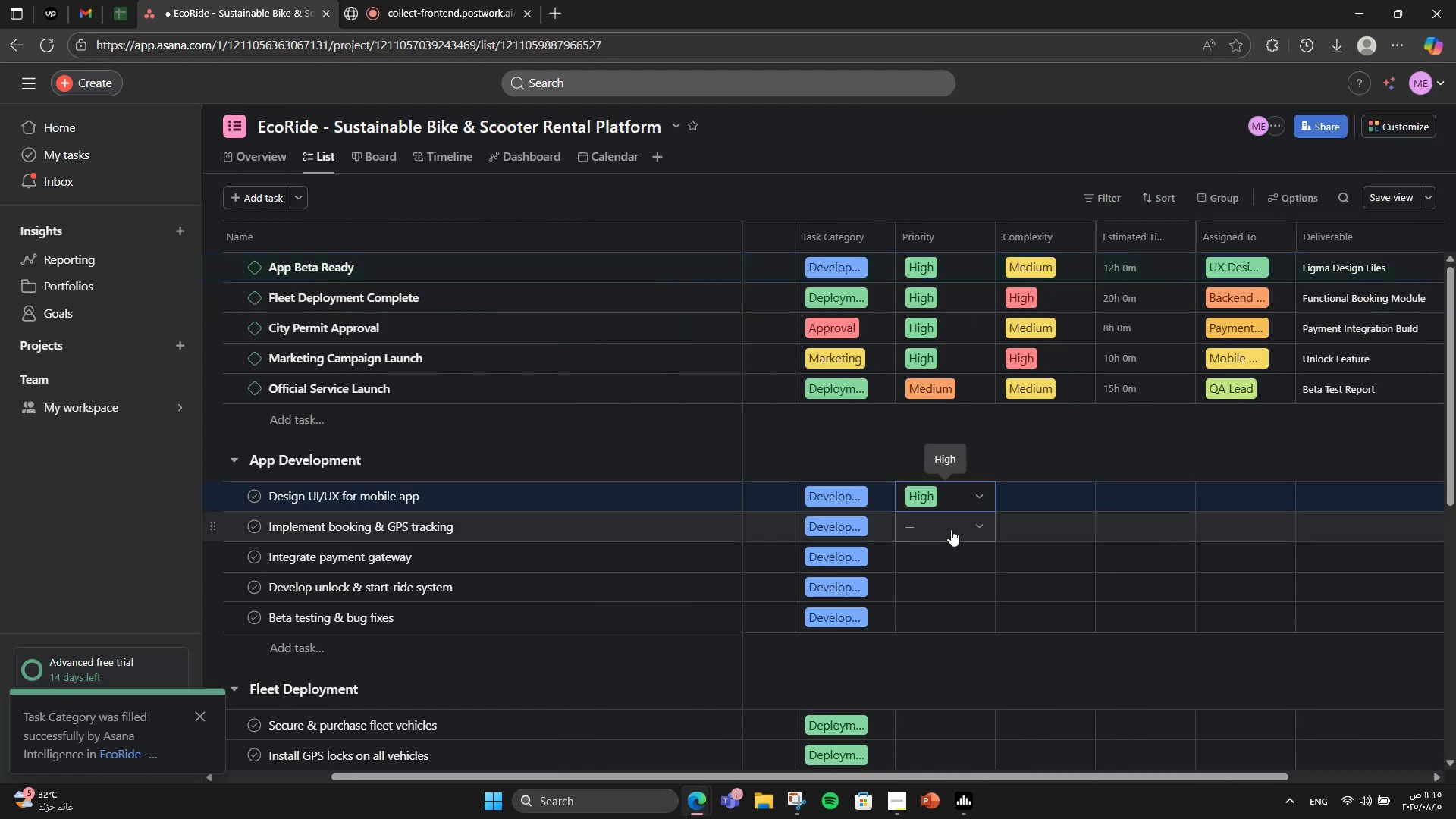 
left_click([951, 529])
 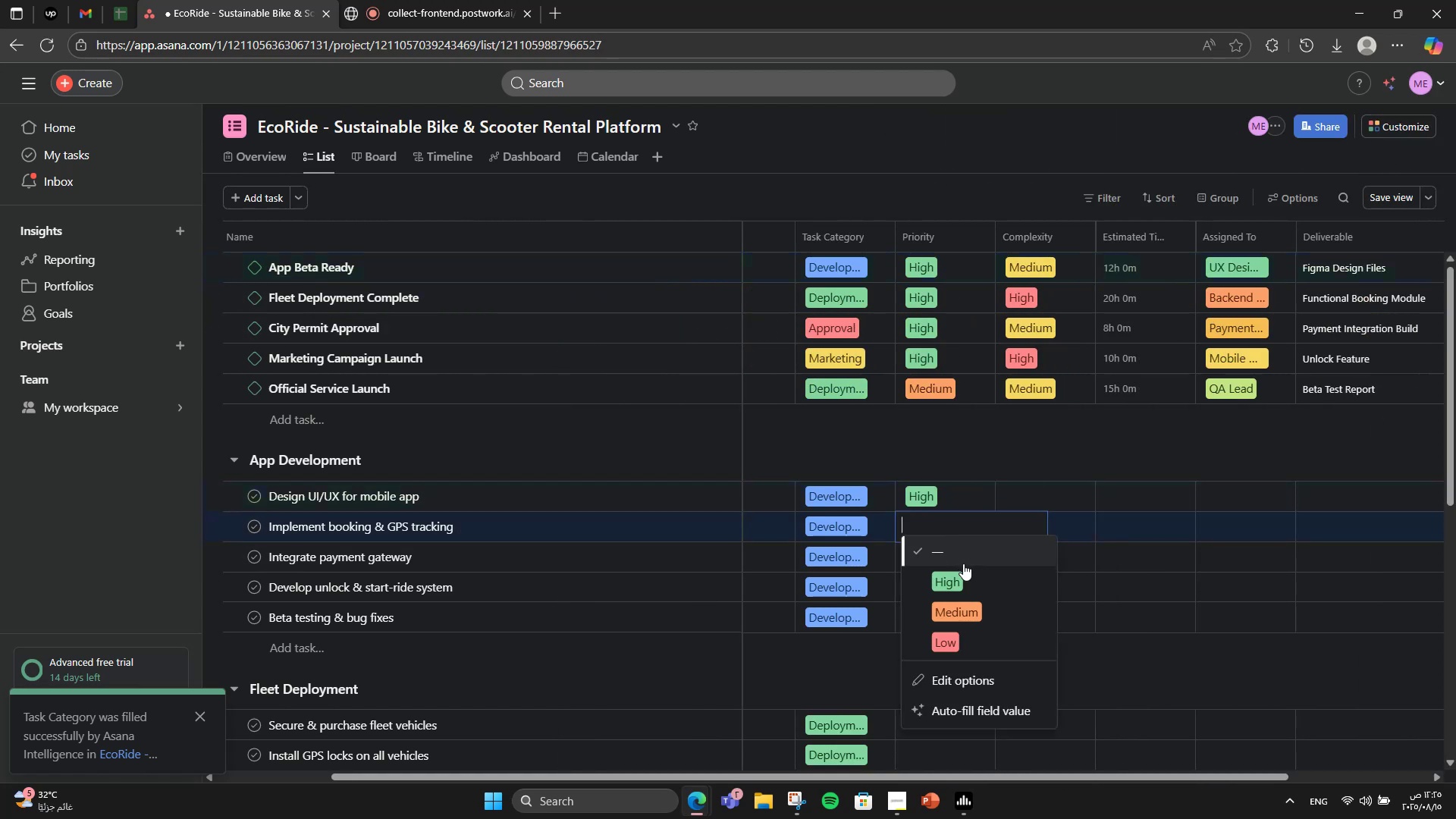 
left_click([974, 573])
 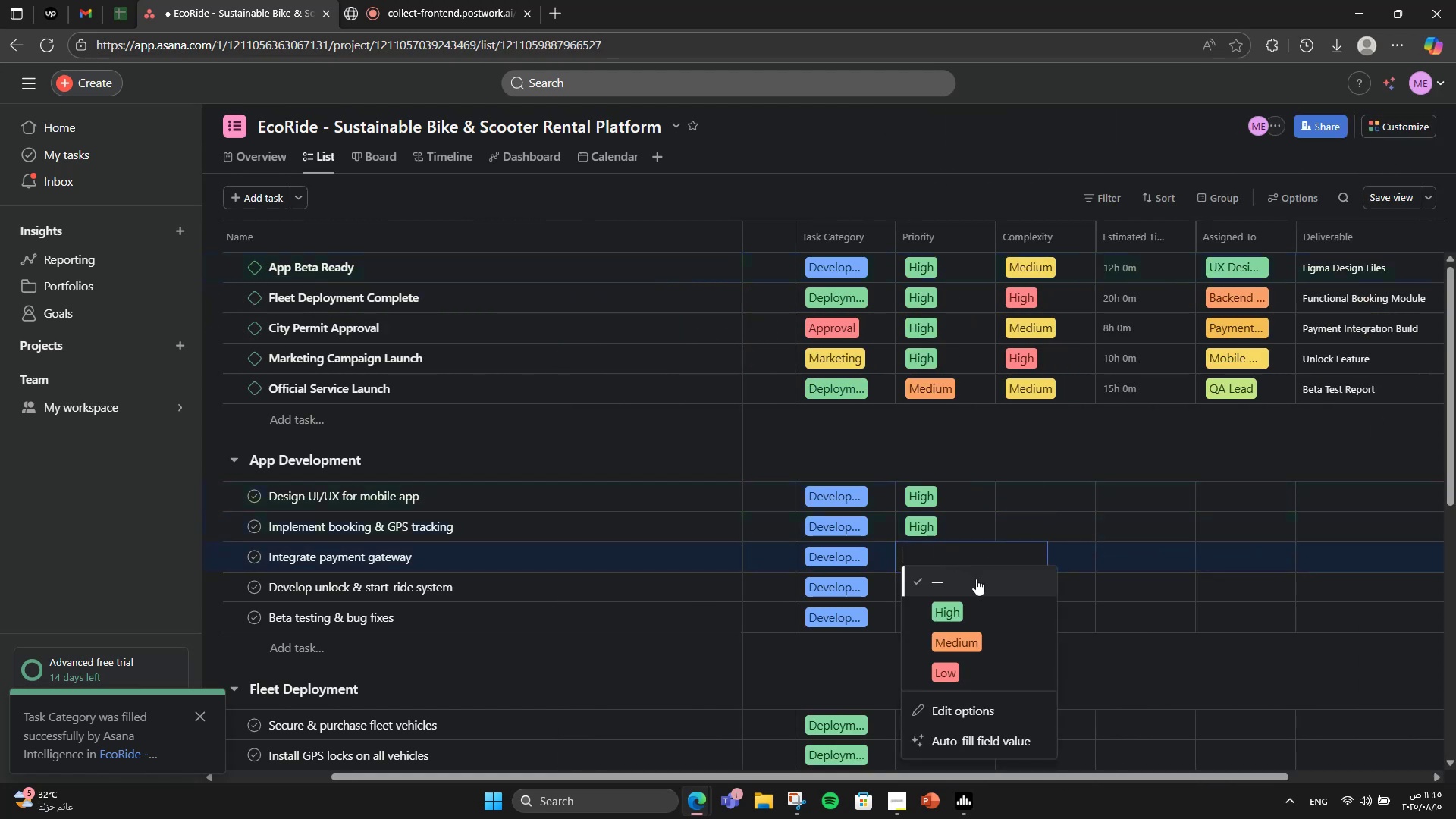 
left_click([981, 603])
 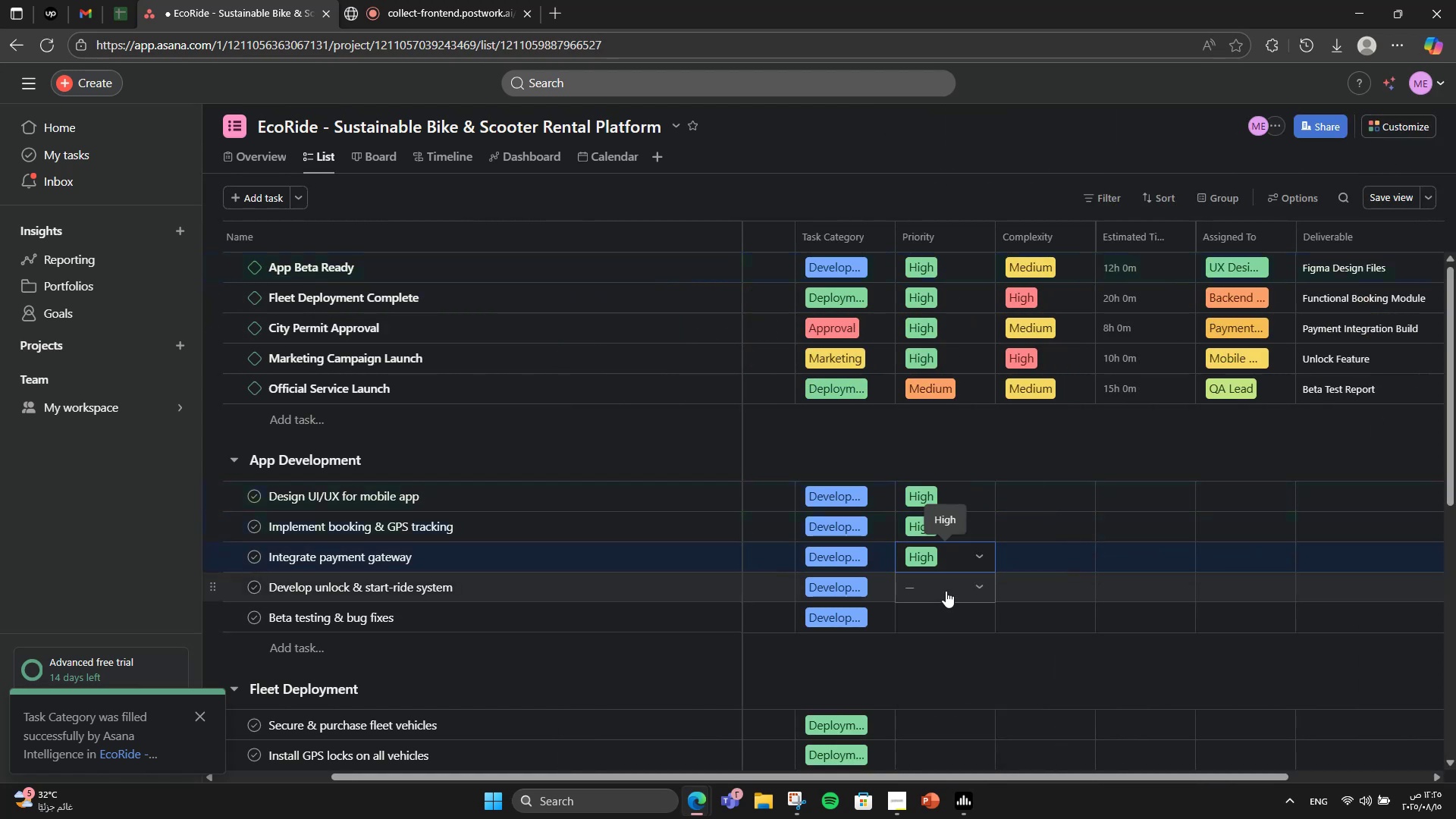 
left_click([946, 591])
 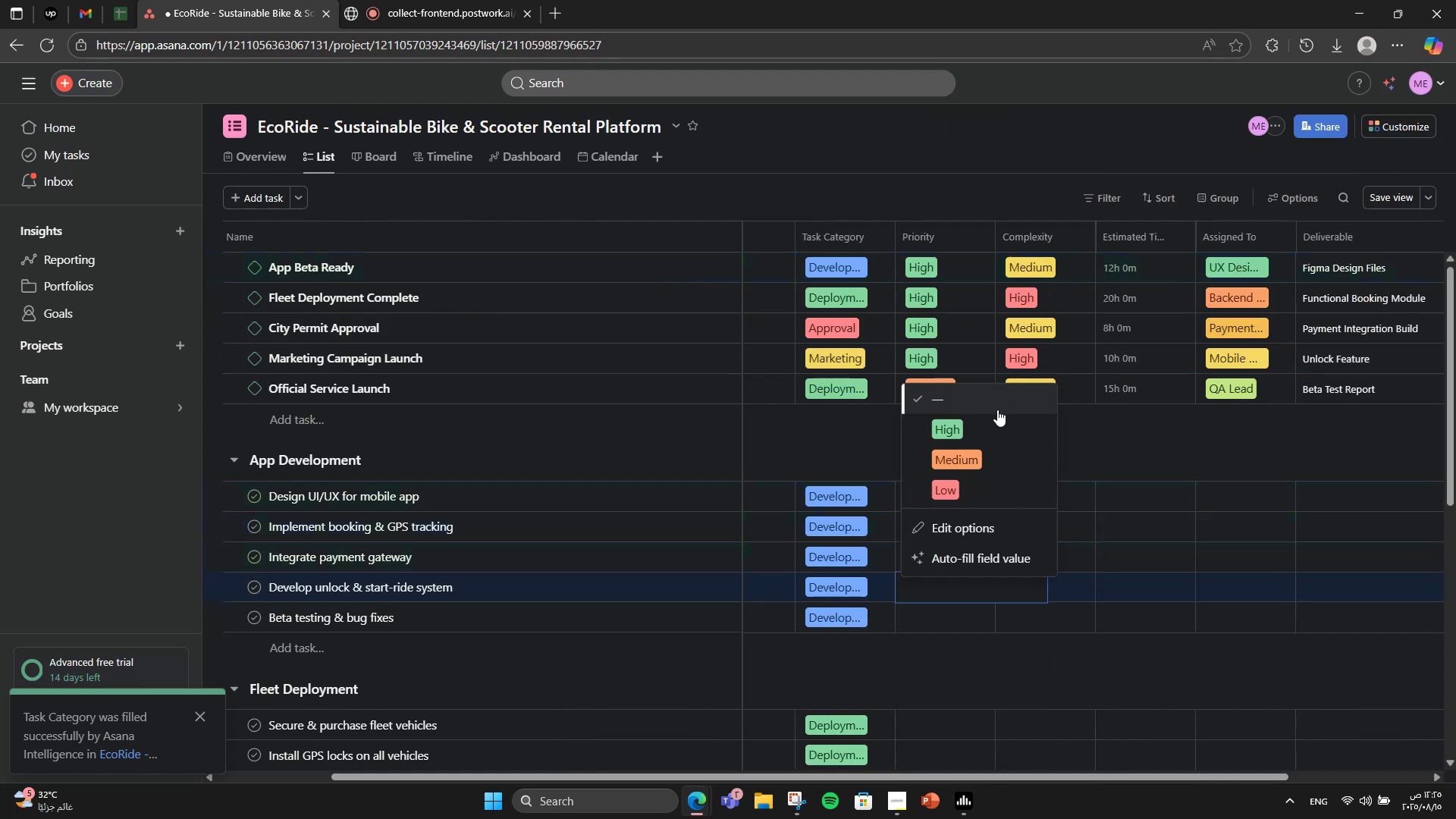 
left_click([986, 414])
 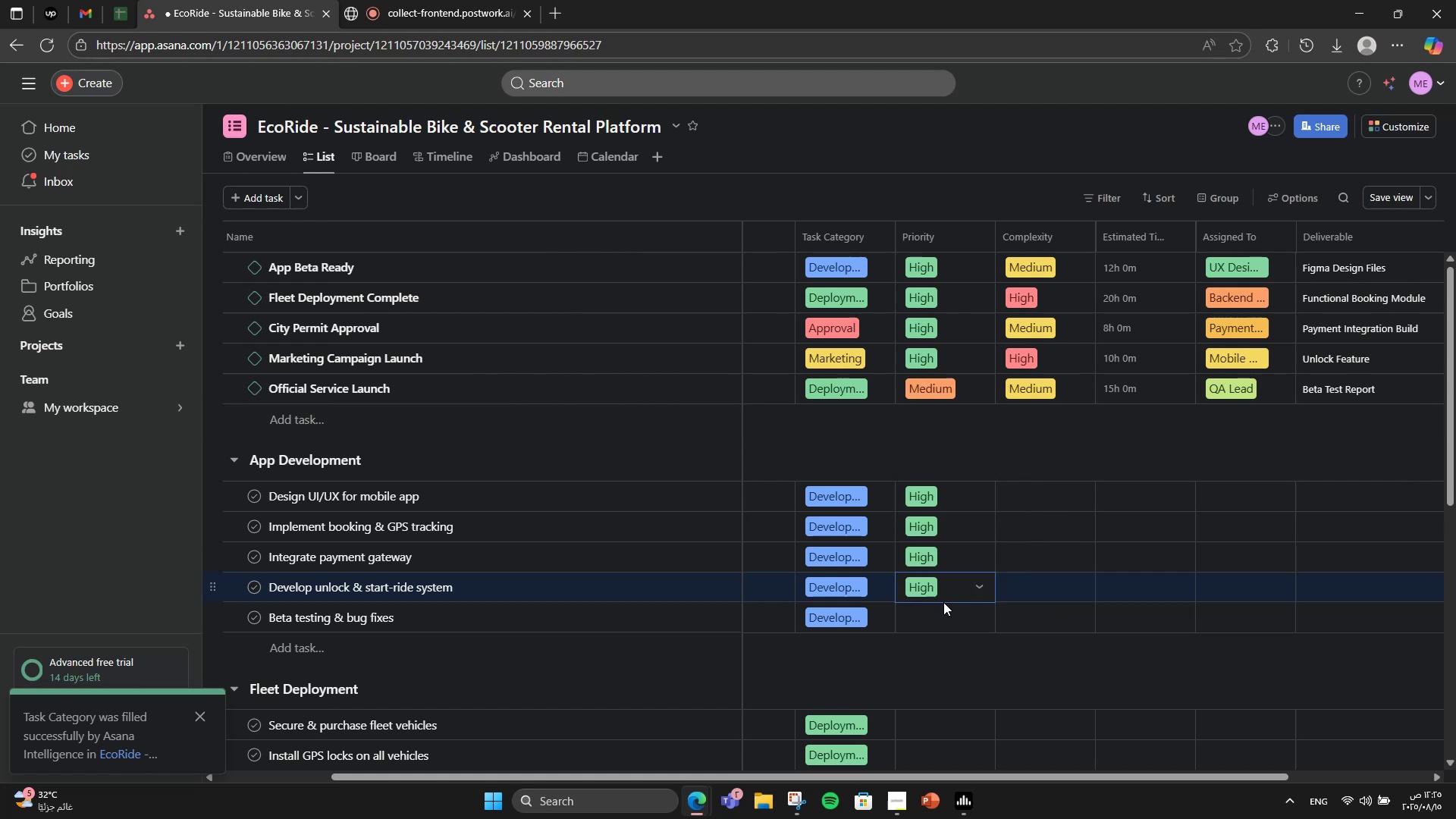 
left_click([968, 613])
 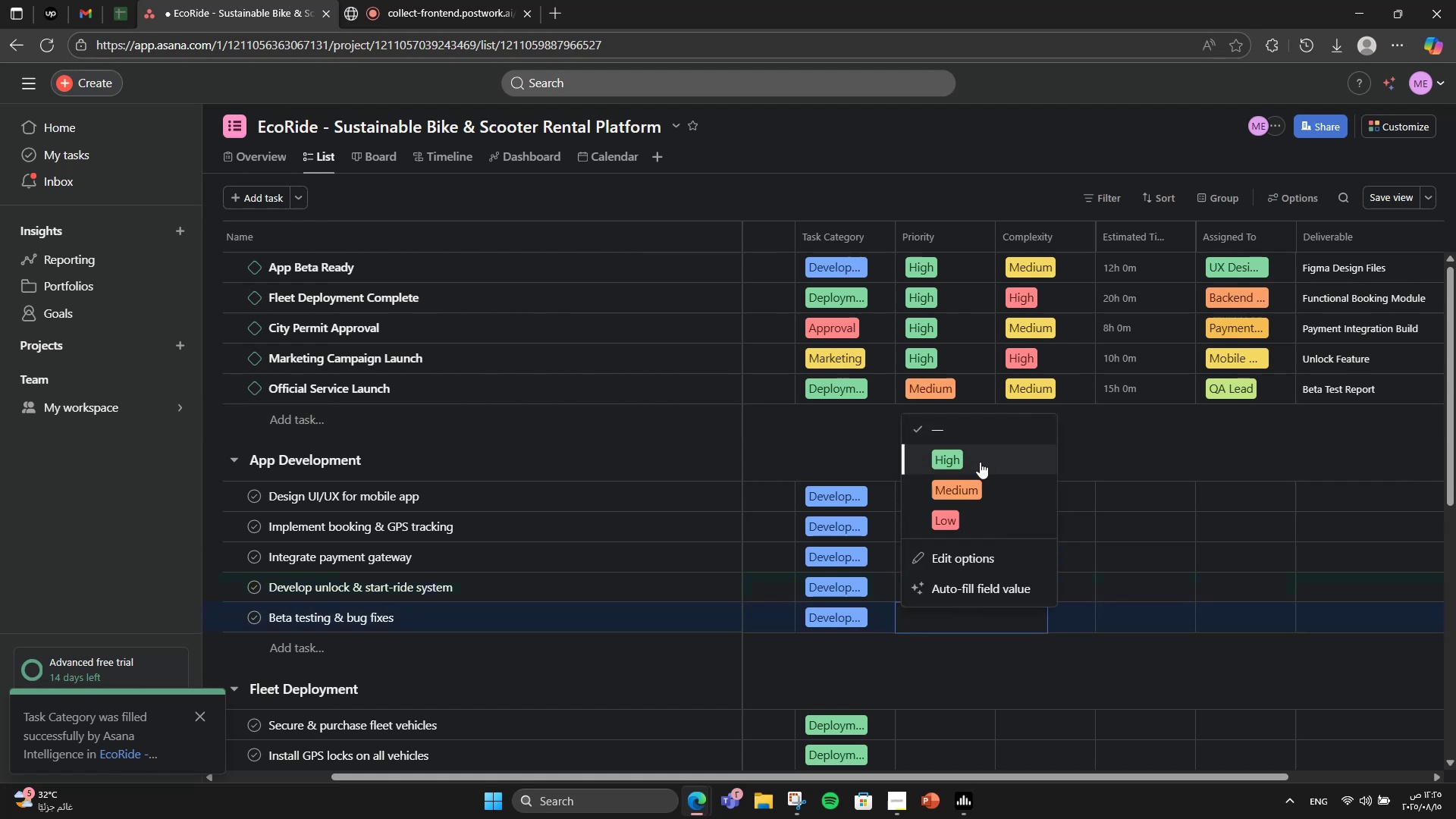 
left_click([994, 487])
 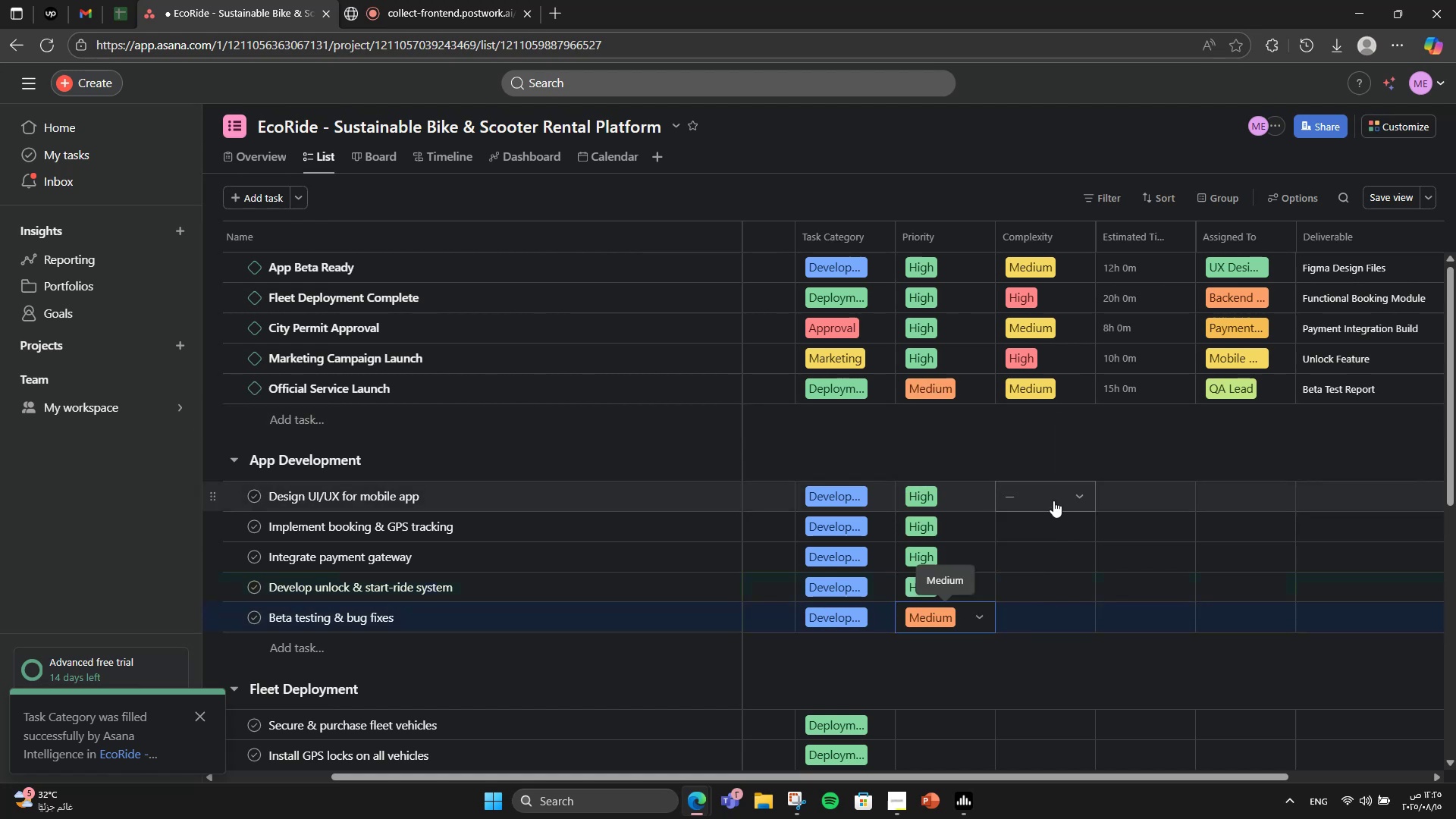 
left_click([1050, 497])
 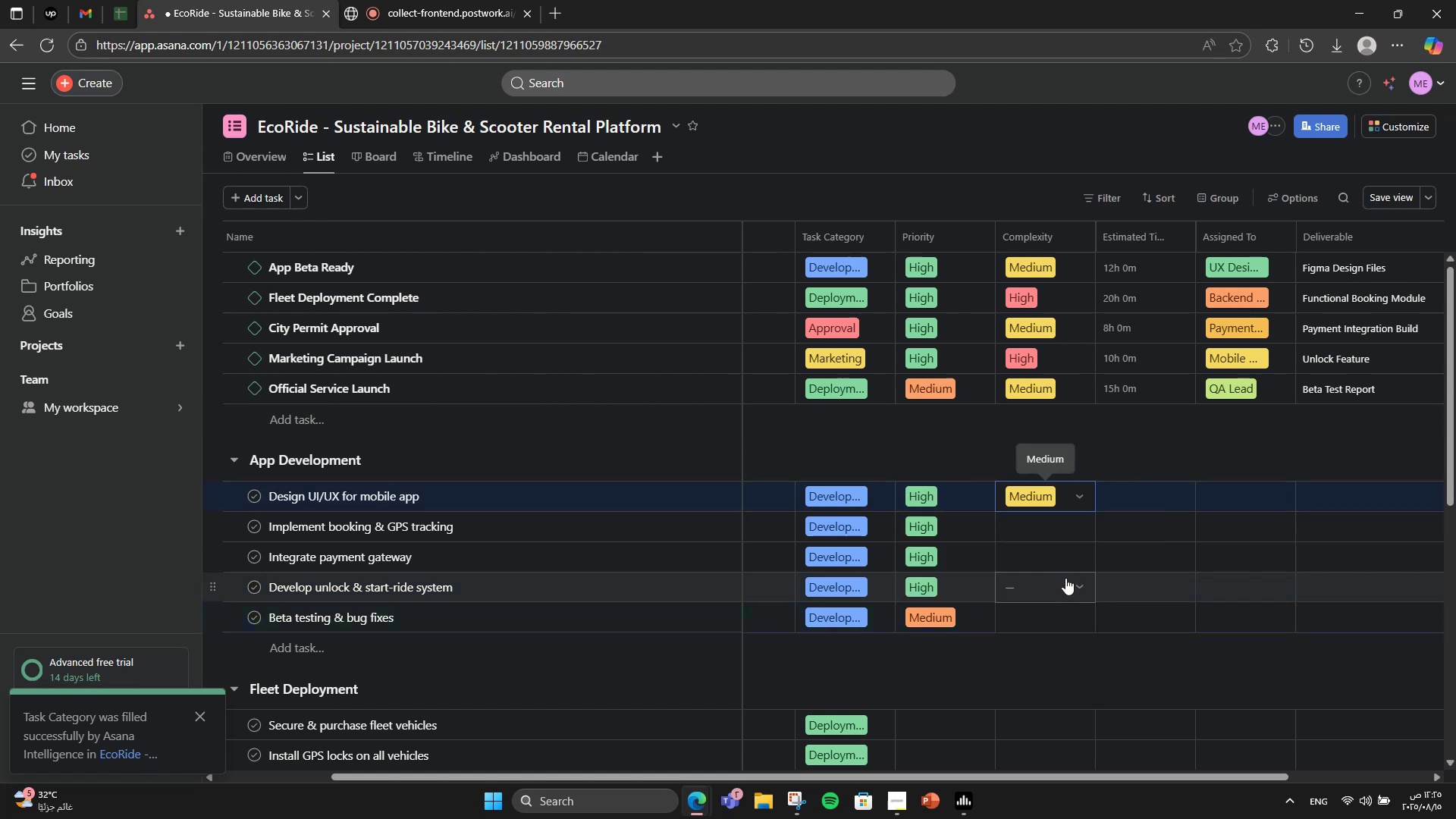 
left_click([1056, 534])
 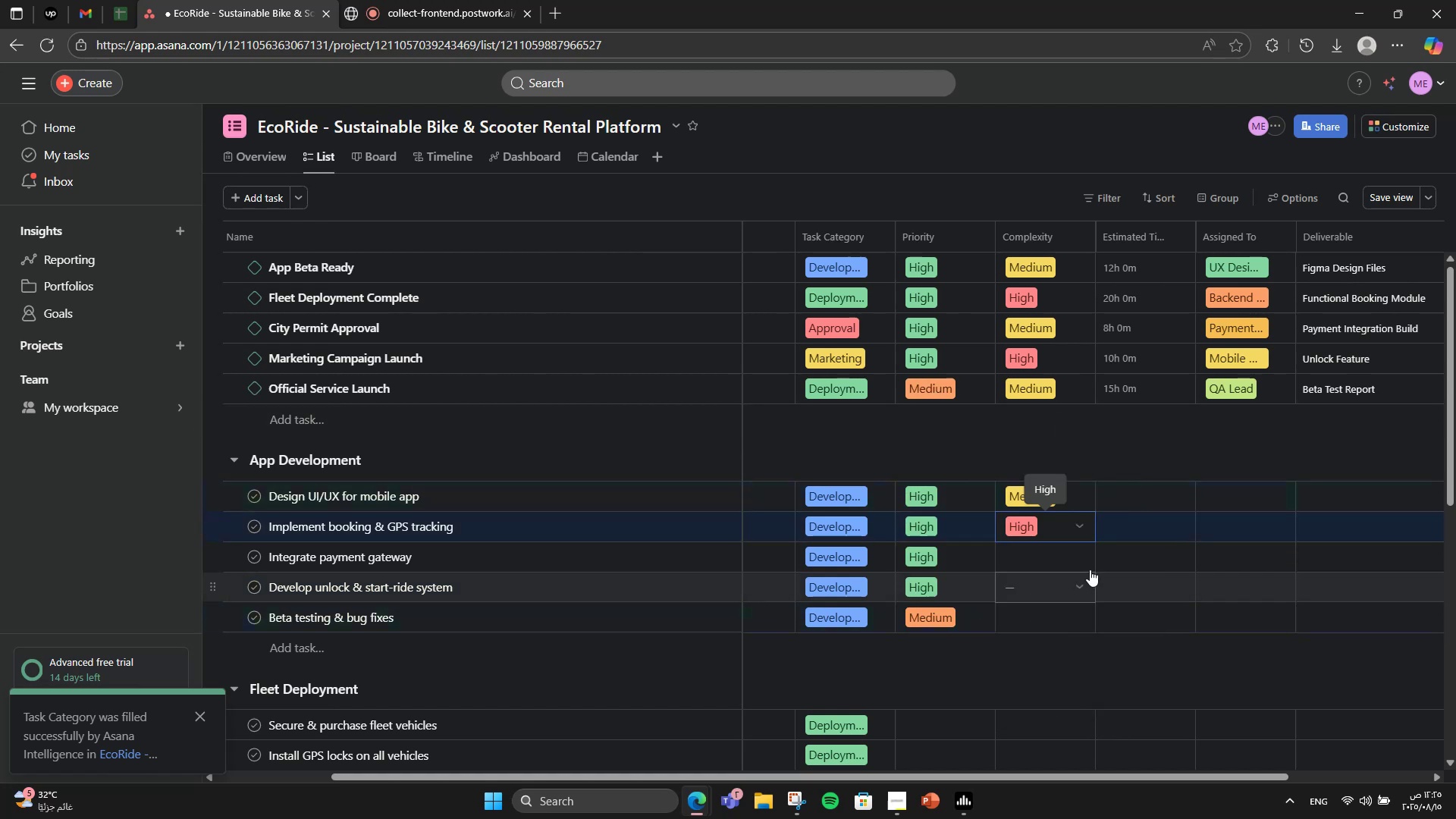 
double_click([1074, 554])
 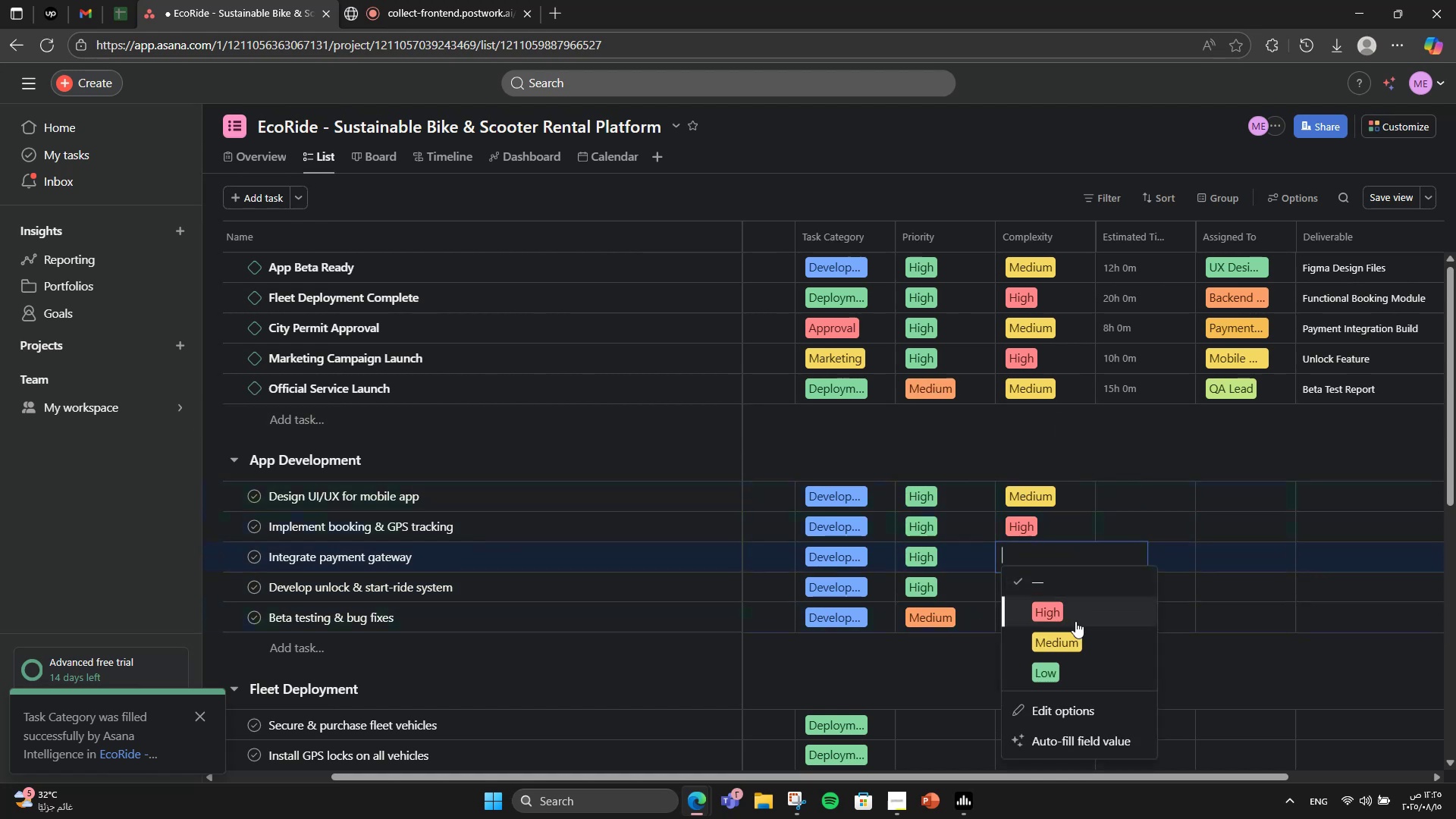 
left_click([1075, 634])
 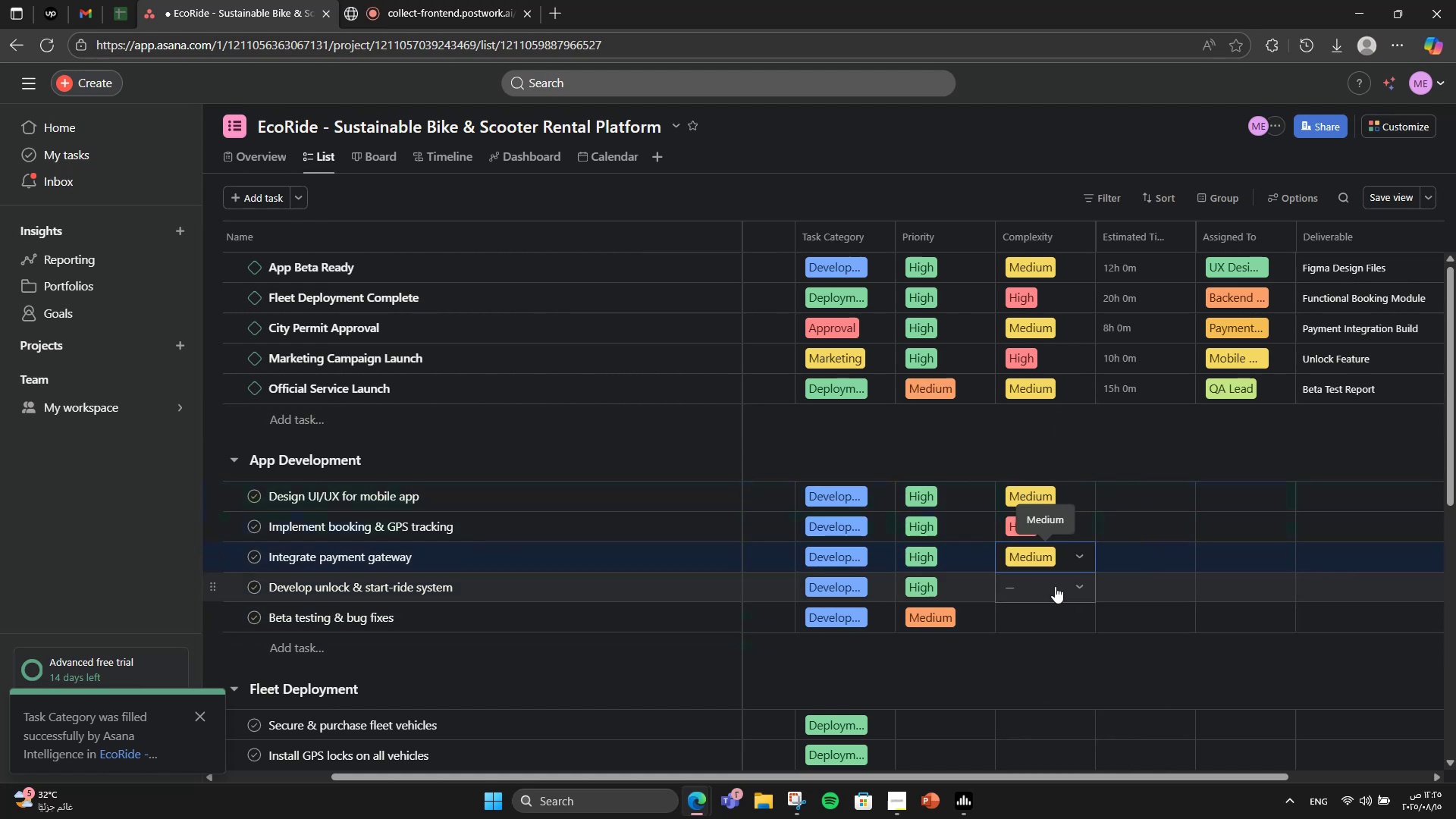 
left_click([1055, 586])
 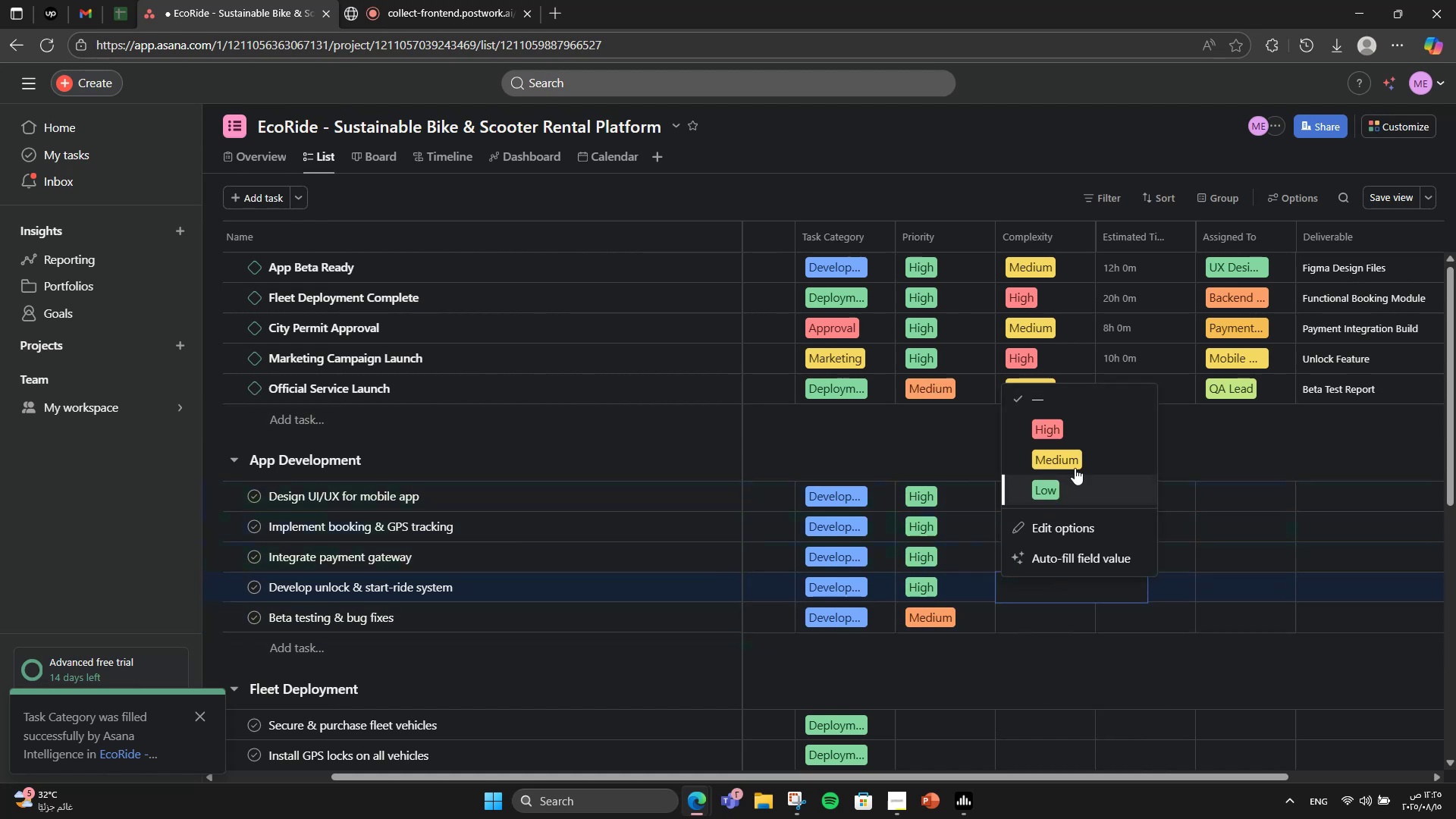 
left_click([1072, 432])
 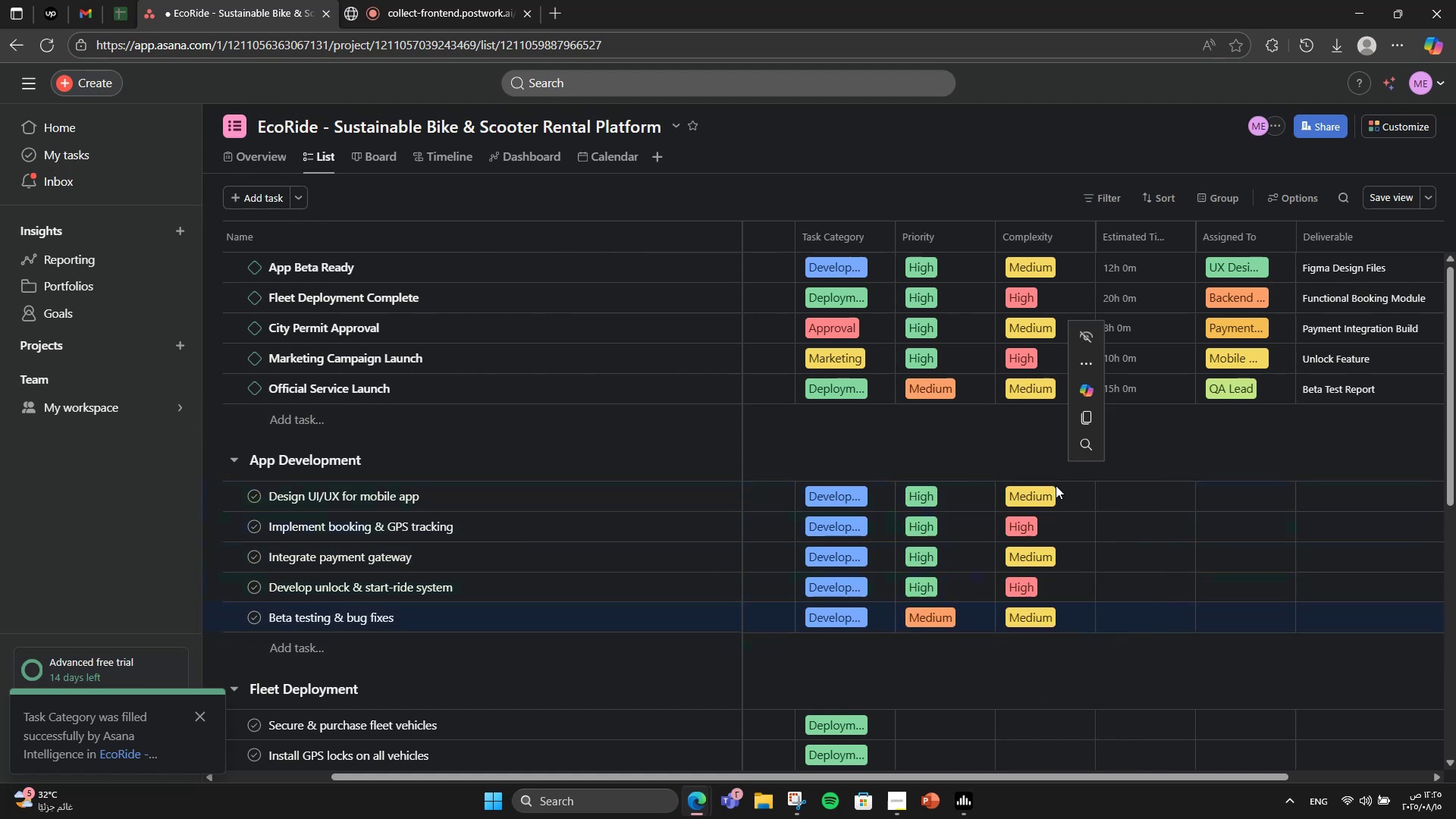 
left_click([910, 260])
 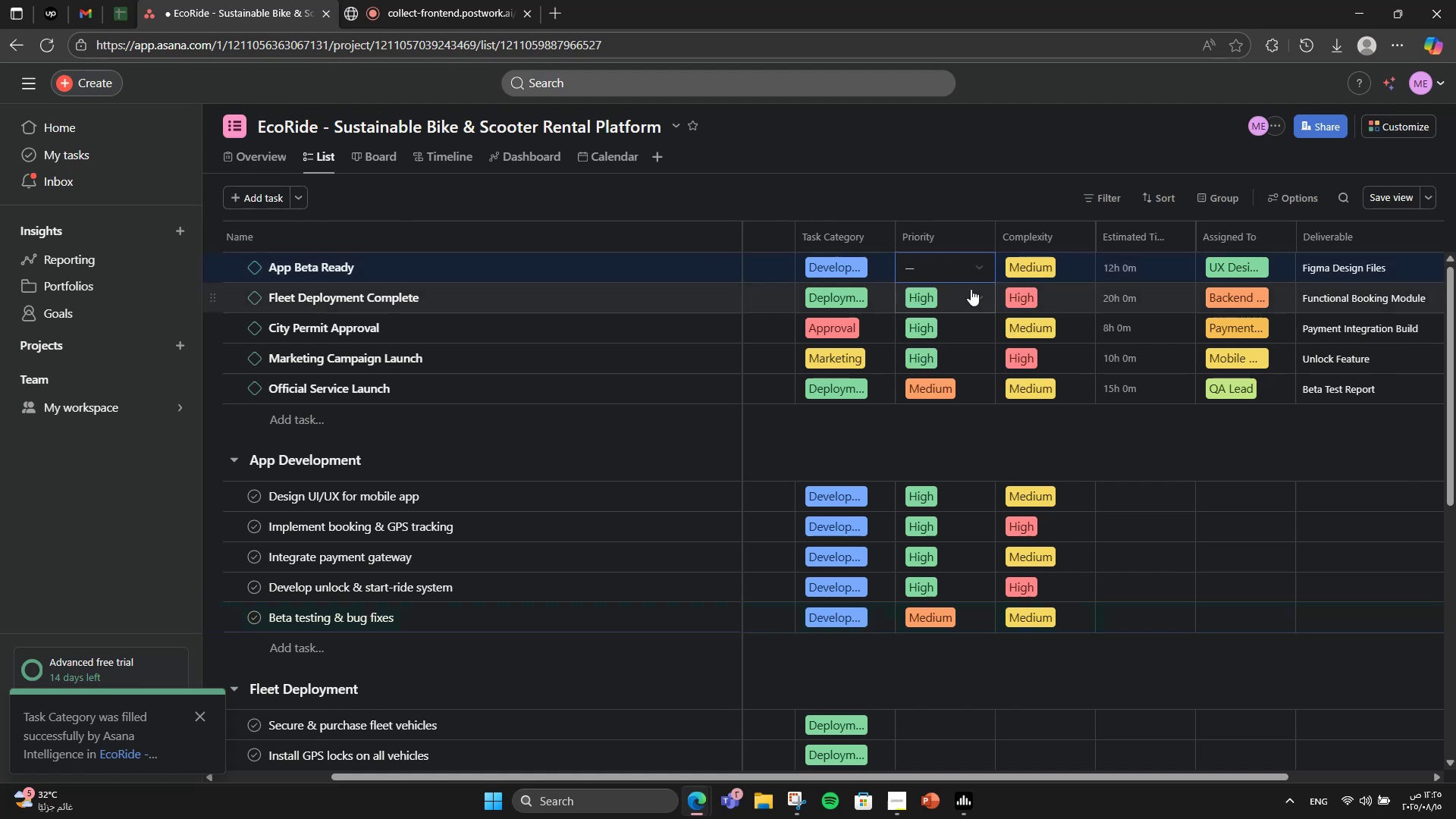 
double_click([942, 306])
 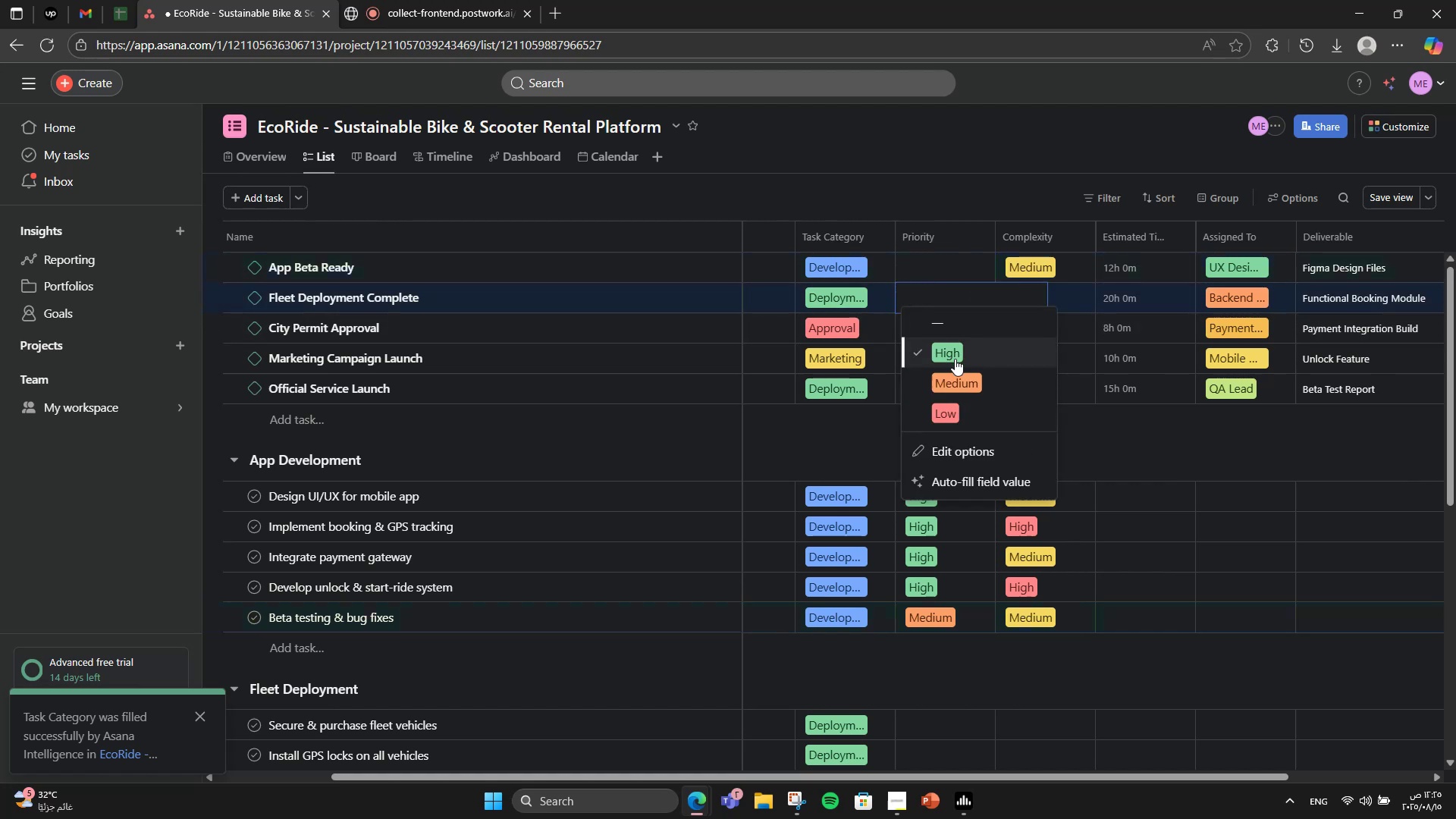 
left_click([964, 319])
 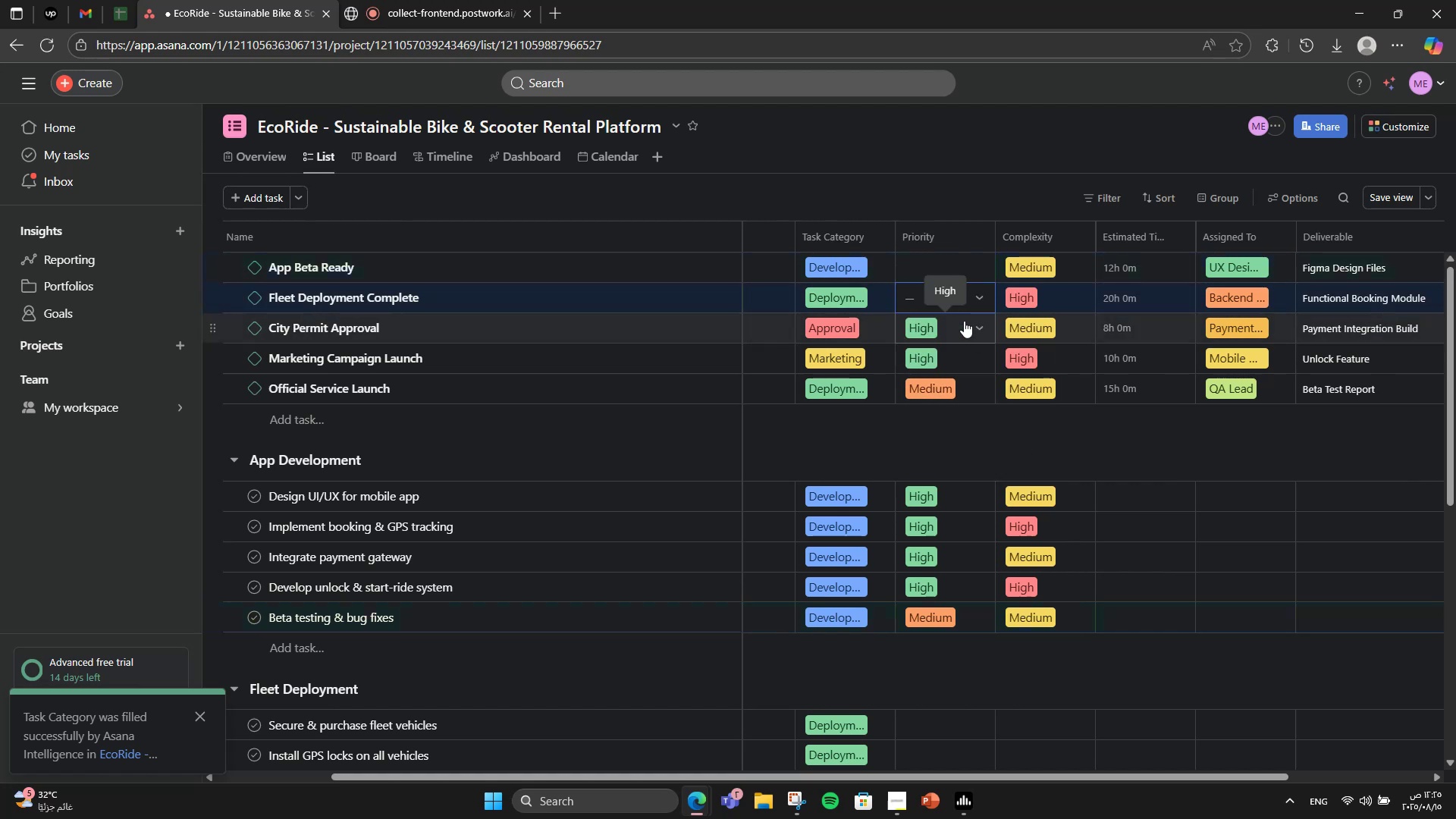 
left_click([962, 343])
 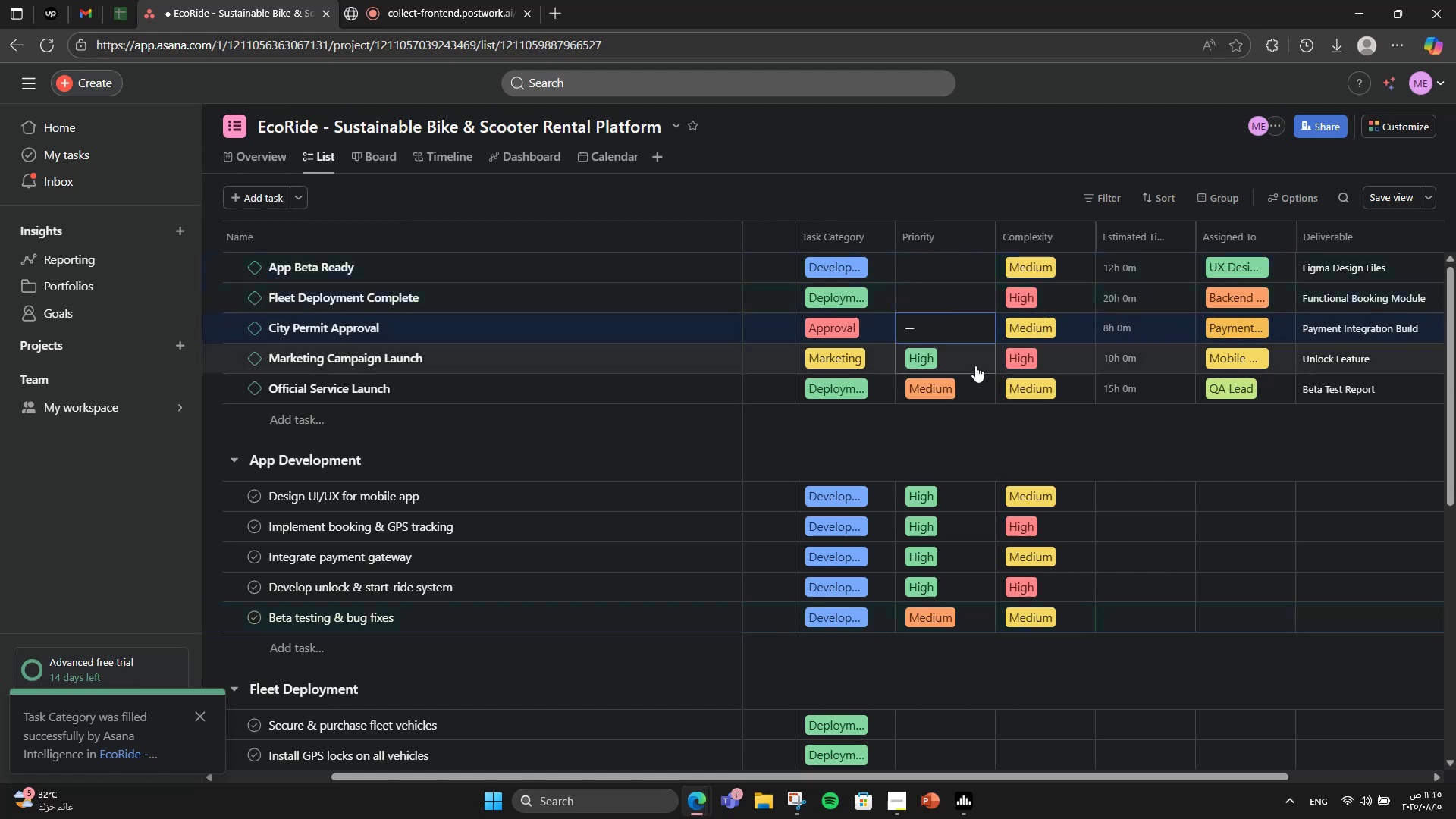 
double_click([976, 368])
 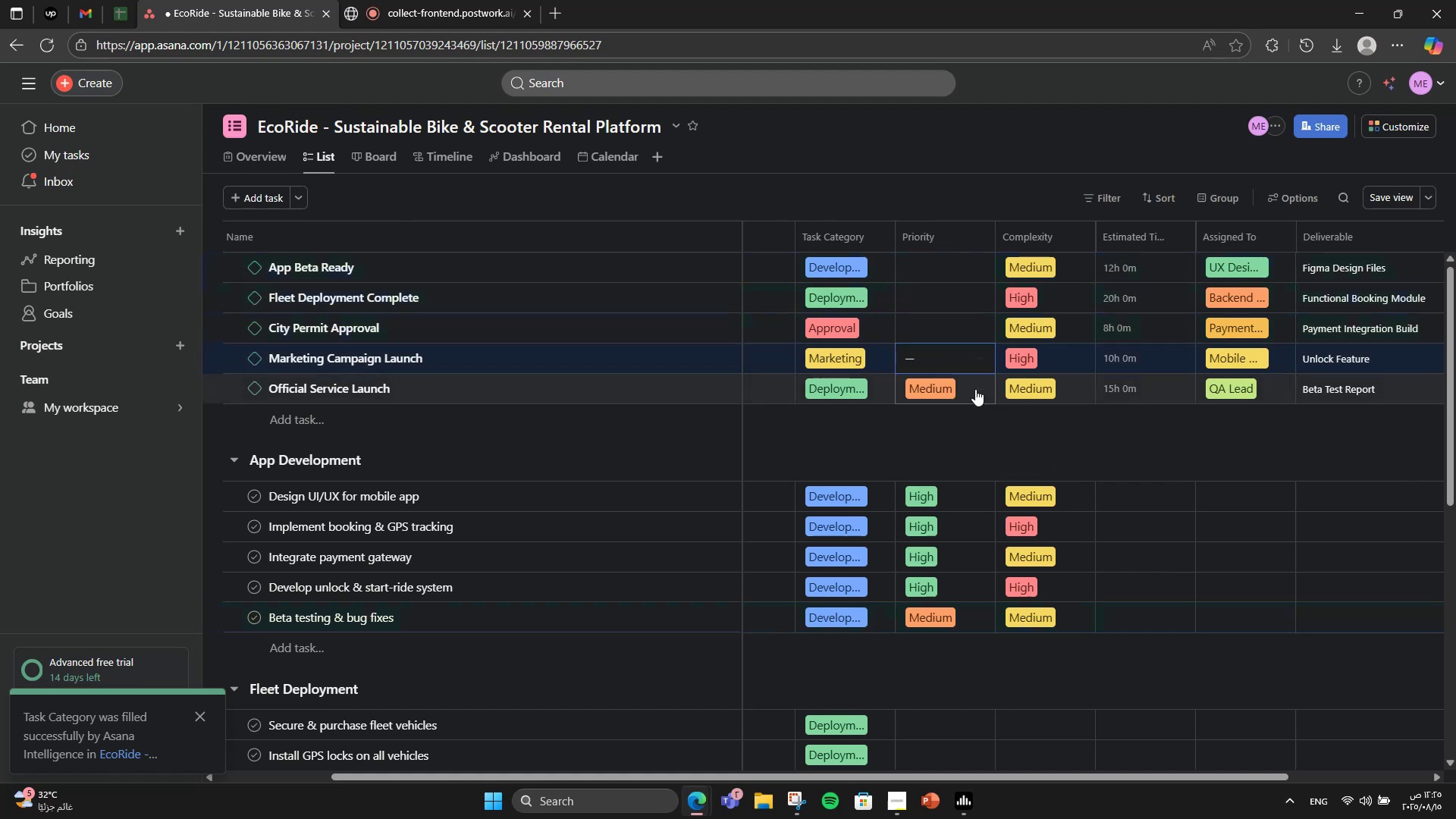 
double_click([971, 390])
 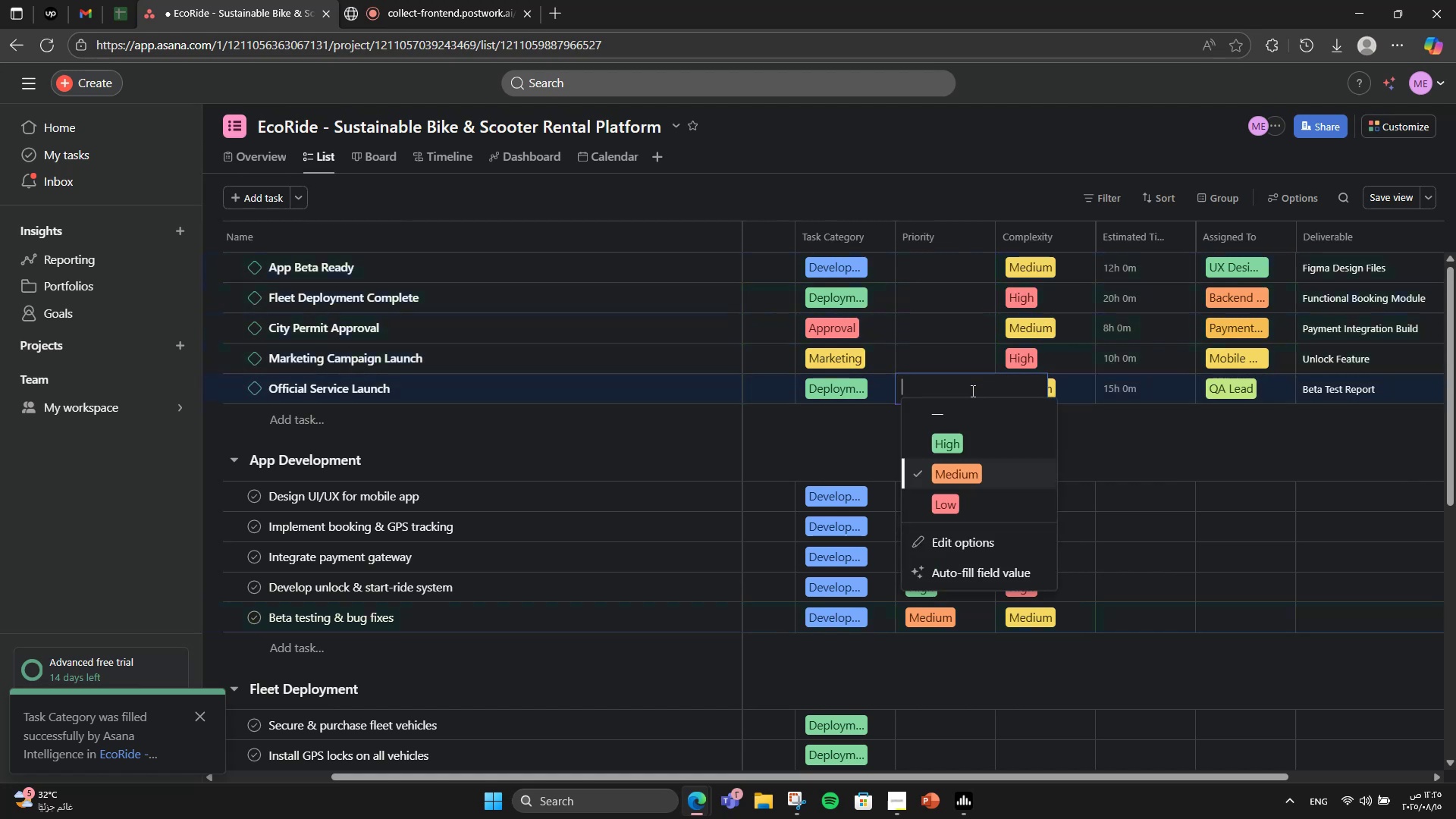 
left_click([971, 405])
 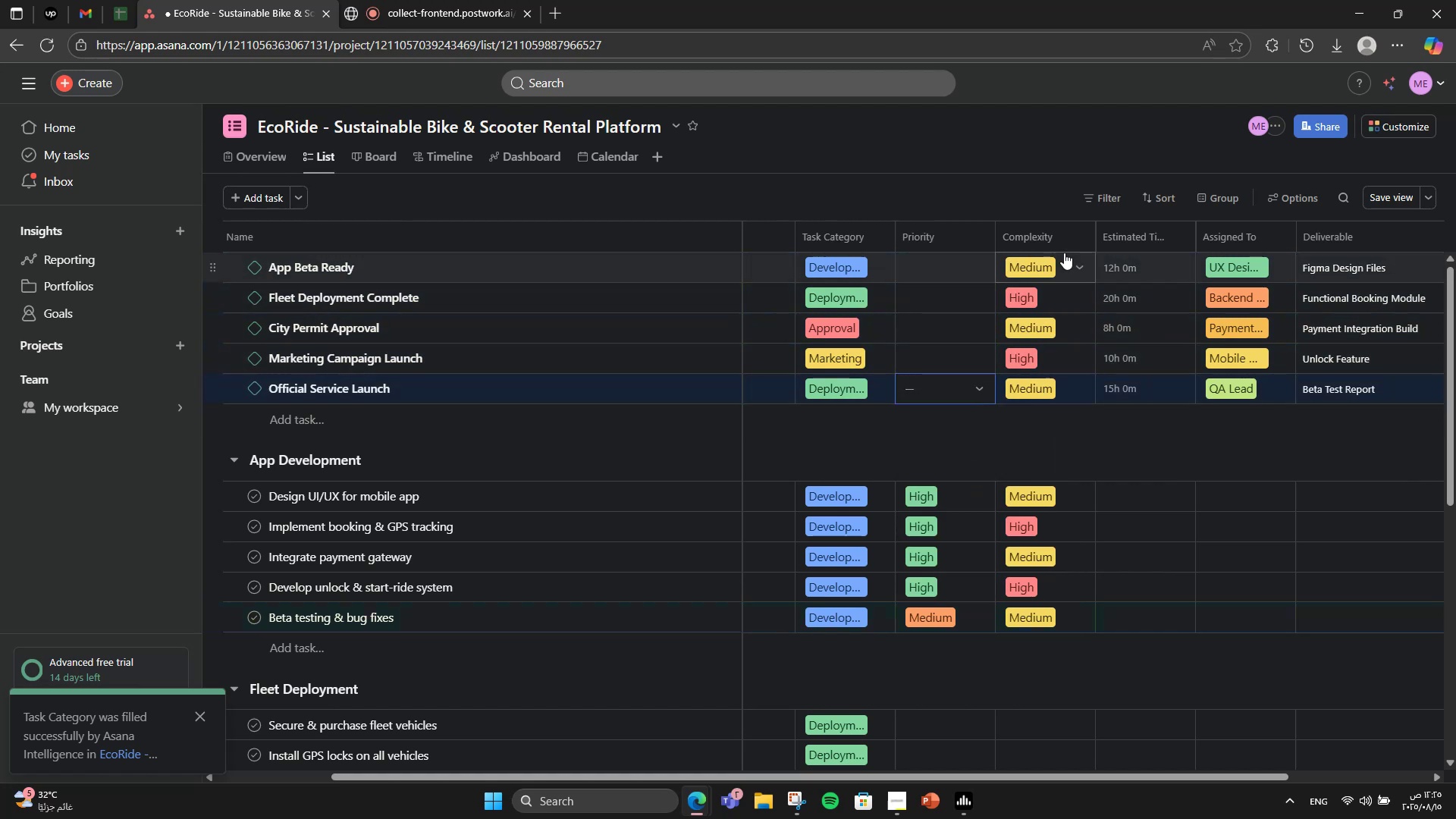 
double_click([1064, 253])
 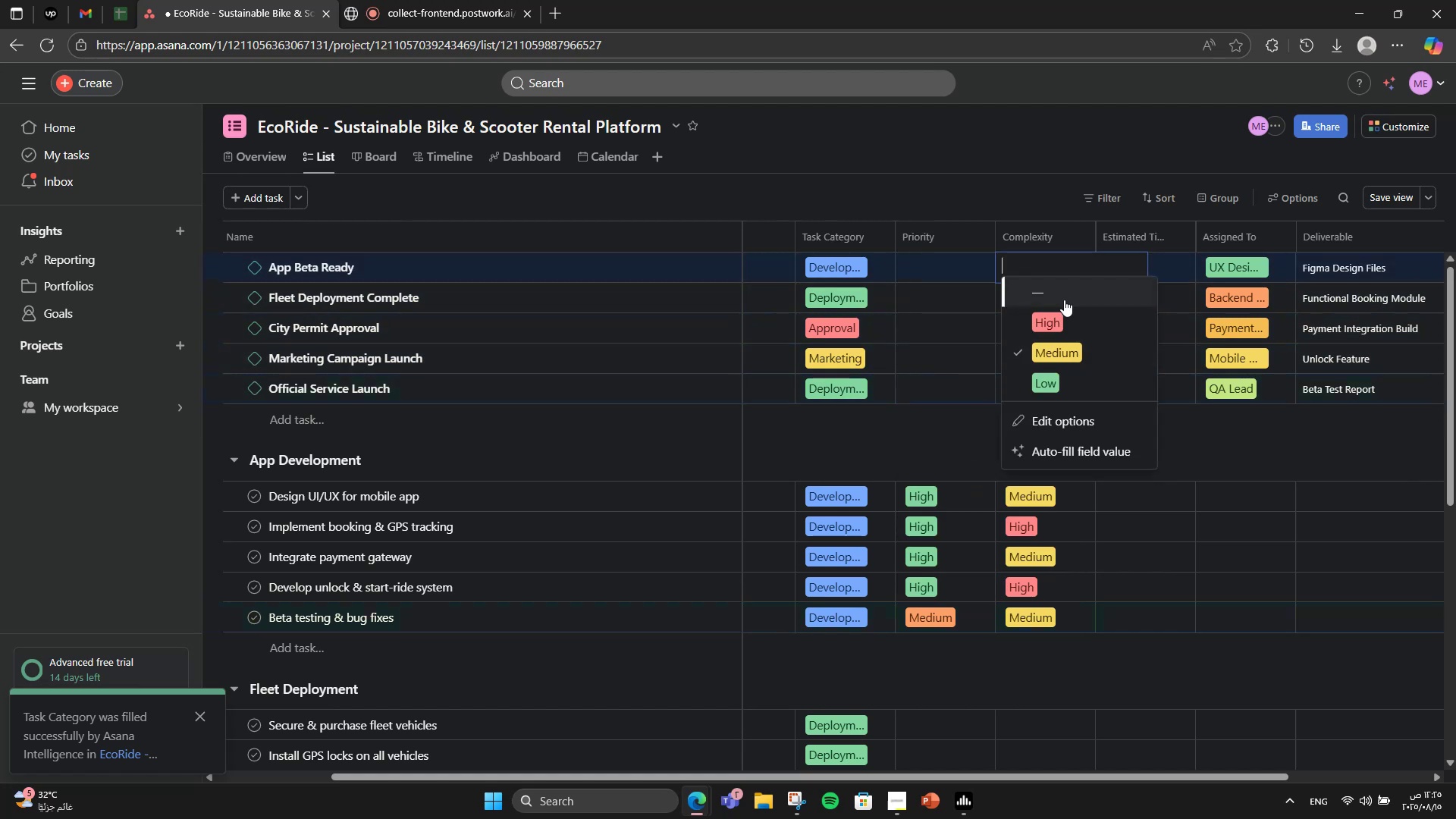 
double_click([1062, 300])
 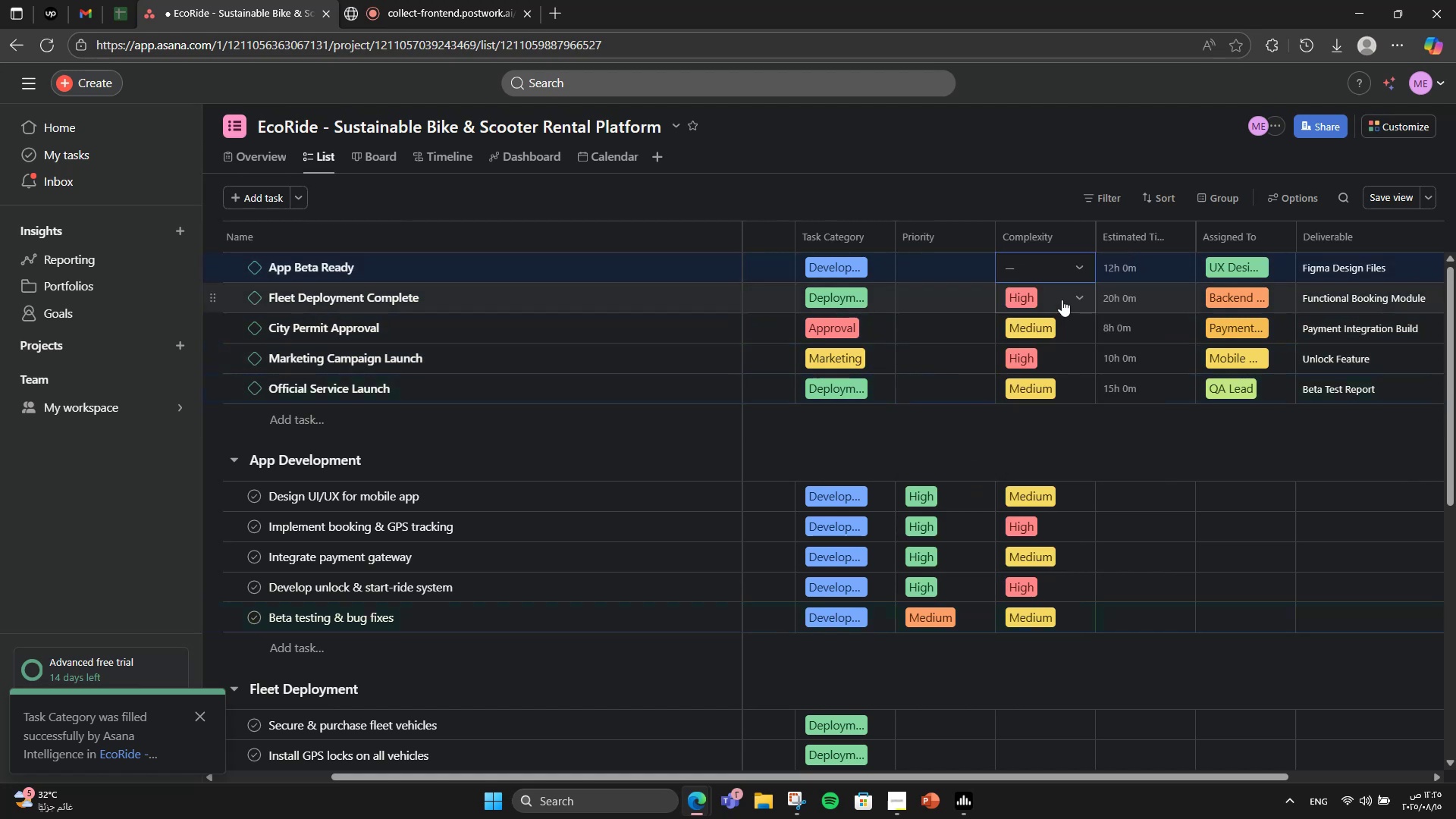 
triple_click([1062, 300])
 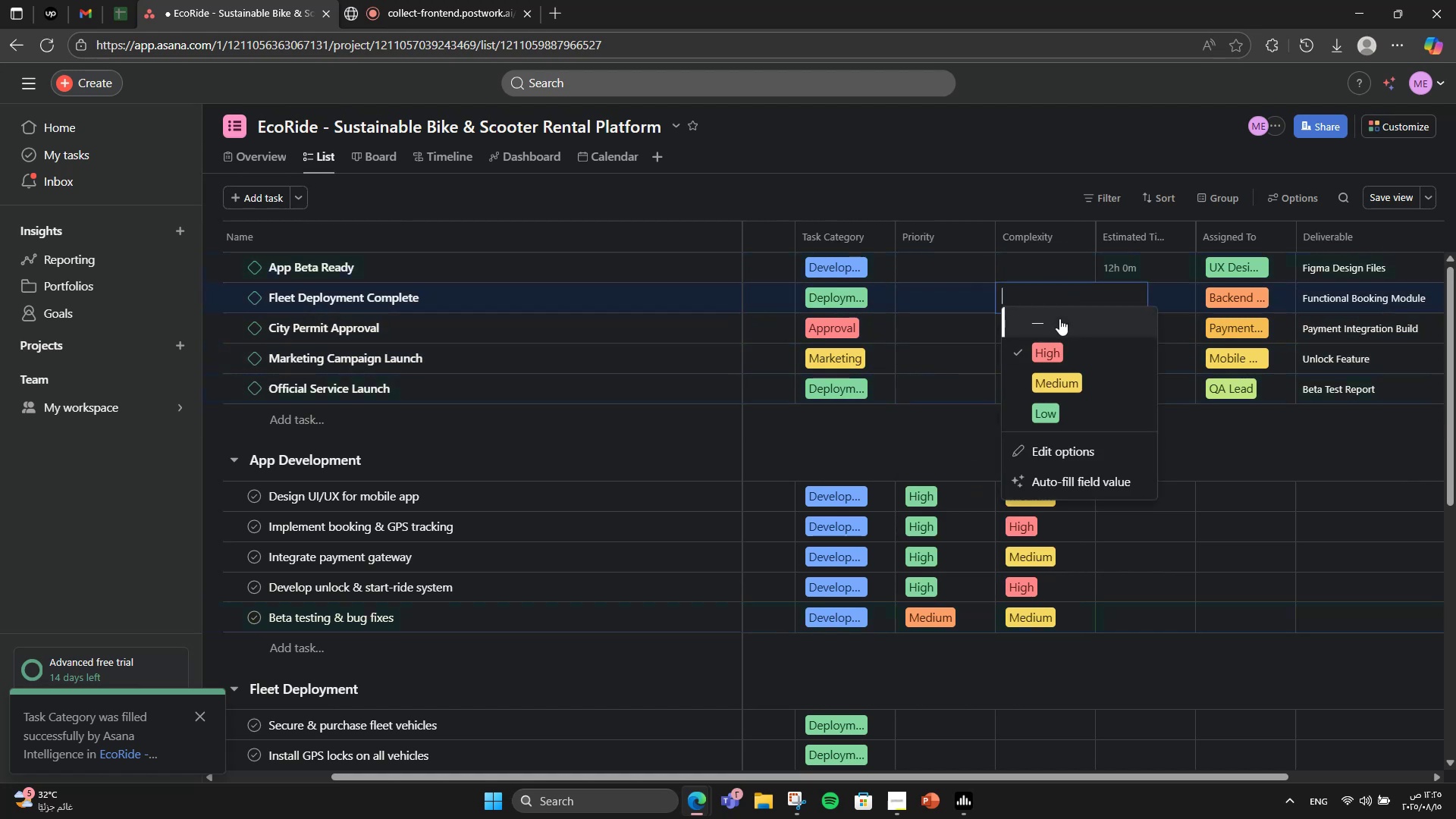 
triple_click([1059, 318])
 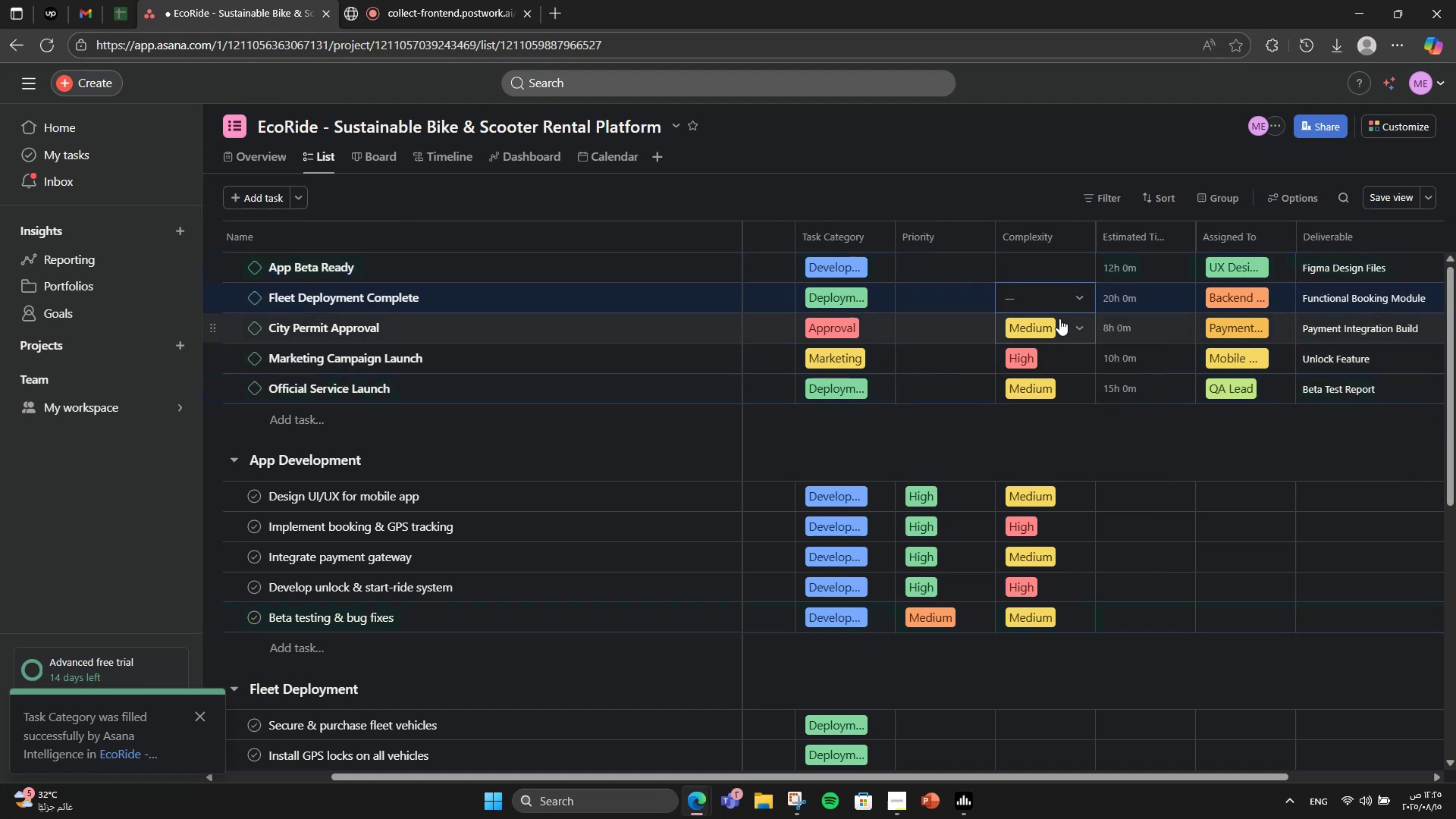 
triple_click([1059, 318])
 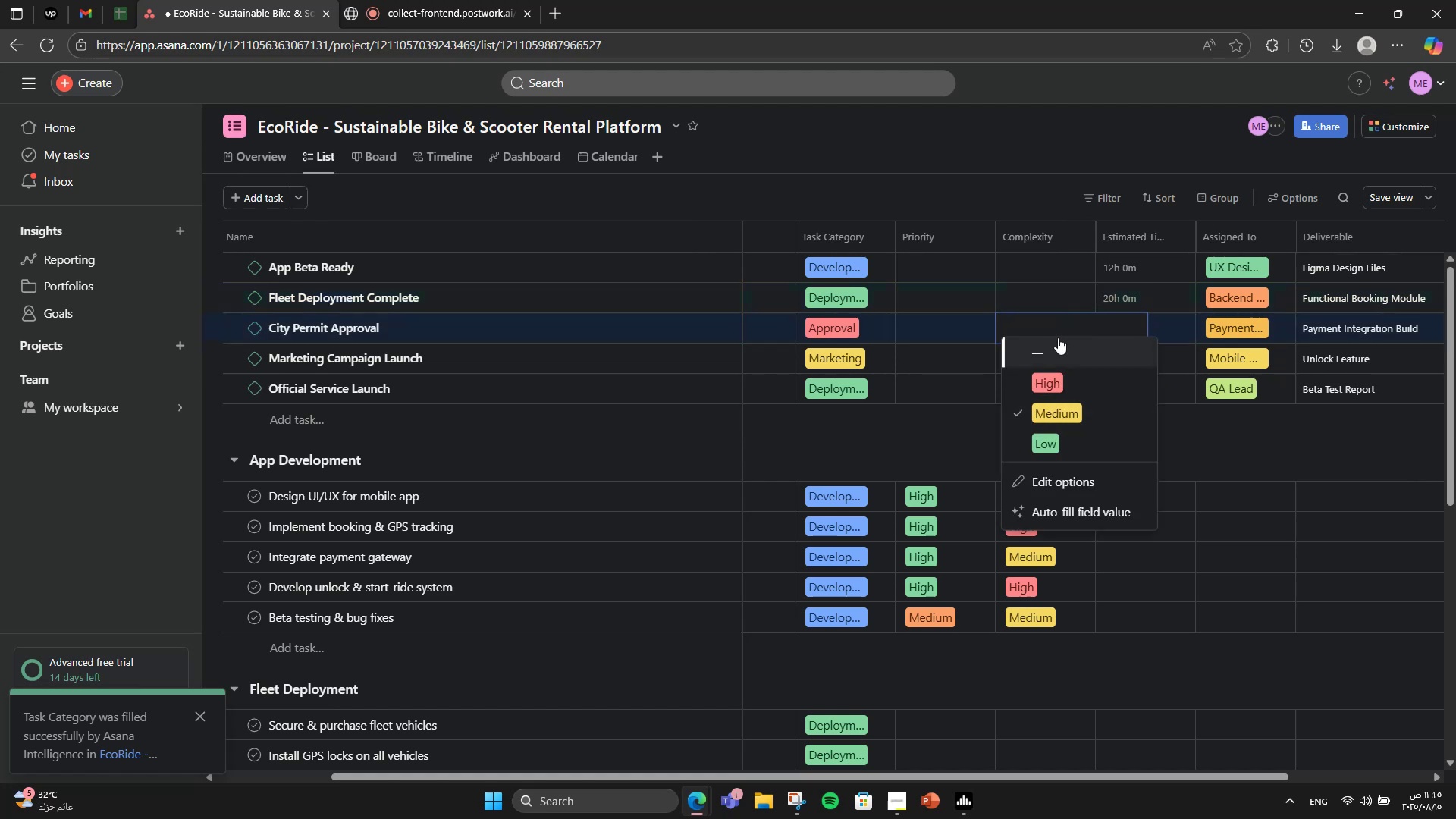 
double_click([1058, 341])
 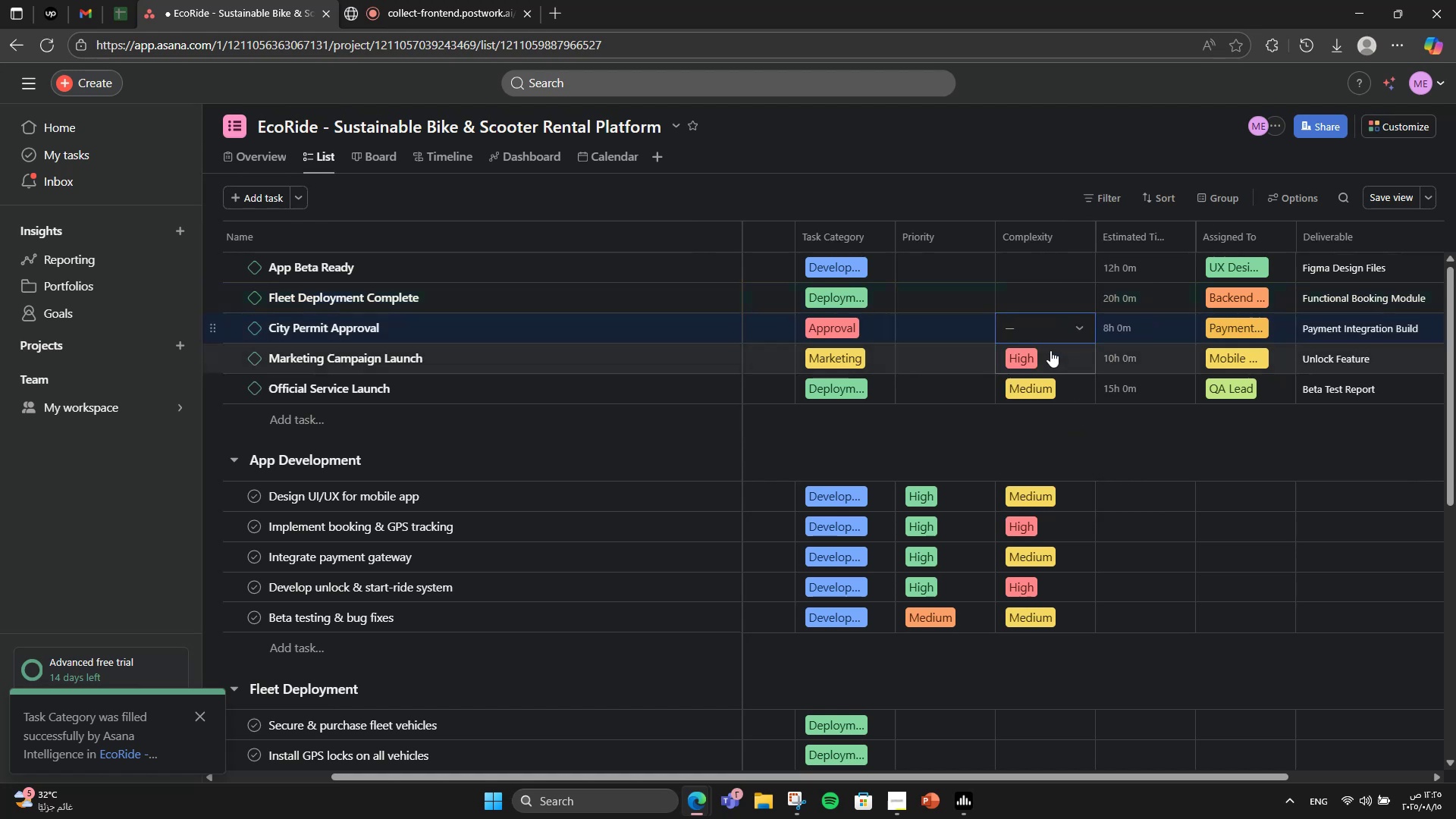 
triple_click([1044, 355])
 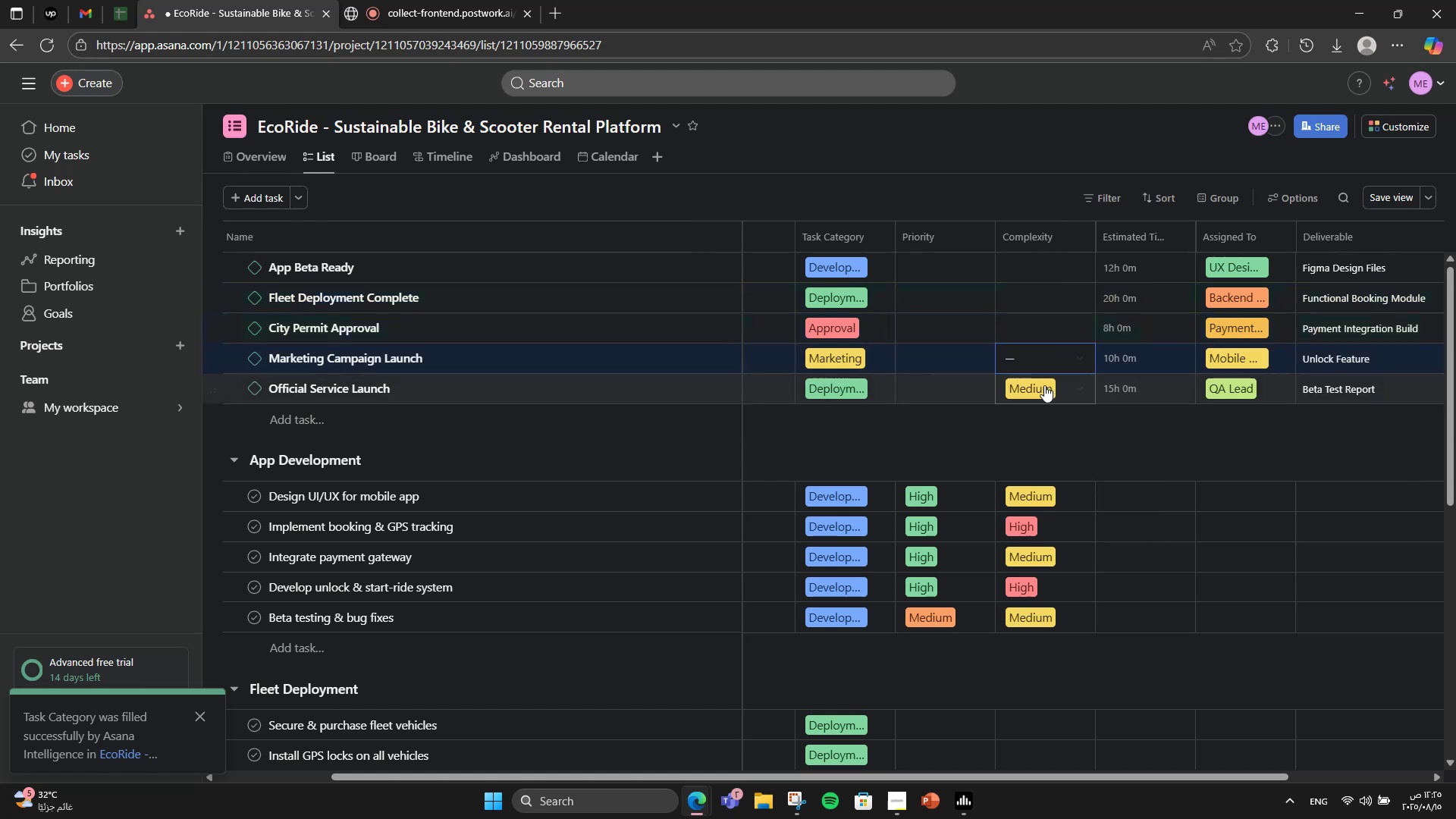 
double_click([1045, 390])
 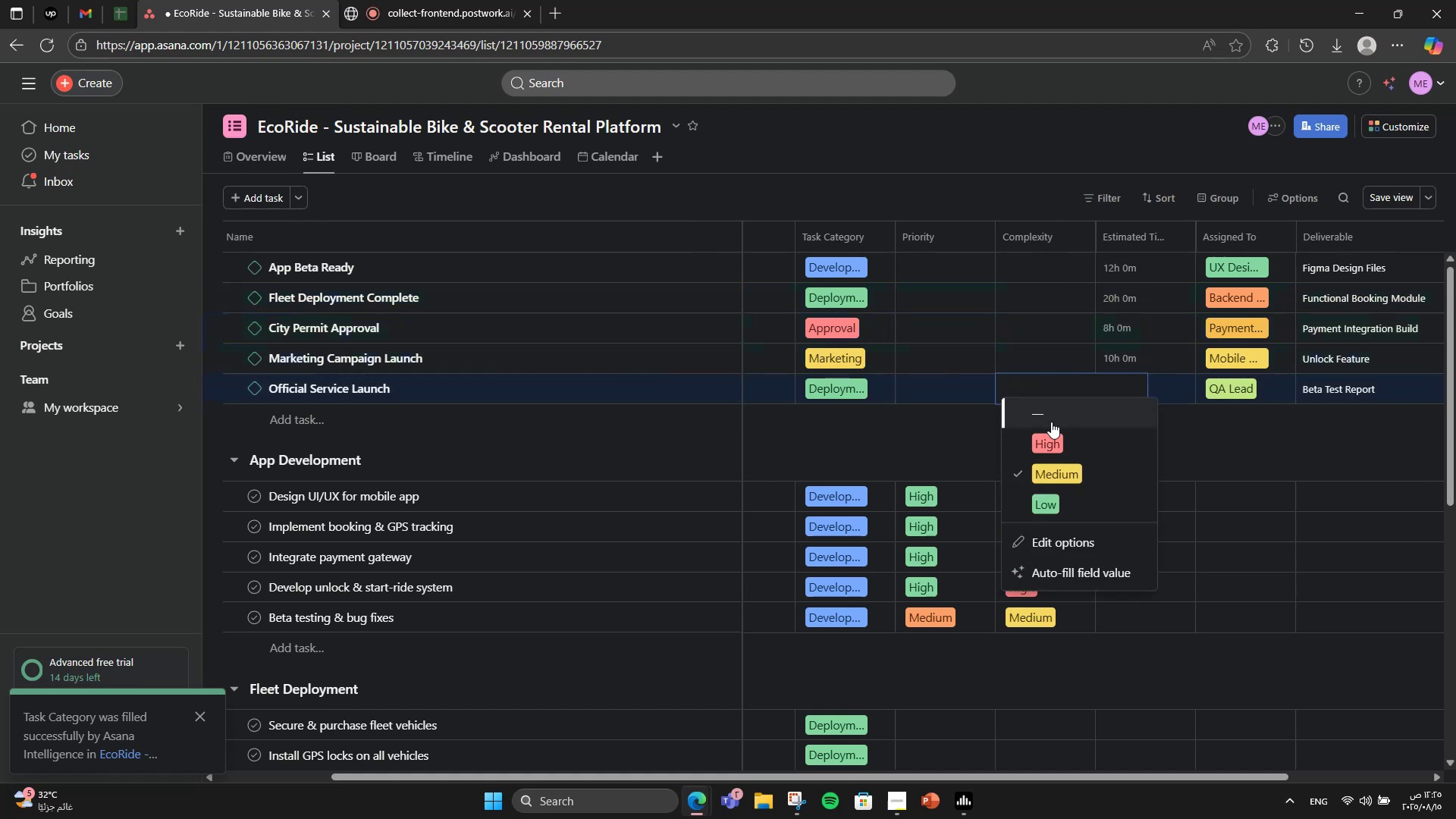 
left_click([1051, 422])
 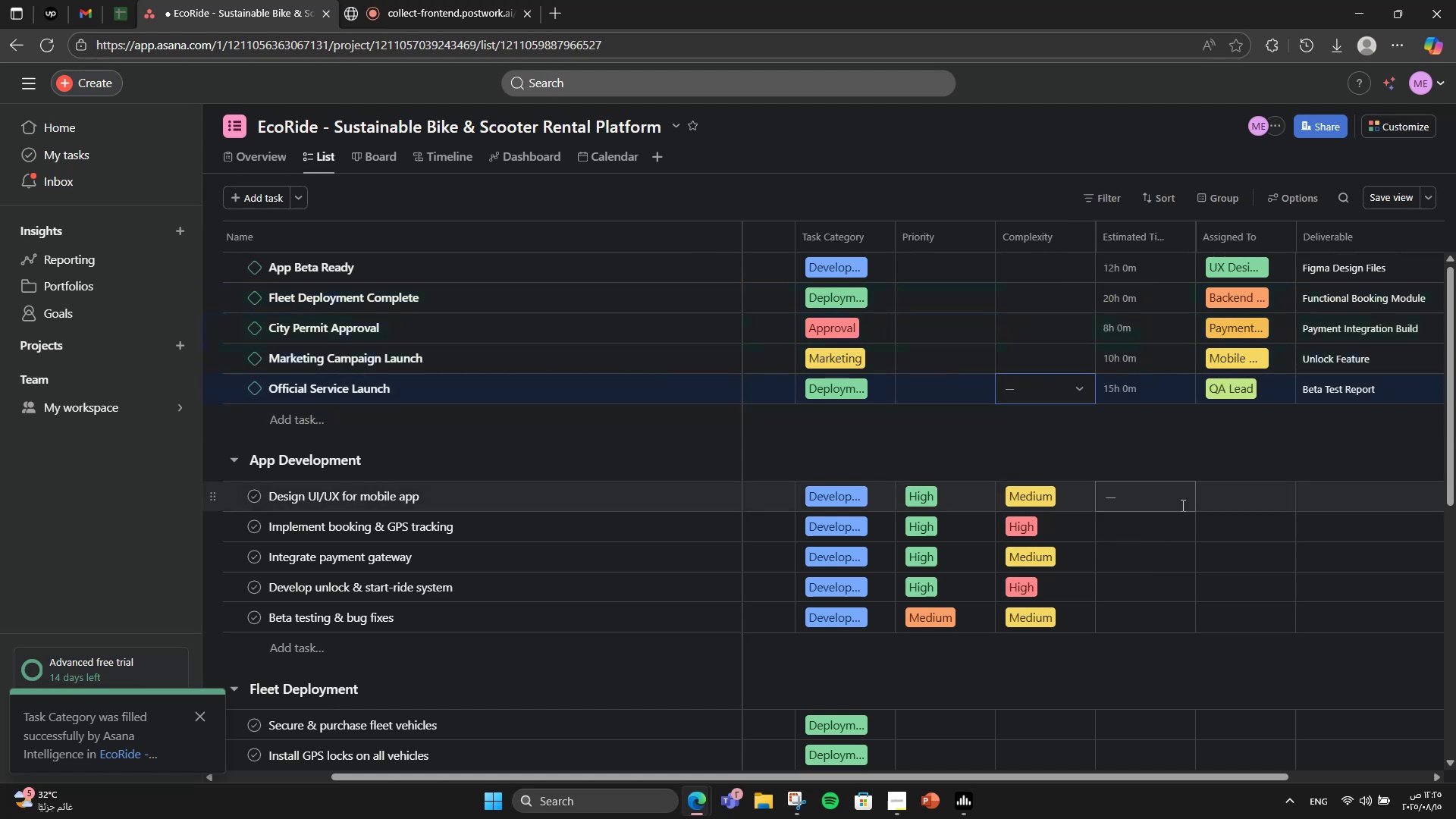 
left_click([1181, 505])
 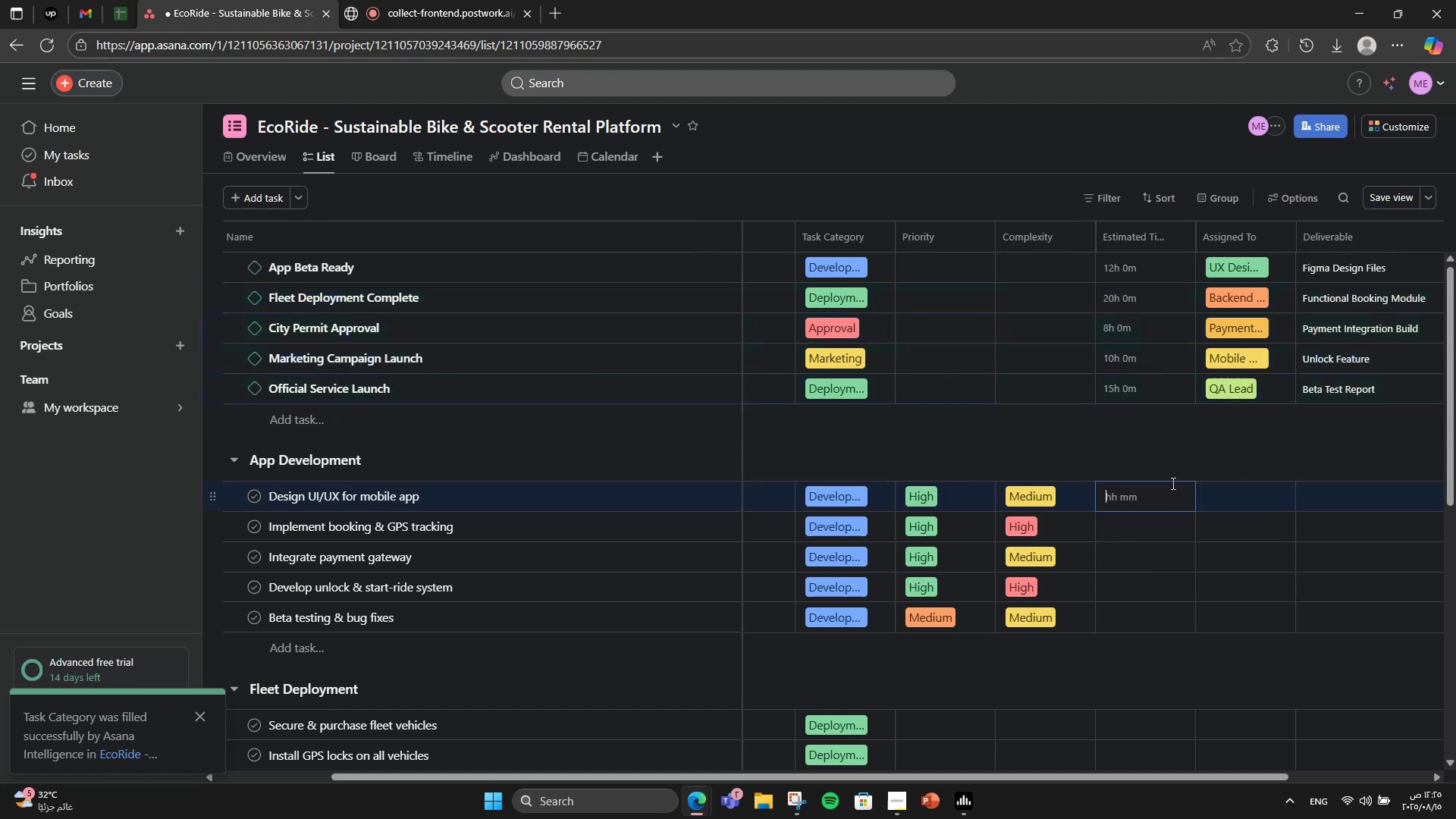 
key(Numpad1)
 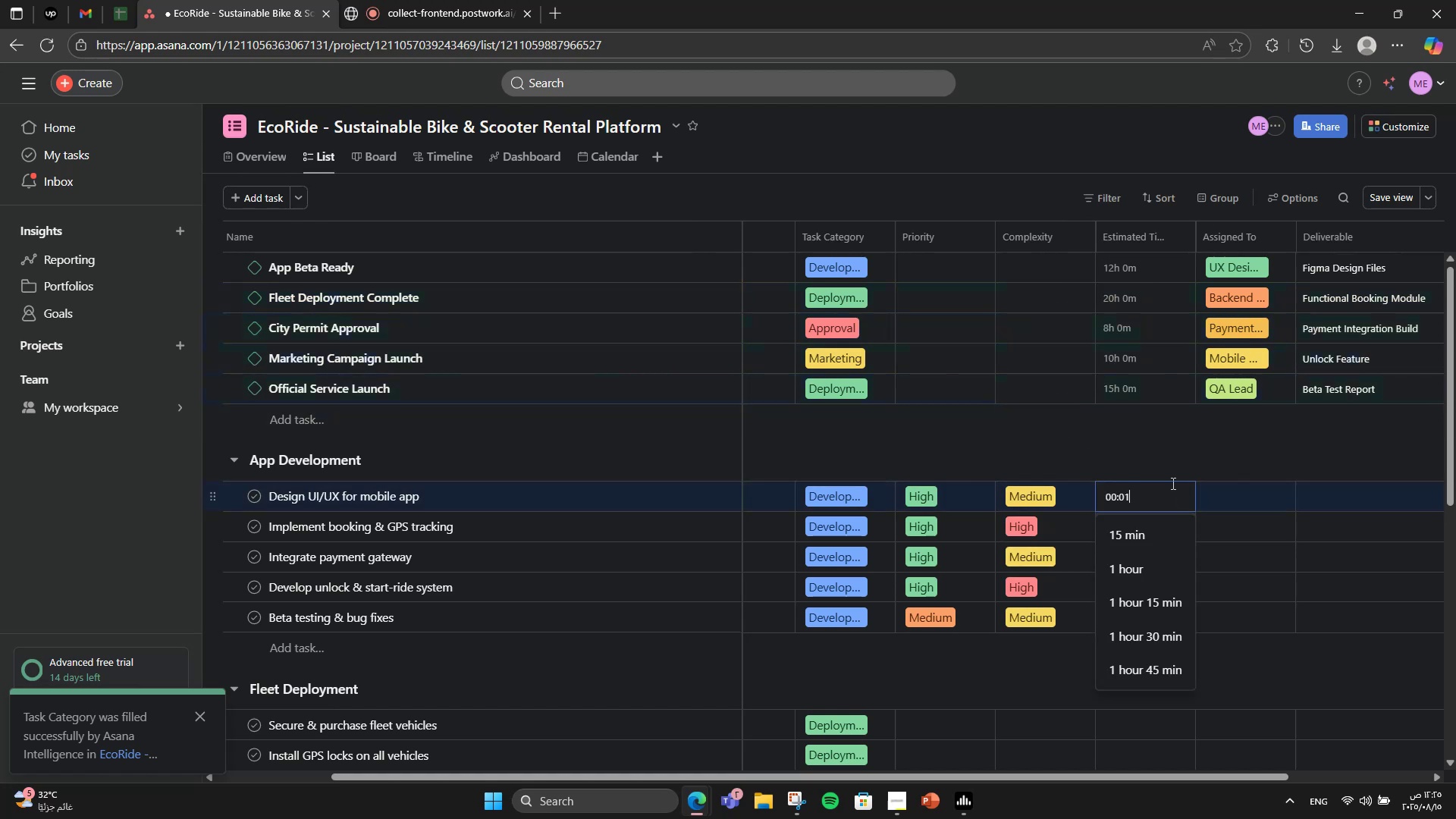 
key(Numpad2)
 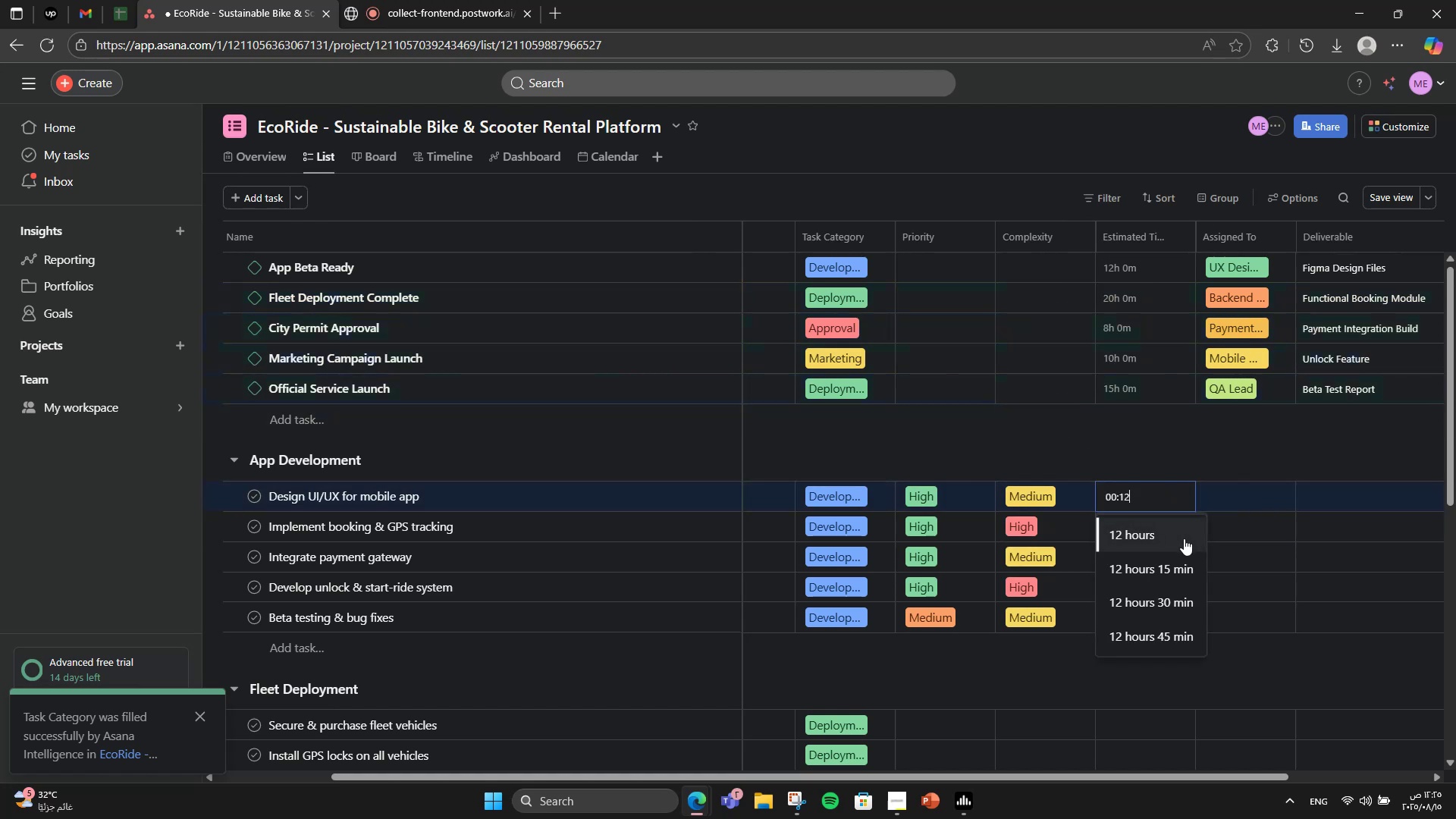 
double_click([1162, 529])
 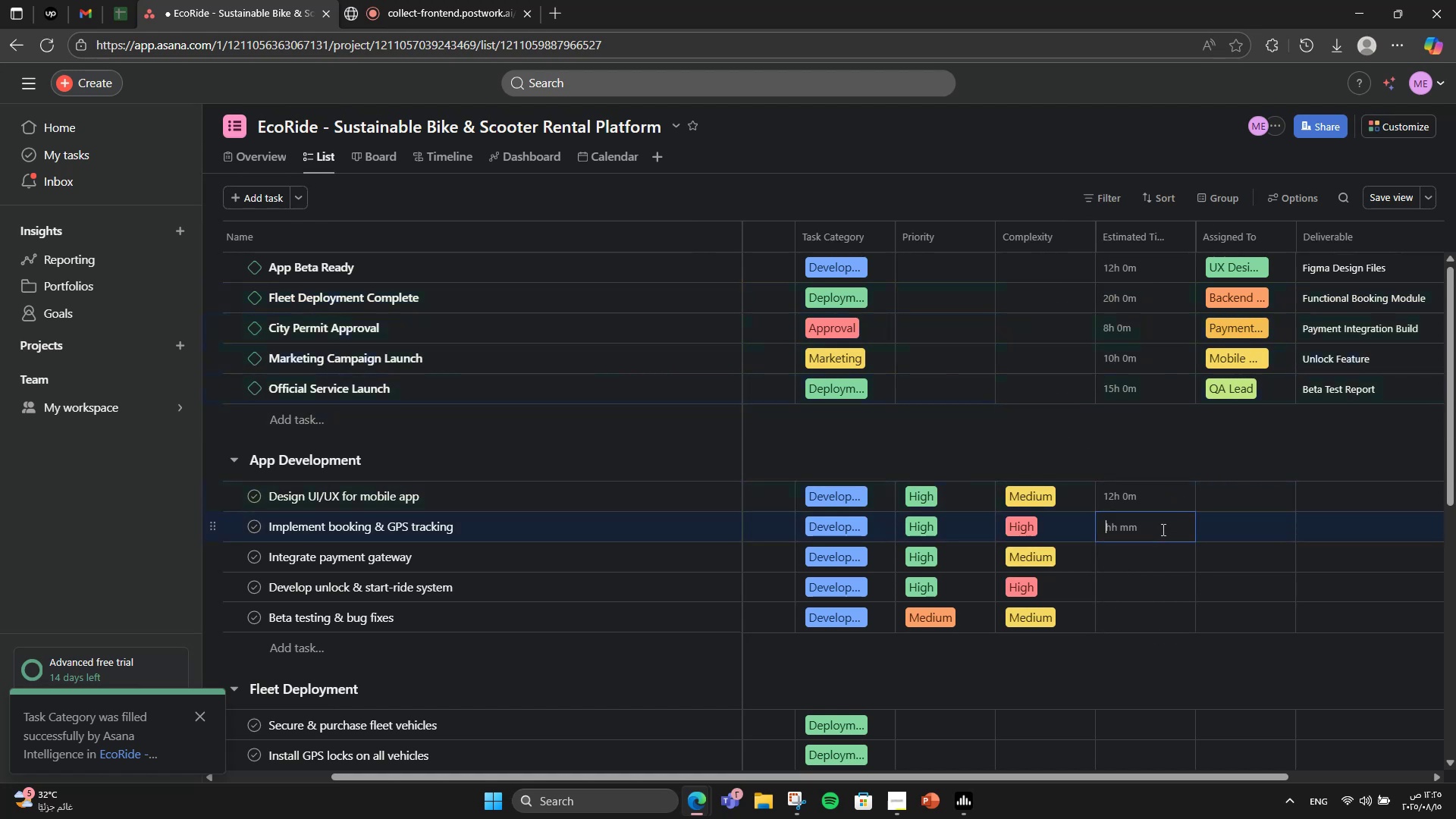 
key(Numpad2)
 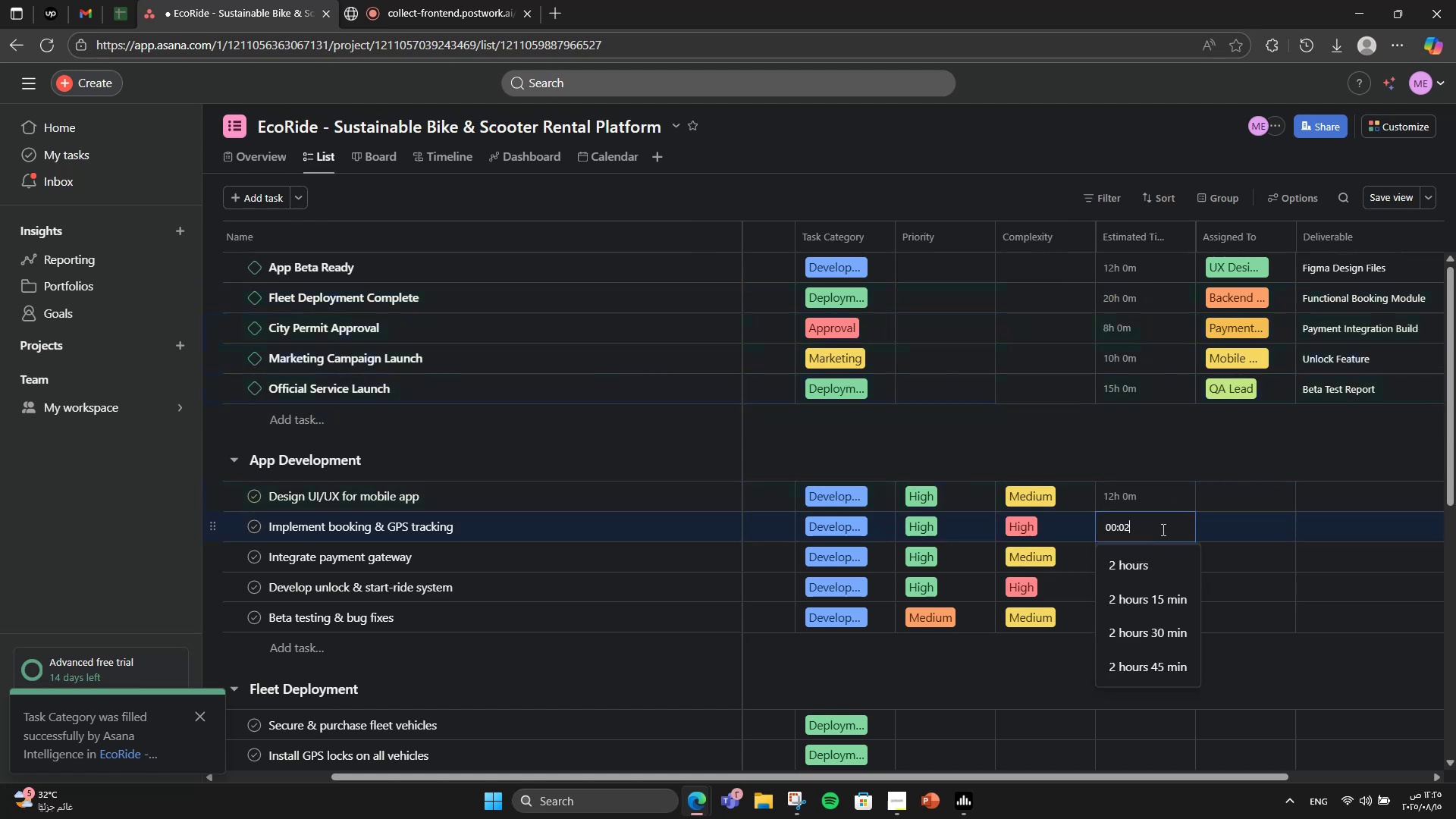 
key(Numpad0)
 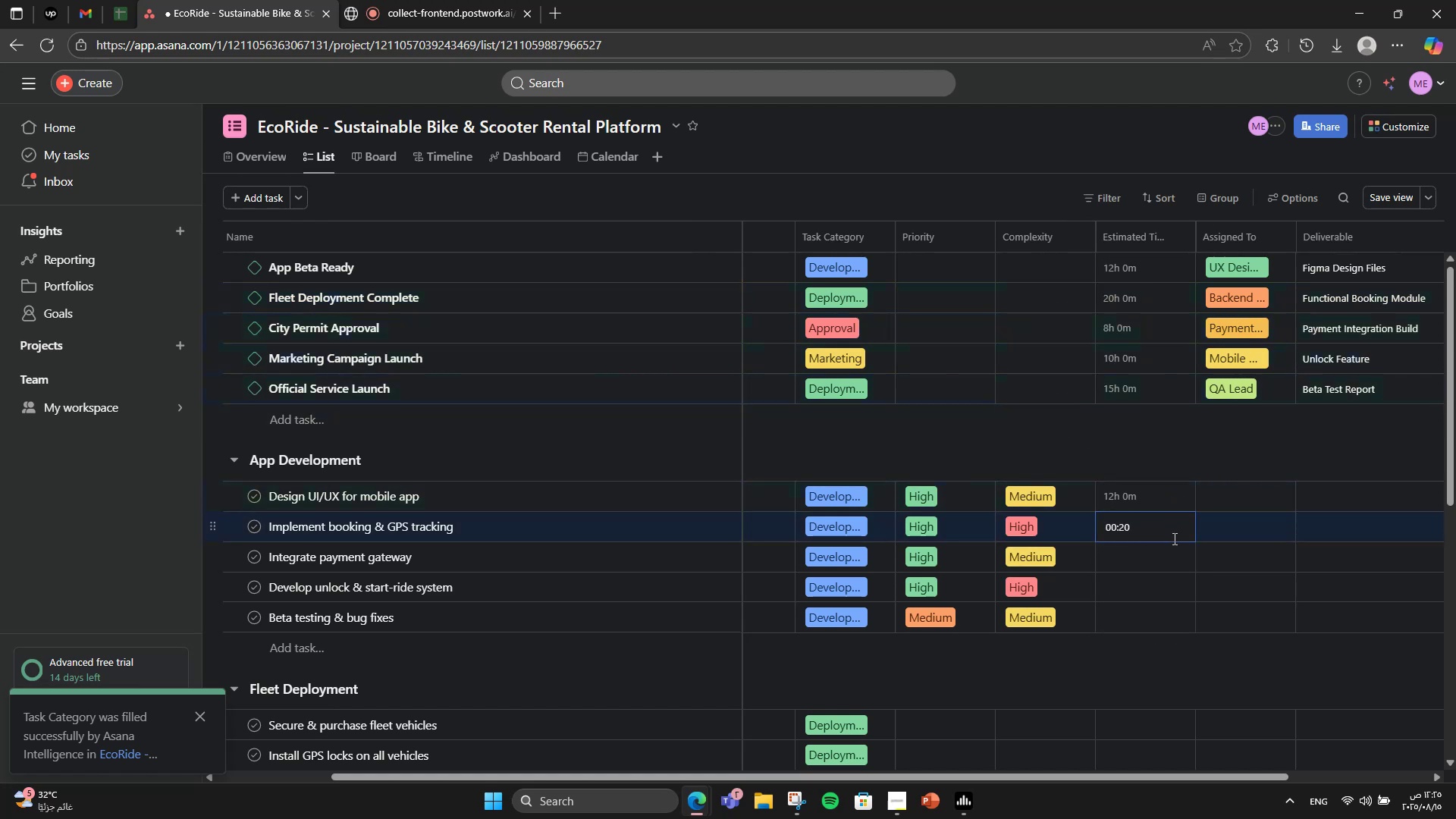 
key(Numpad0)
 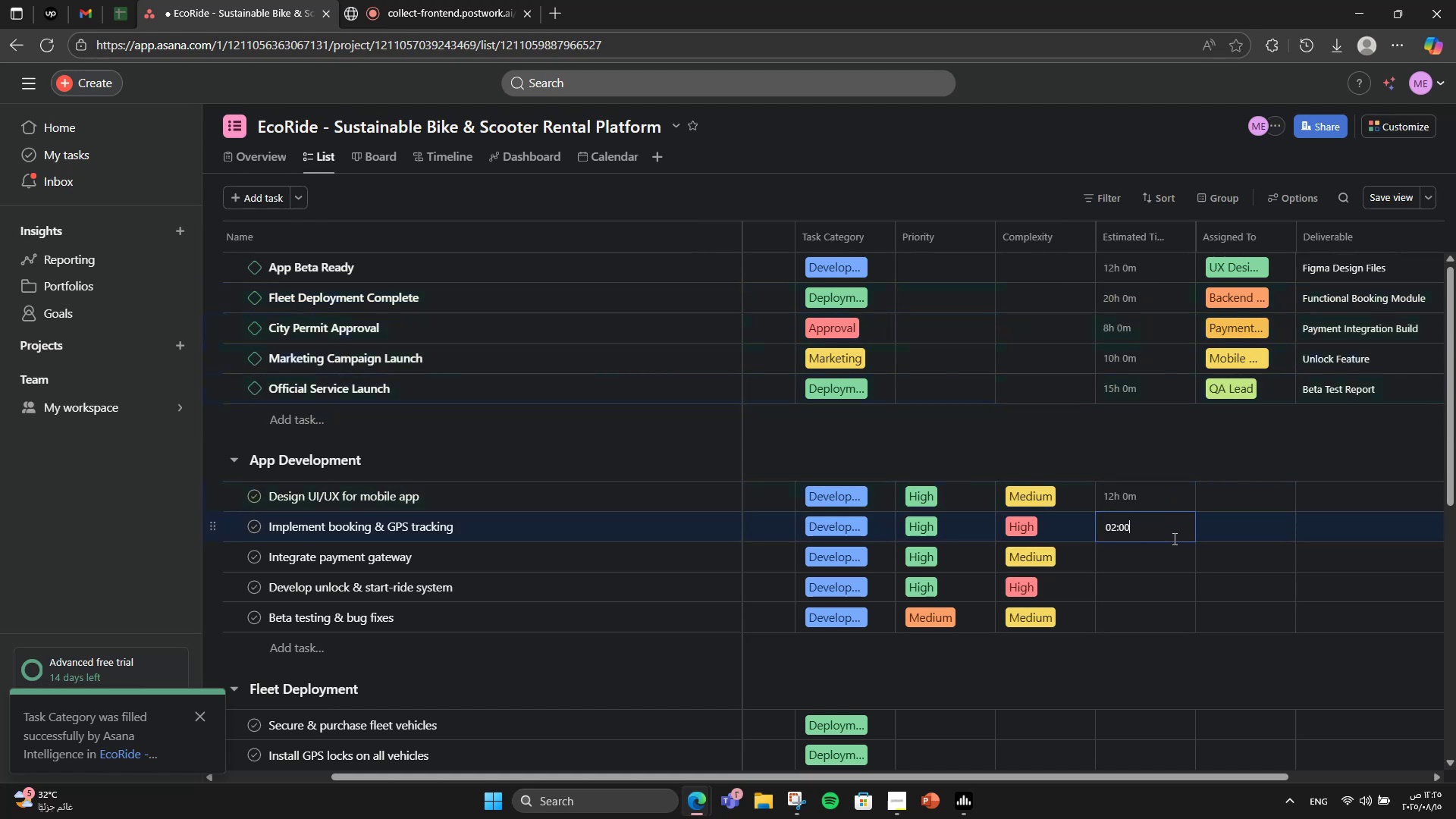 
key(Numpad0)
 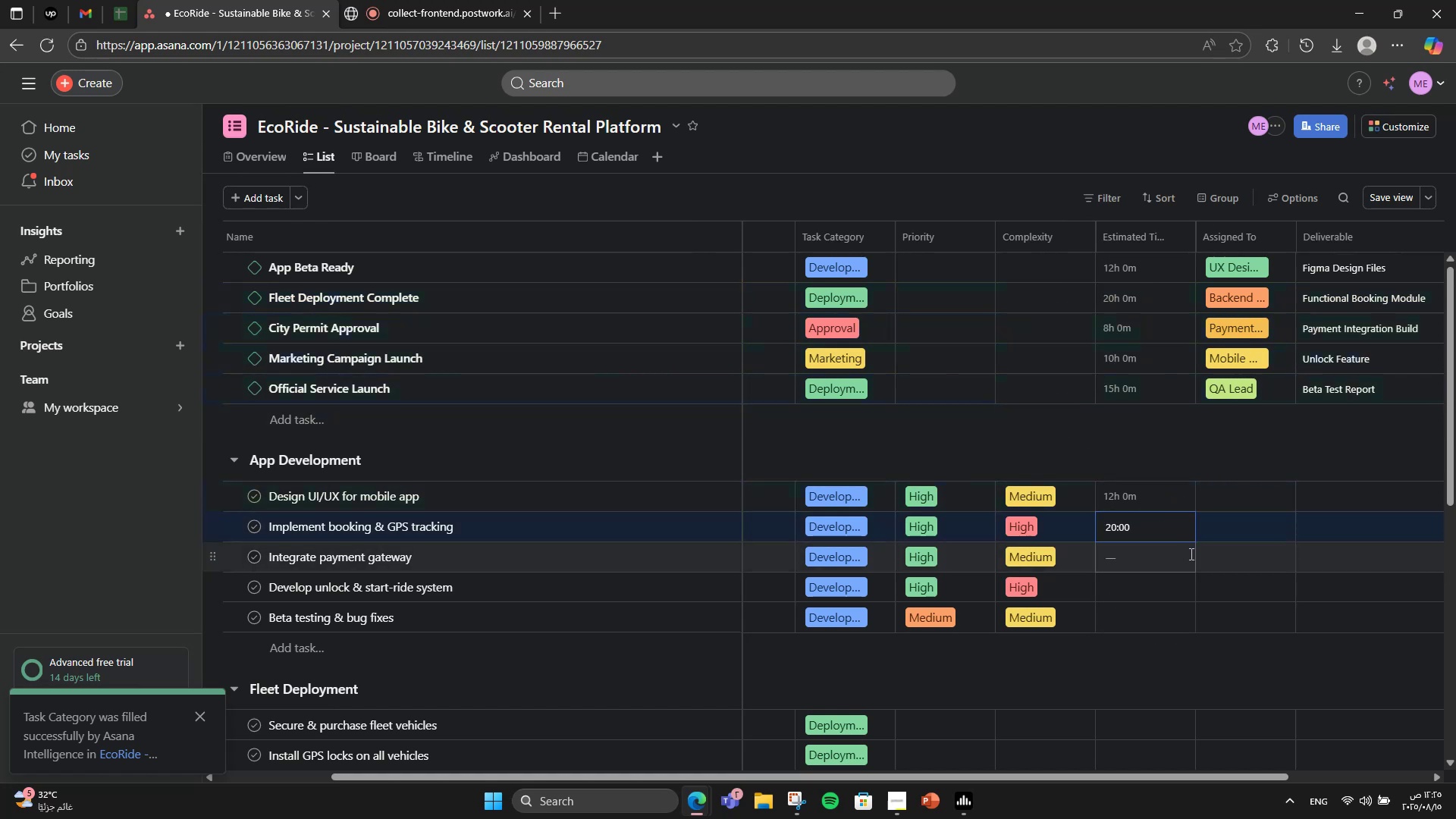 
left_click([1177, 548])
 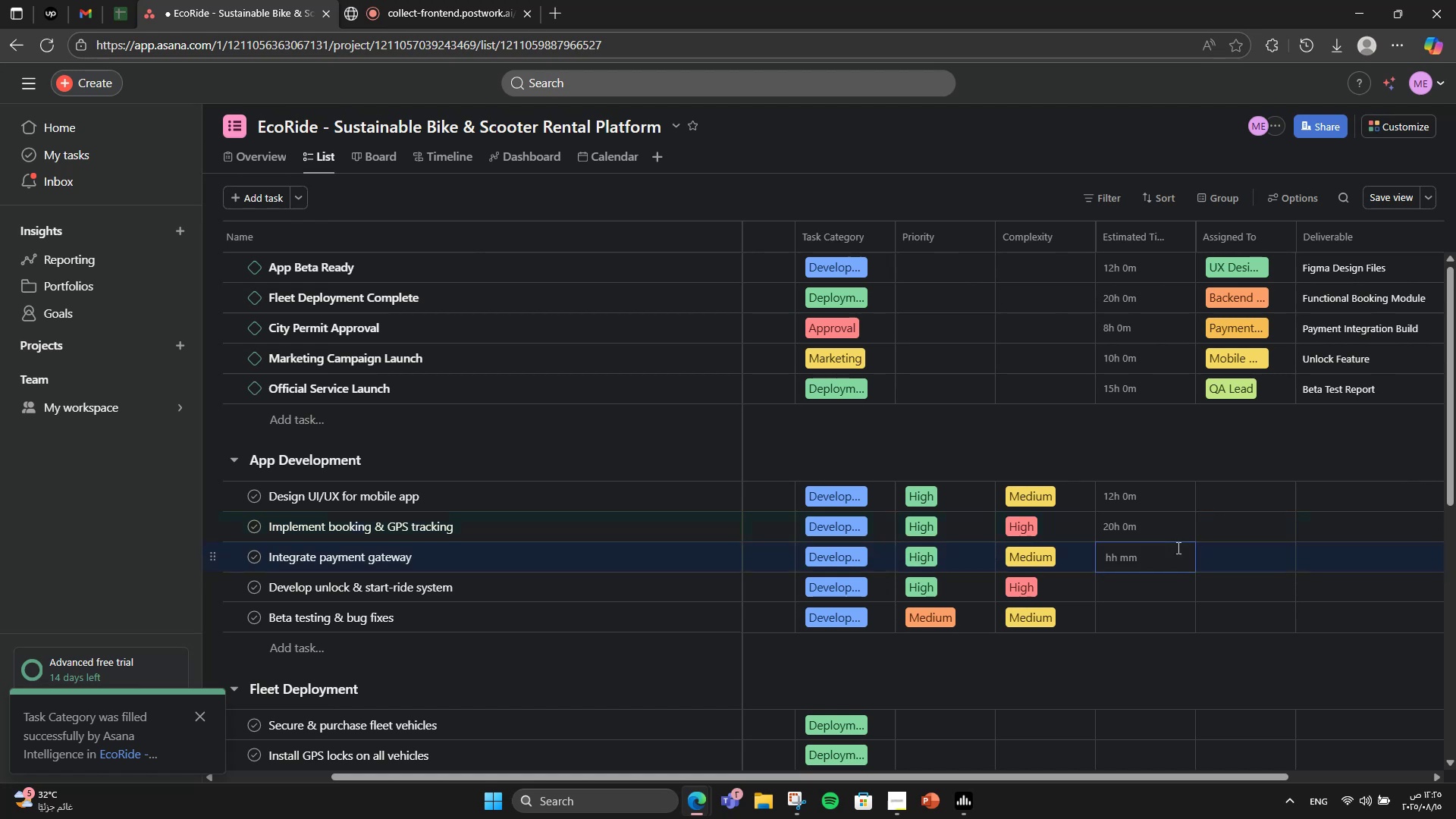 
key(Numpad8)
 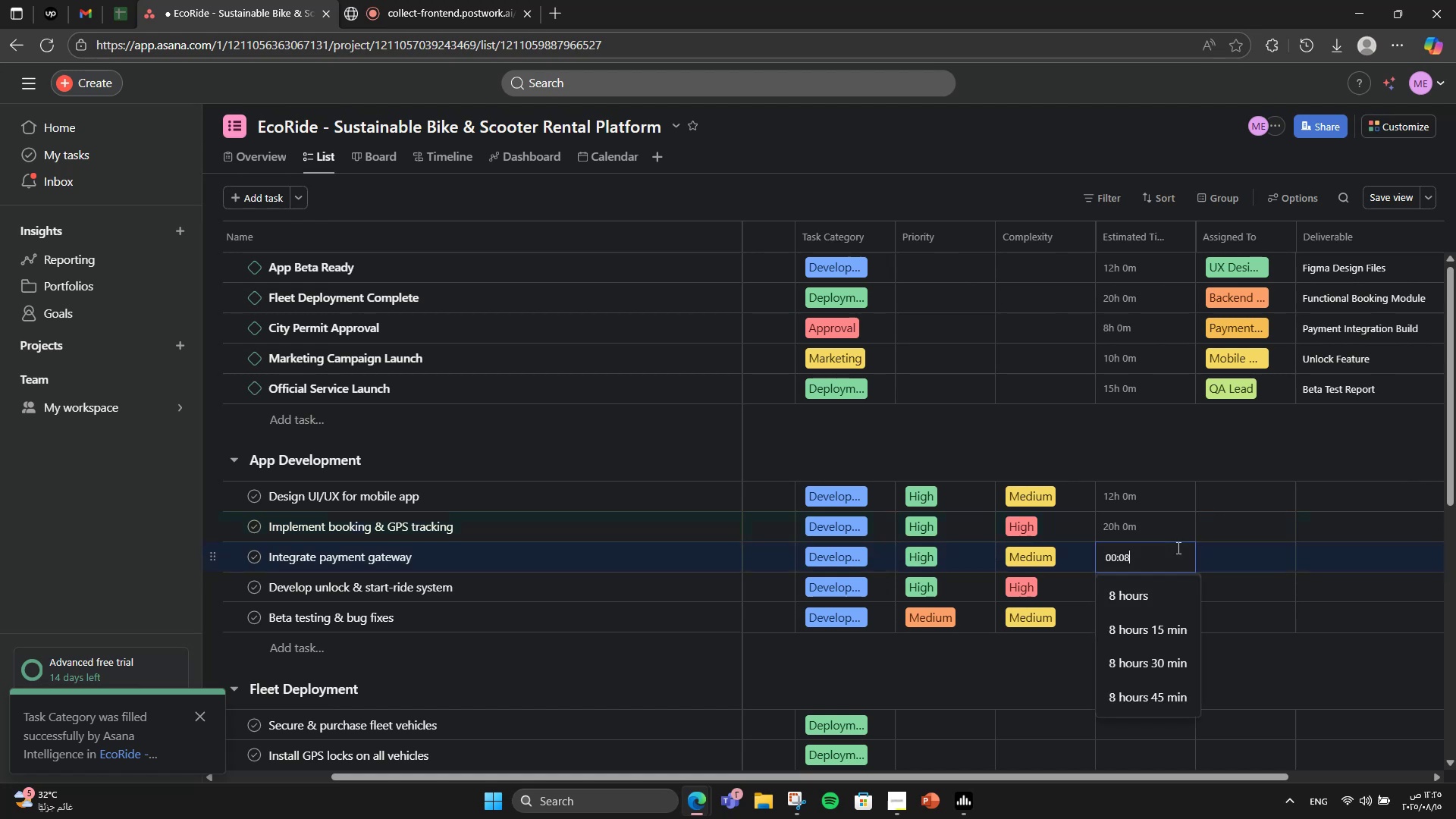 
key(Numpad0)
 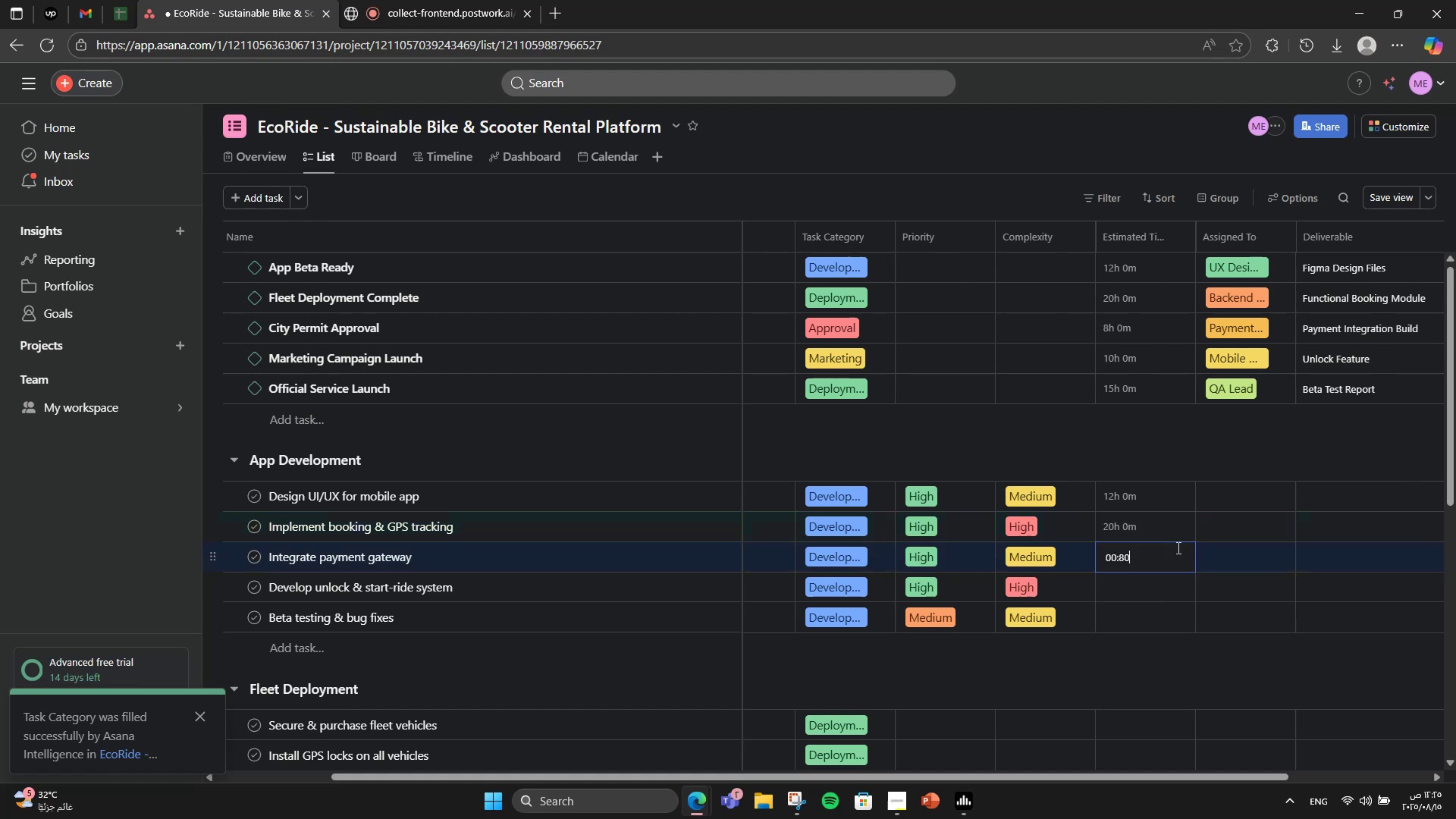 
key(Numpad0)
 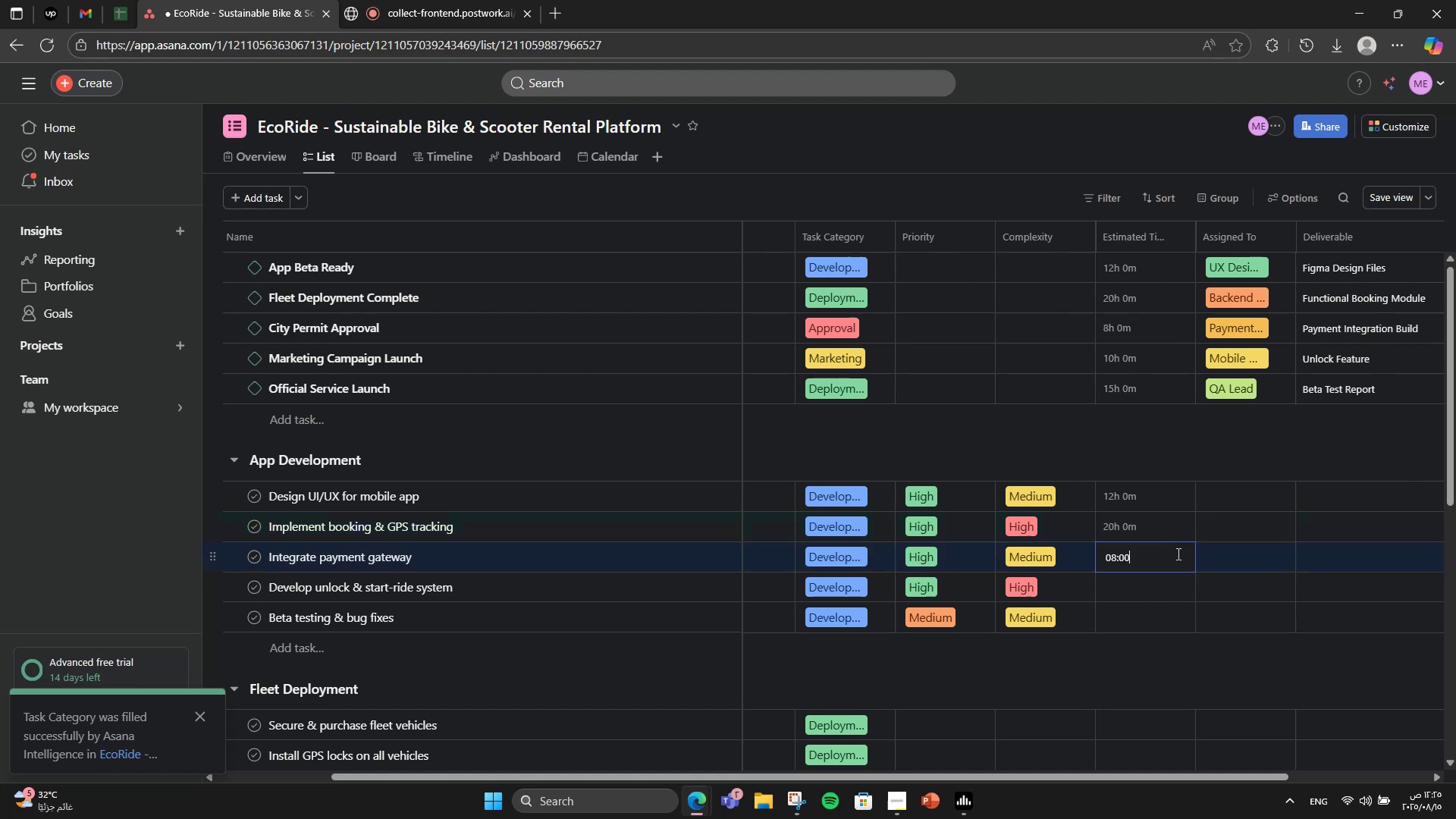 
left_click([1172, 578])
 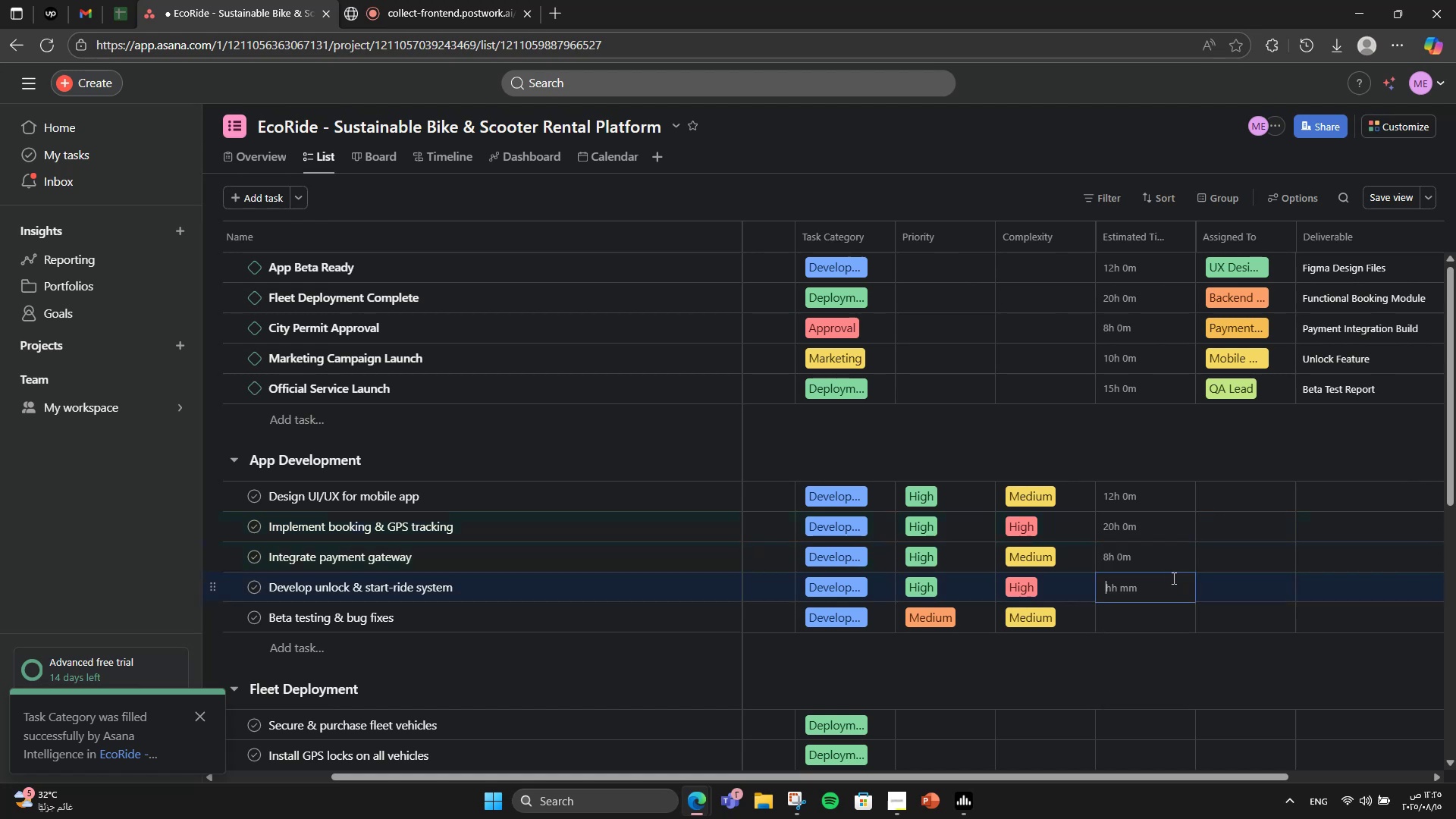 
key(Numpad1)
 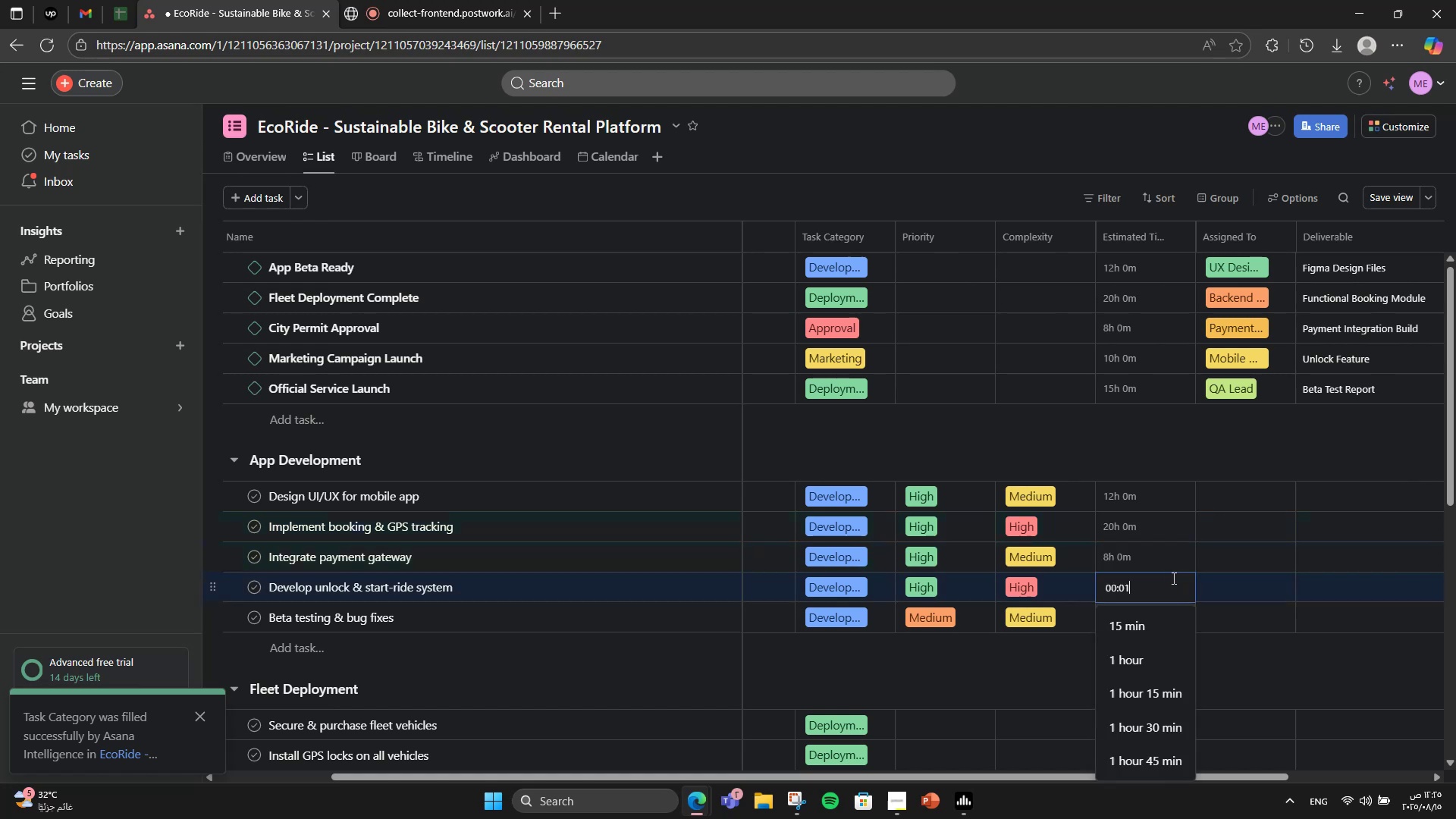 
key(Numpad0)
 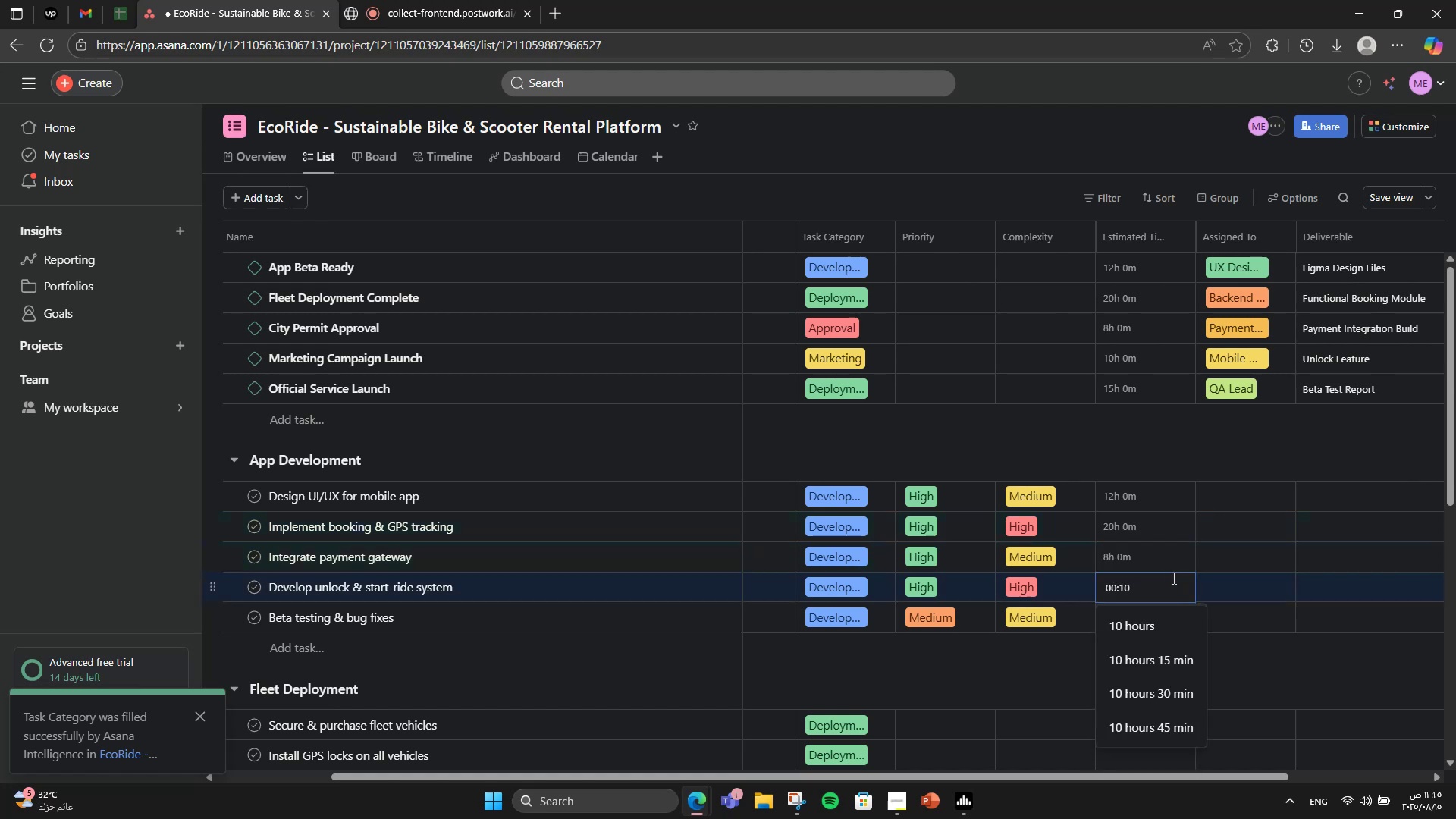 
key(Numpad0)
 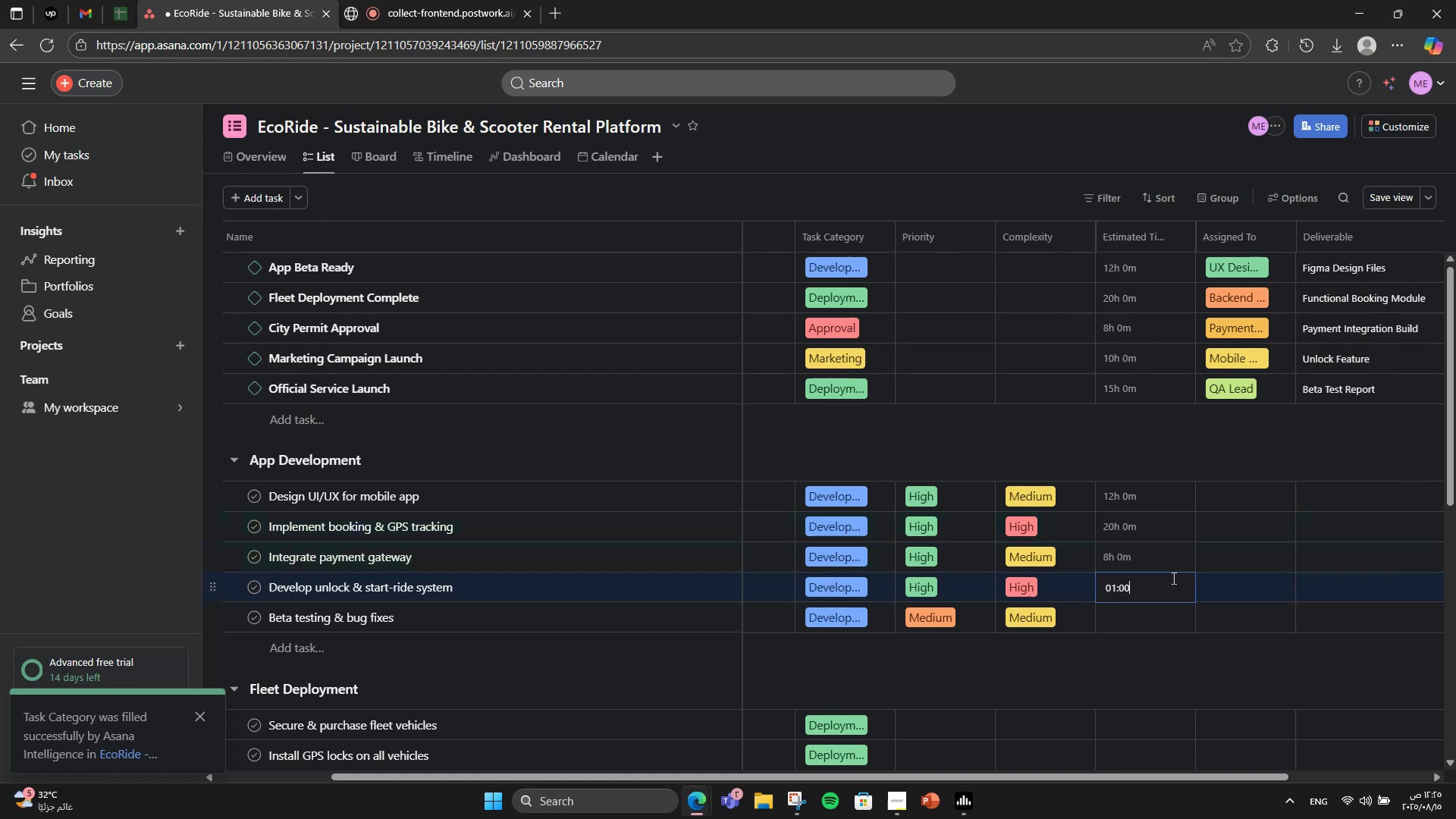 
key(Numpad0)
 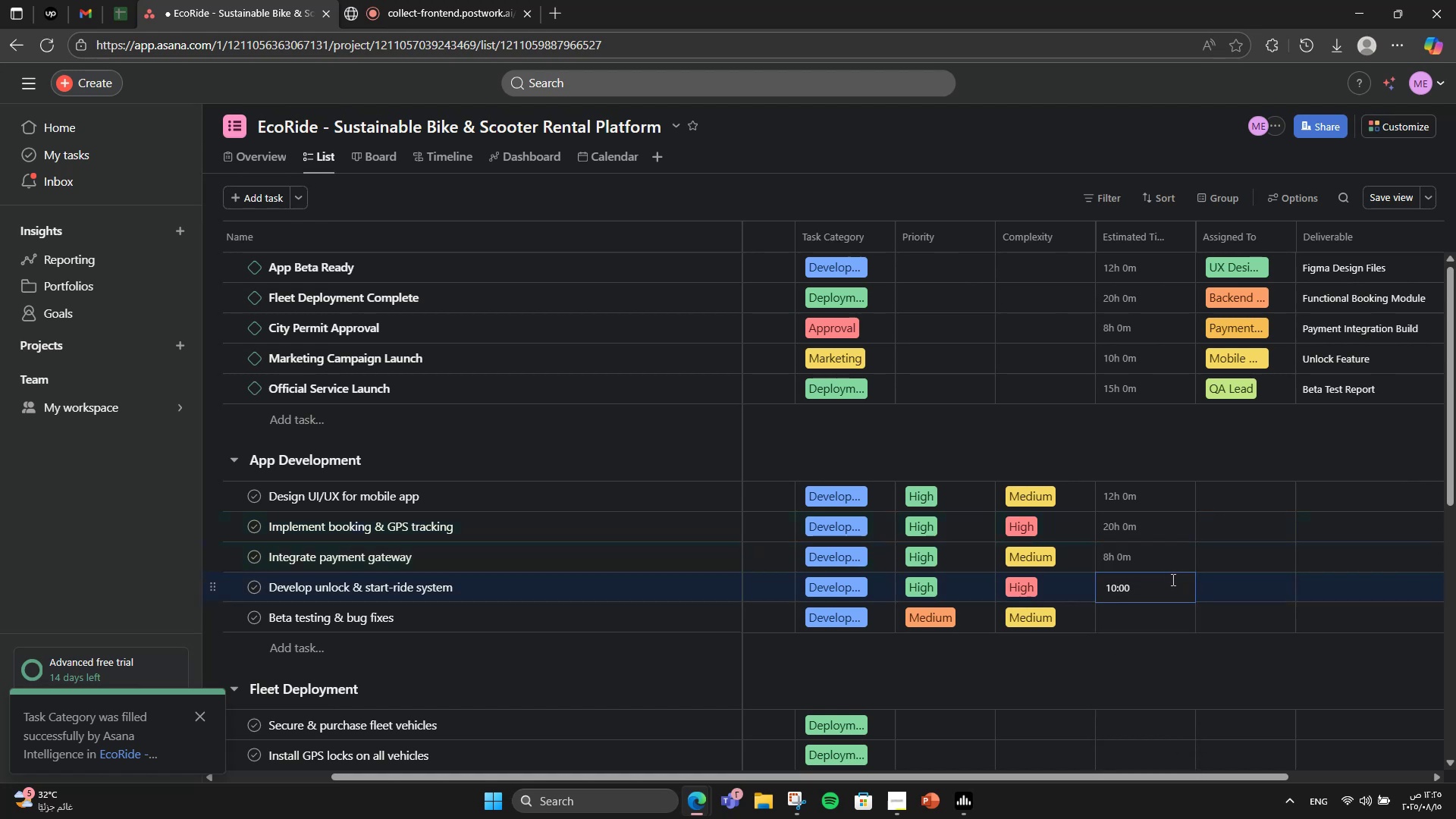 
left_click([1172, 608])
 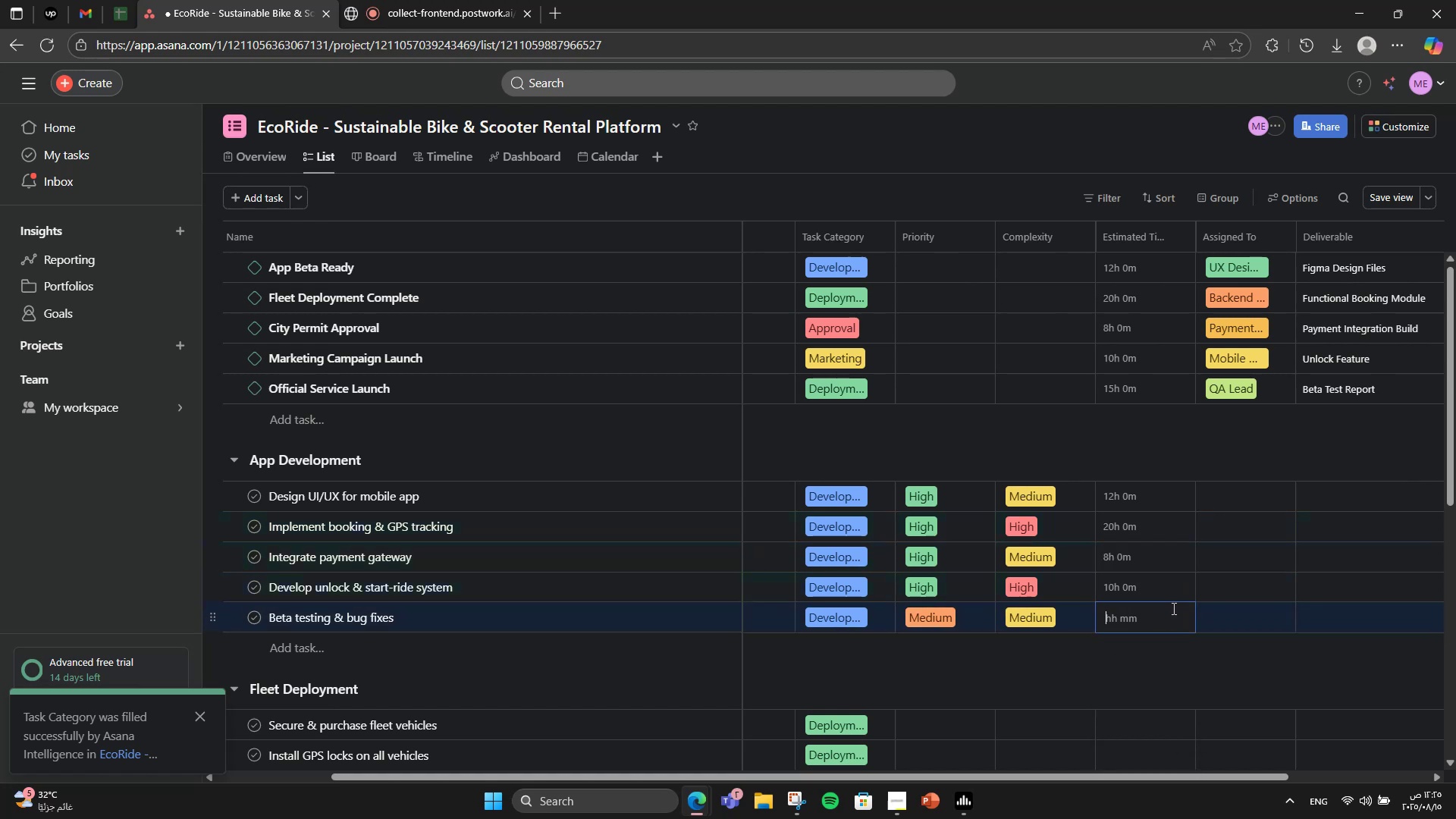 
key(Numpad1)
 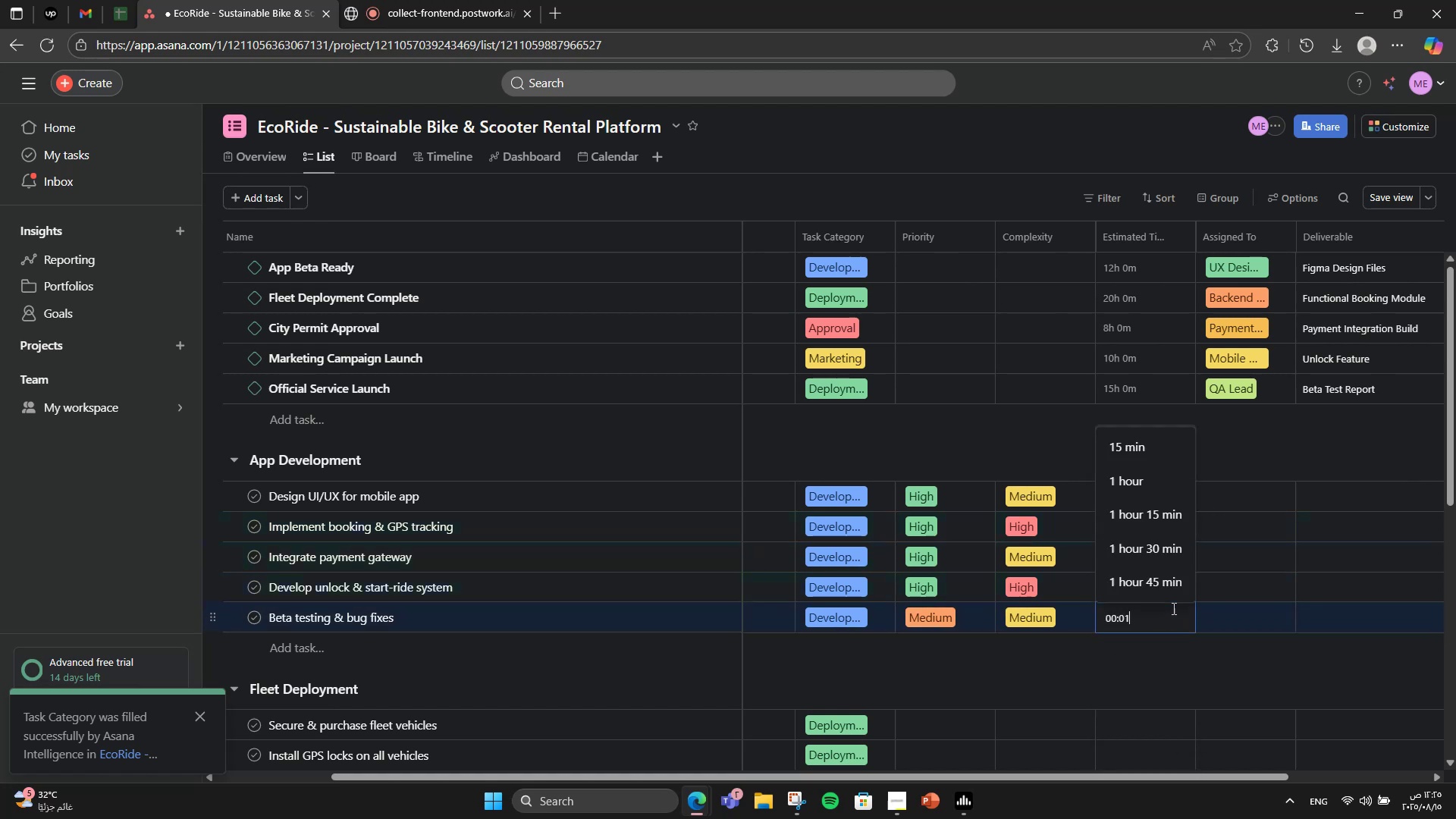 
key(Numpad5)
 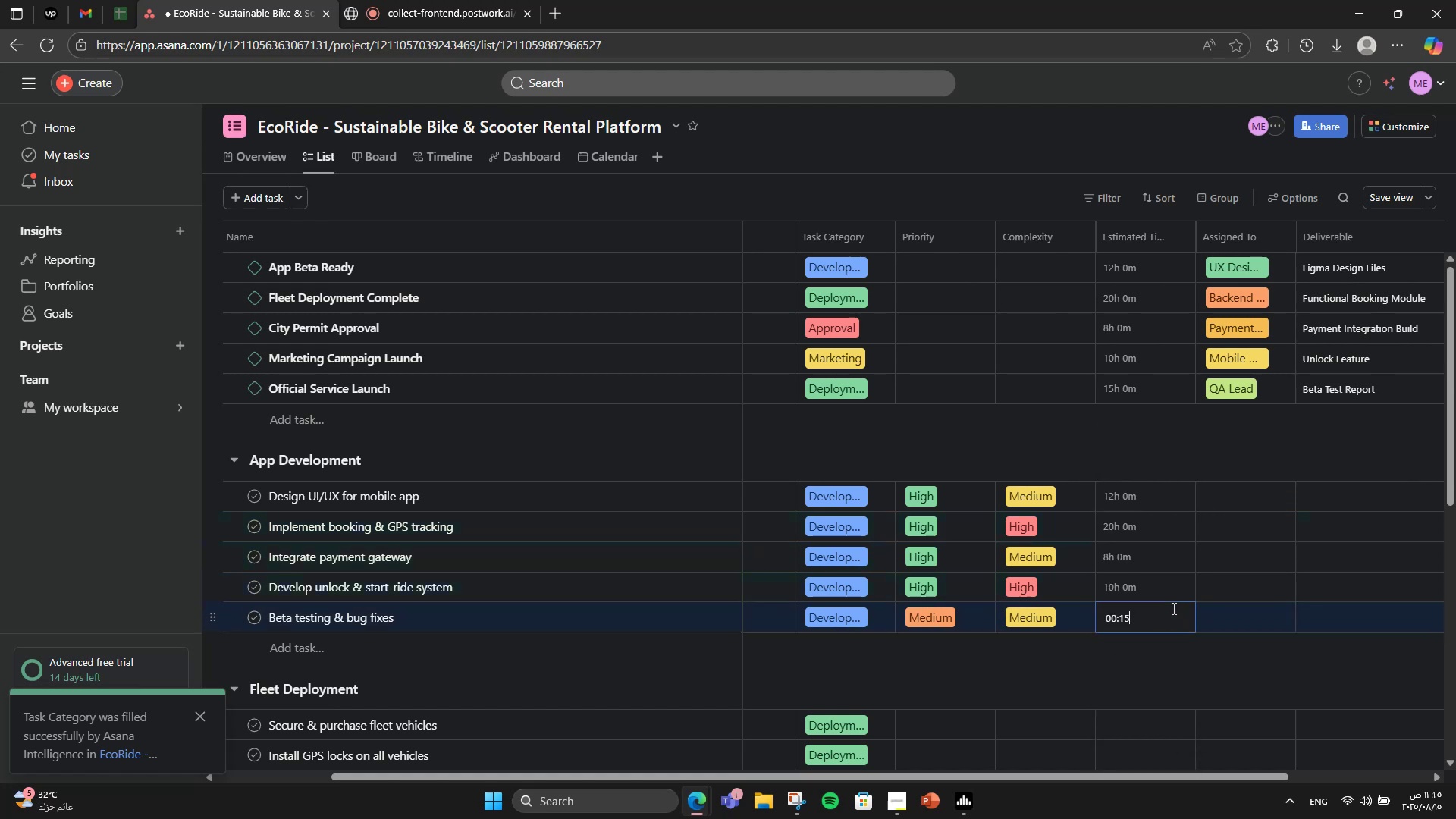 
key(Numpad0)
 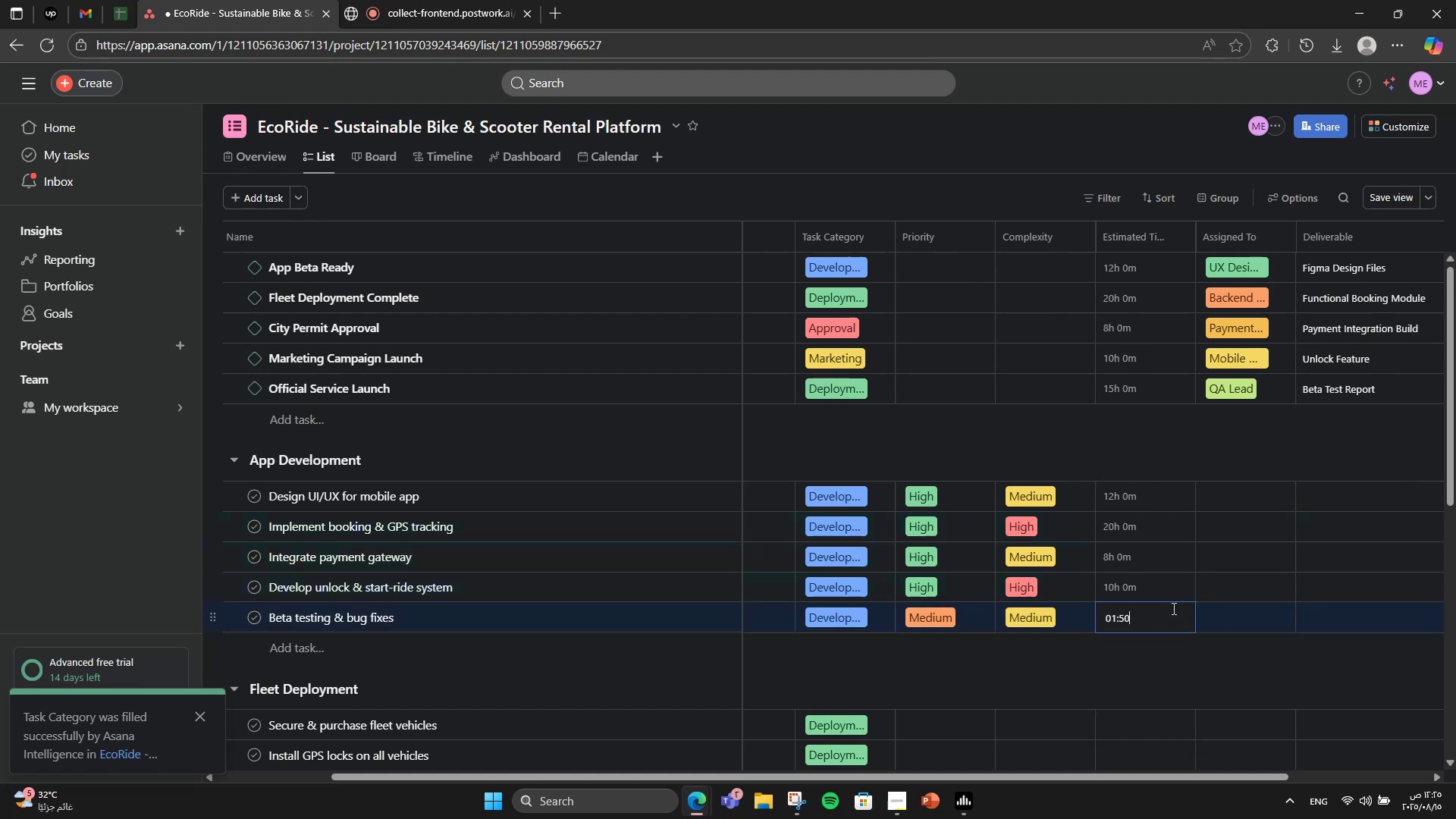 
key(Numpad0)
 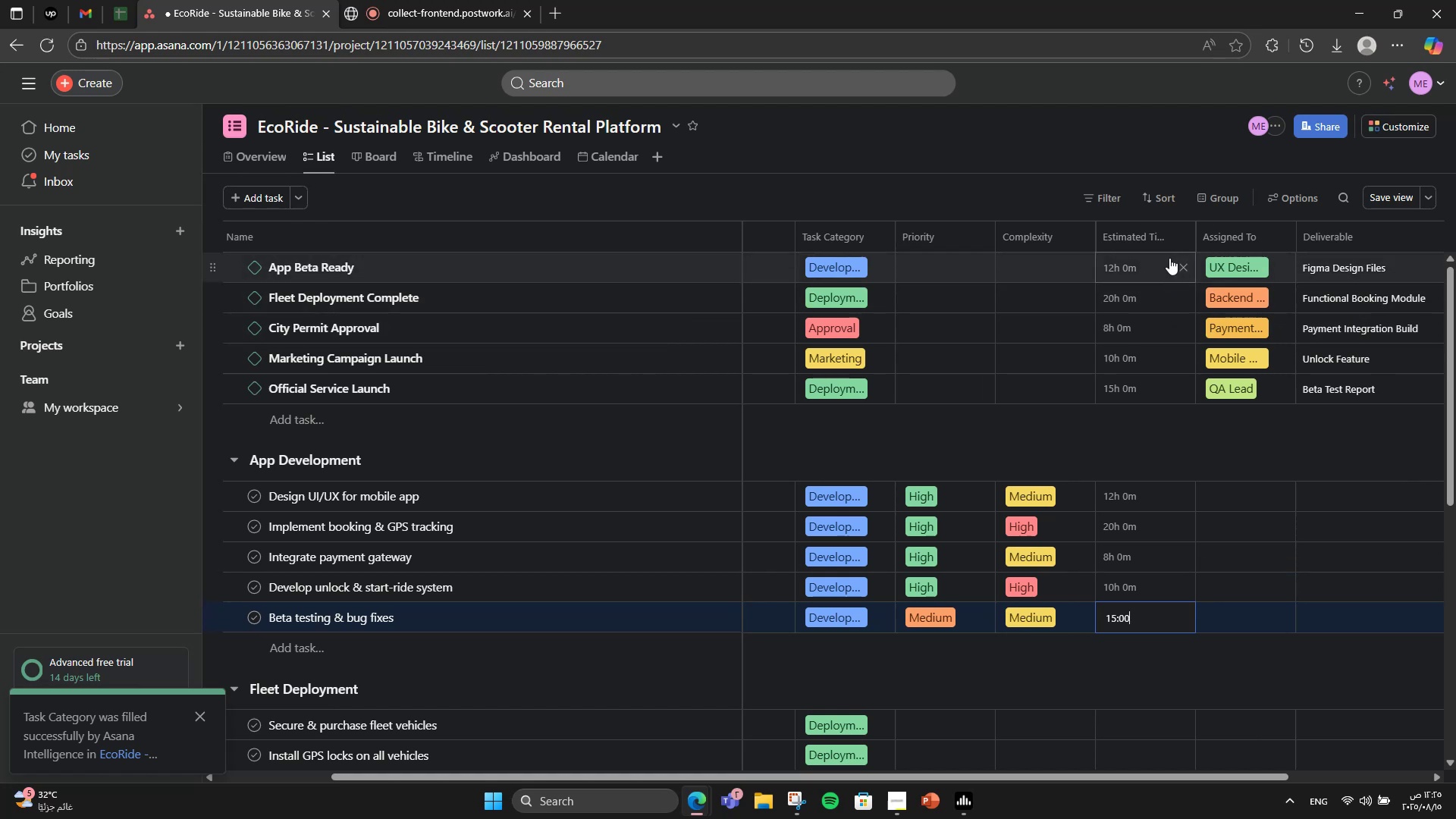 
left_click([1179, 262])
 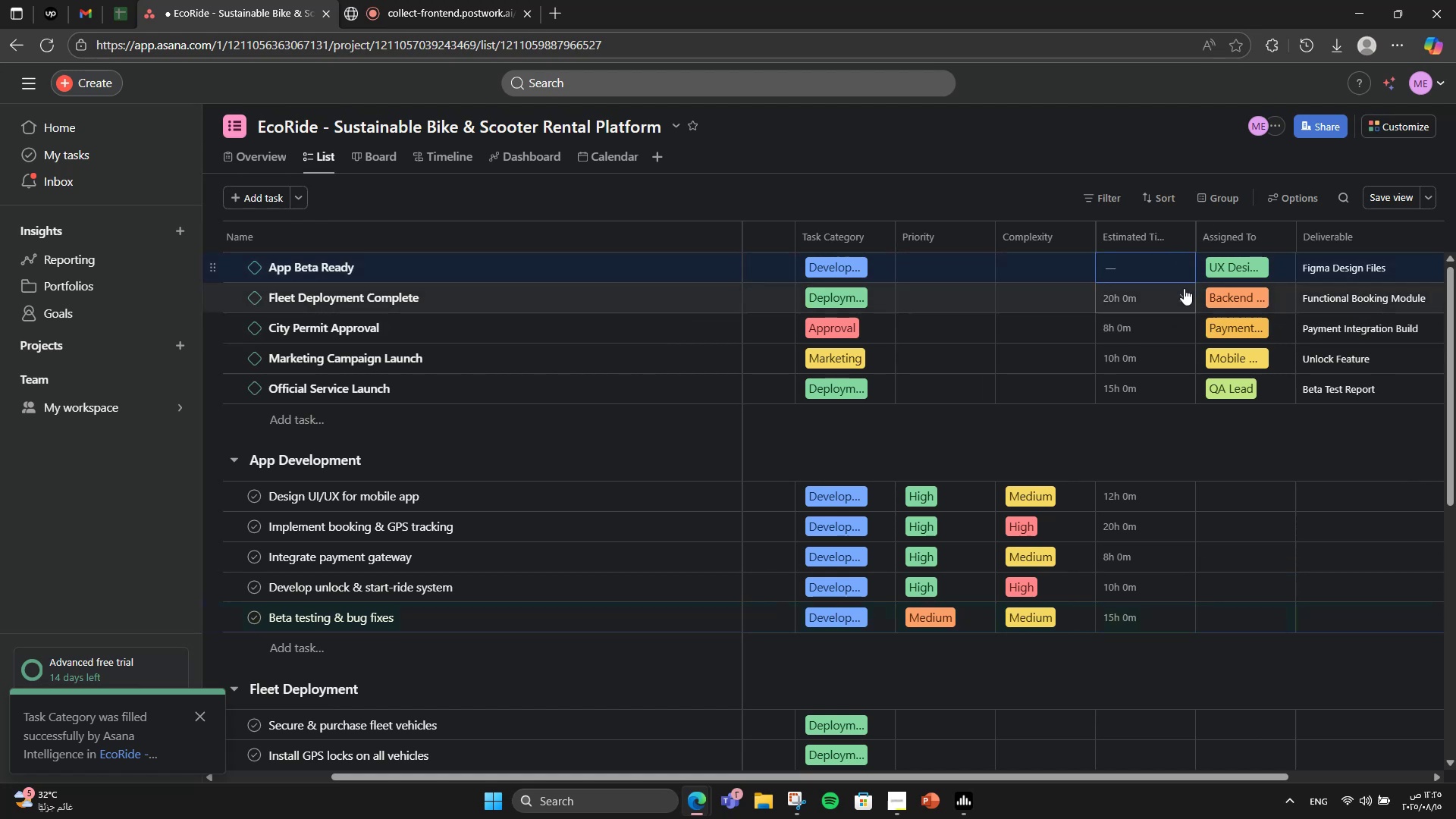 
left_click([1183, 291])
 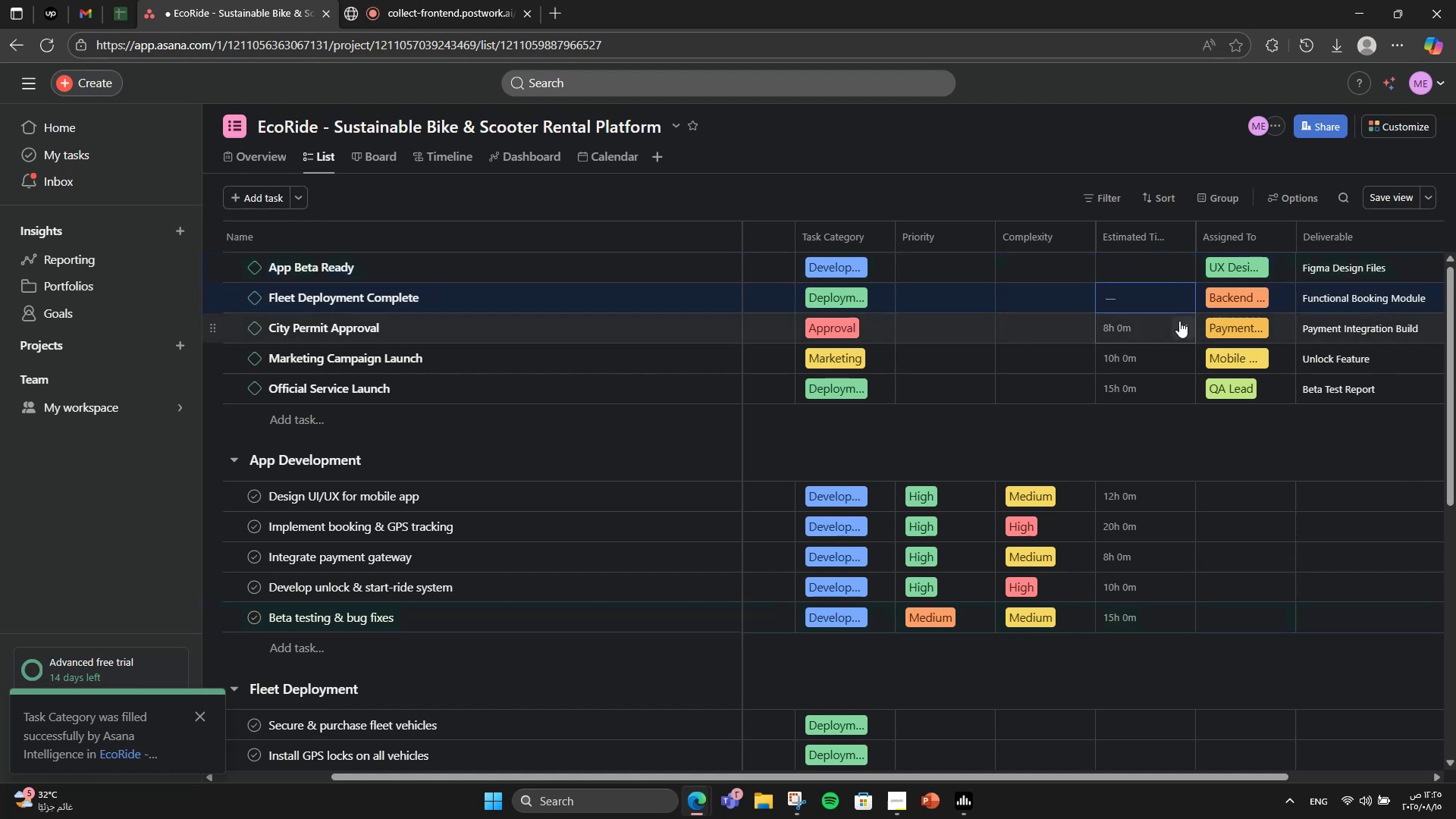 
left_click([1179, 321])
 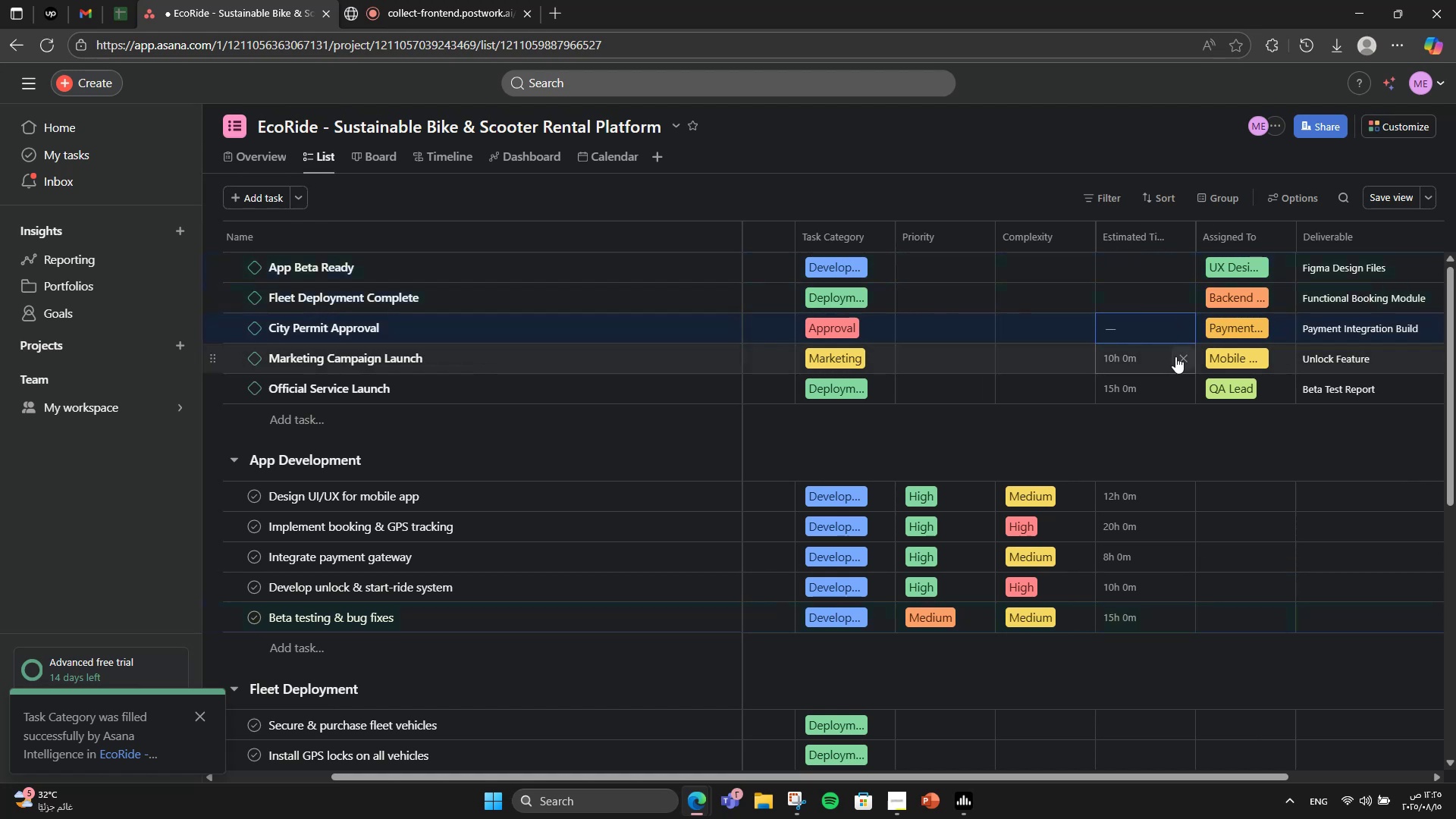 
left_click([1175, 356])
 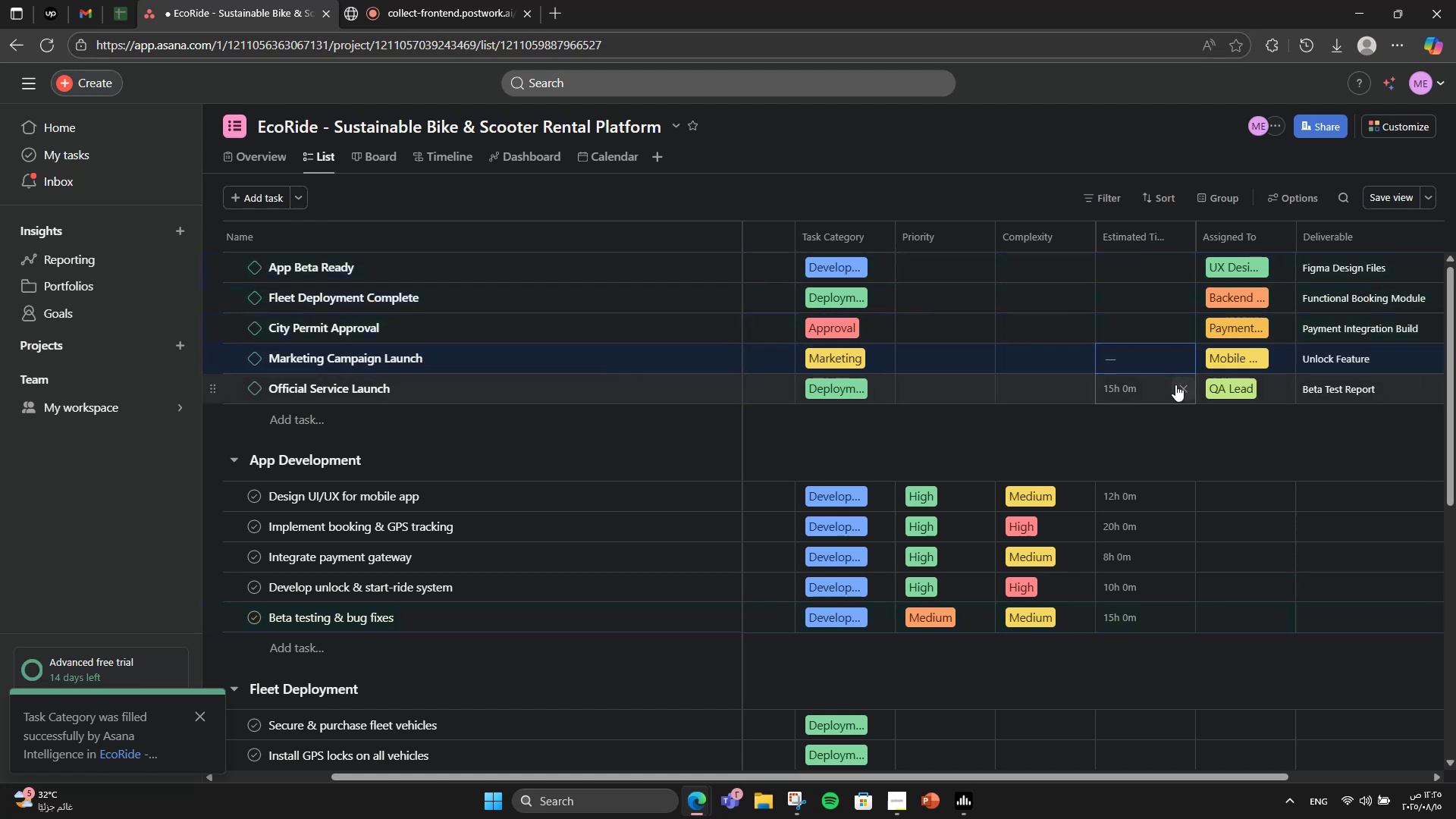 
left_click([1177, 387])
 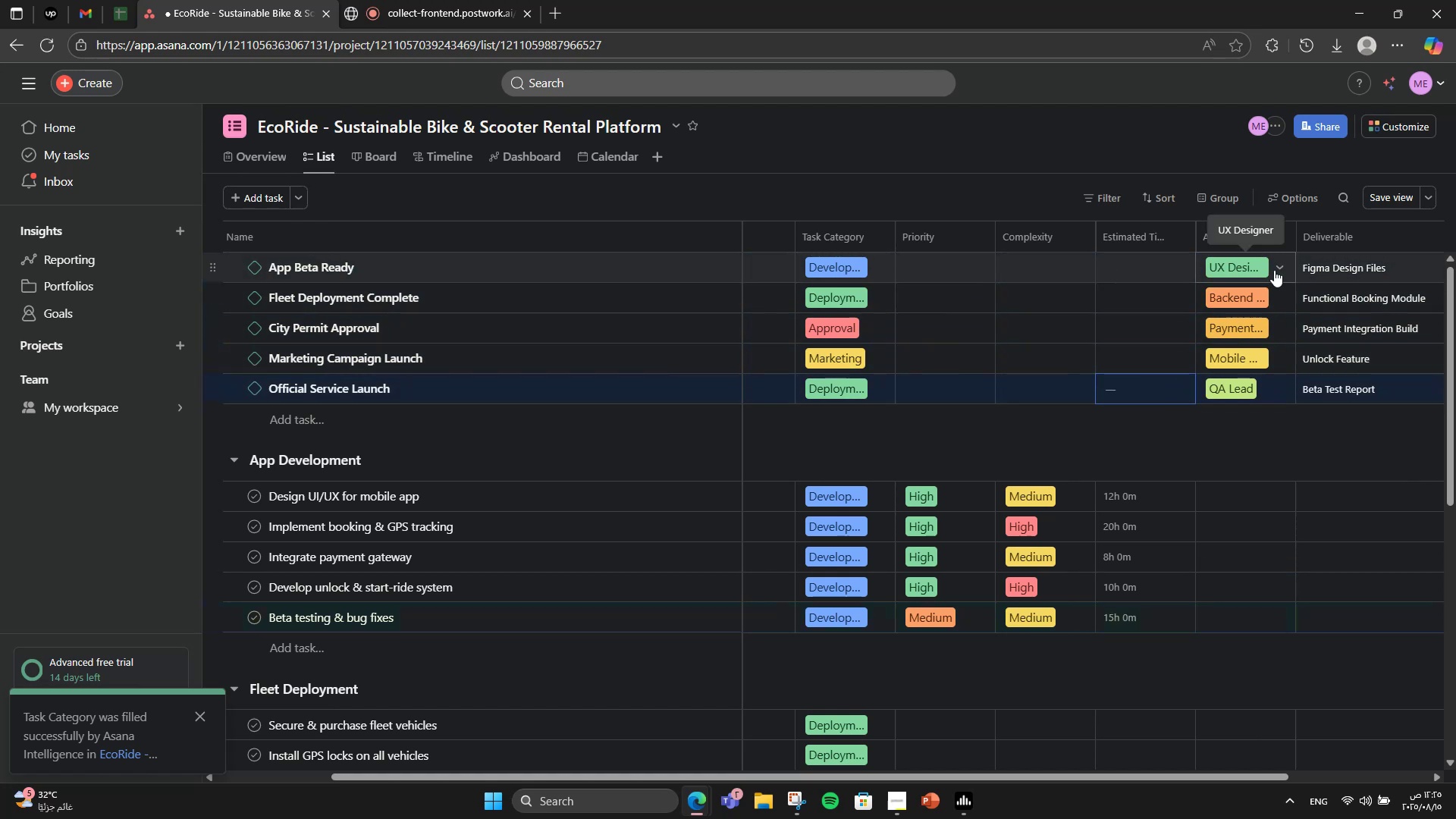 
left_click([1275, 270])
 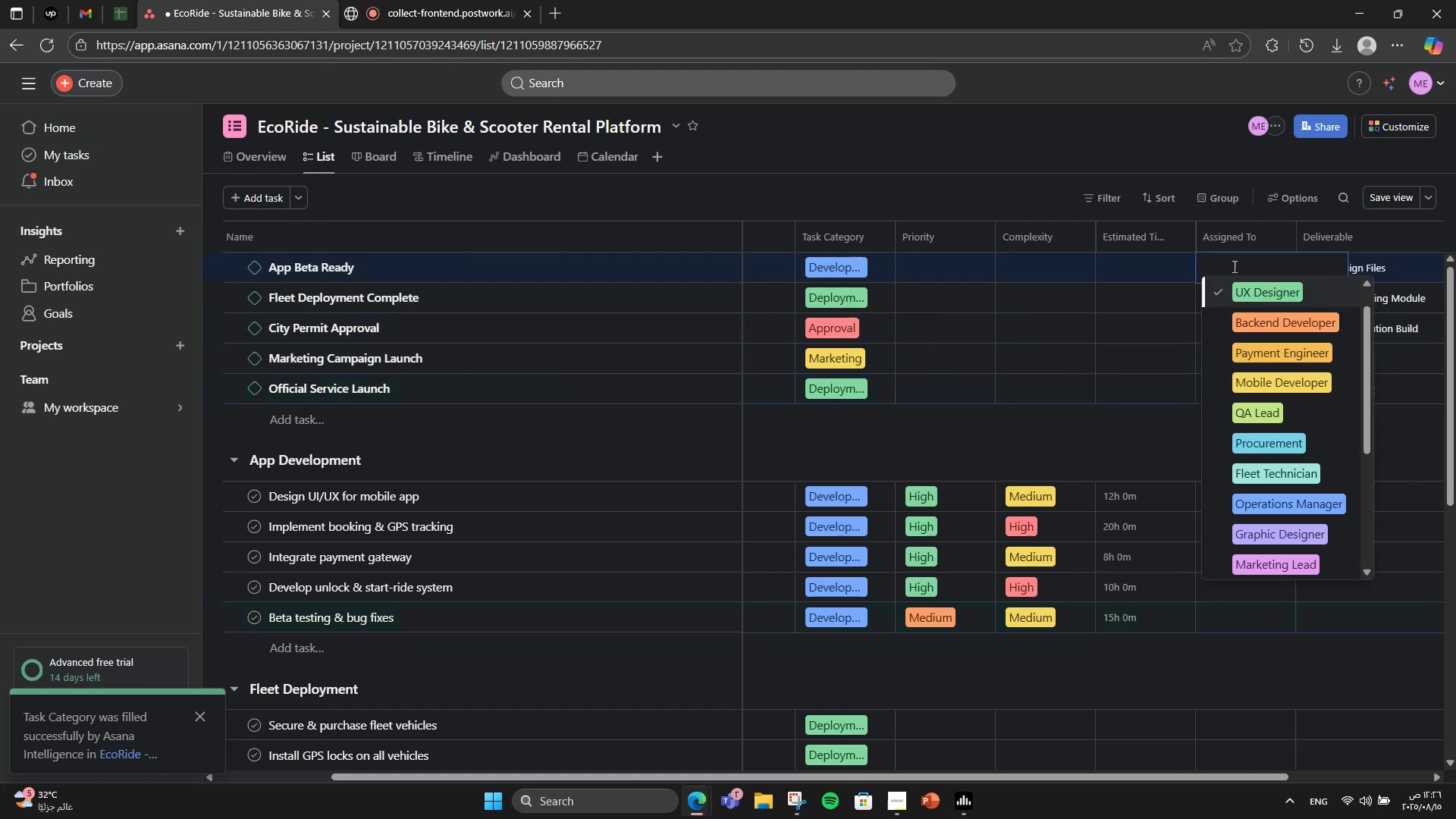 
left_click([1233, 266])
 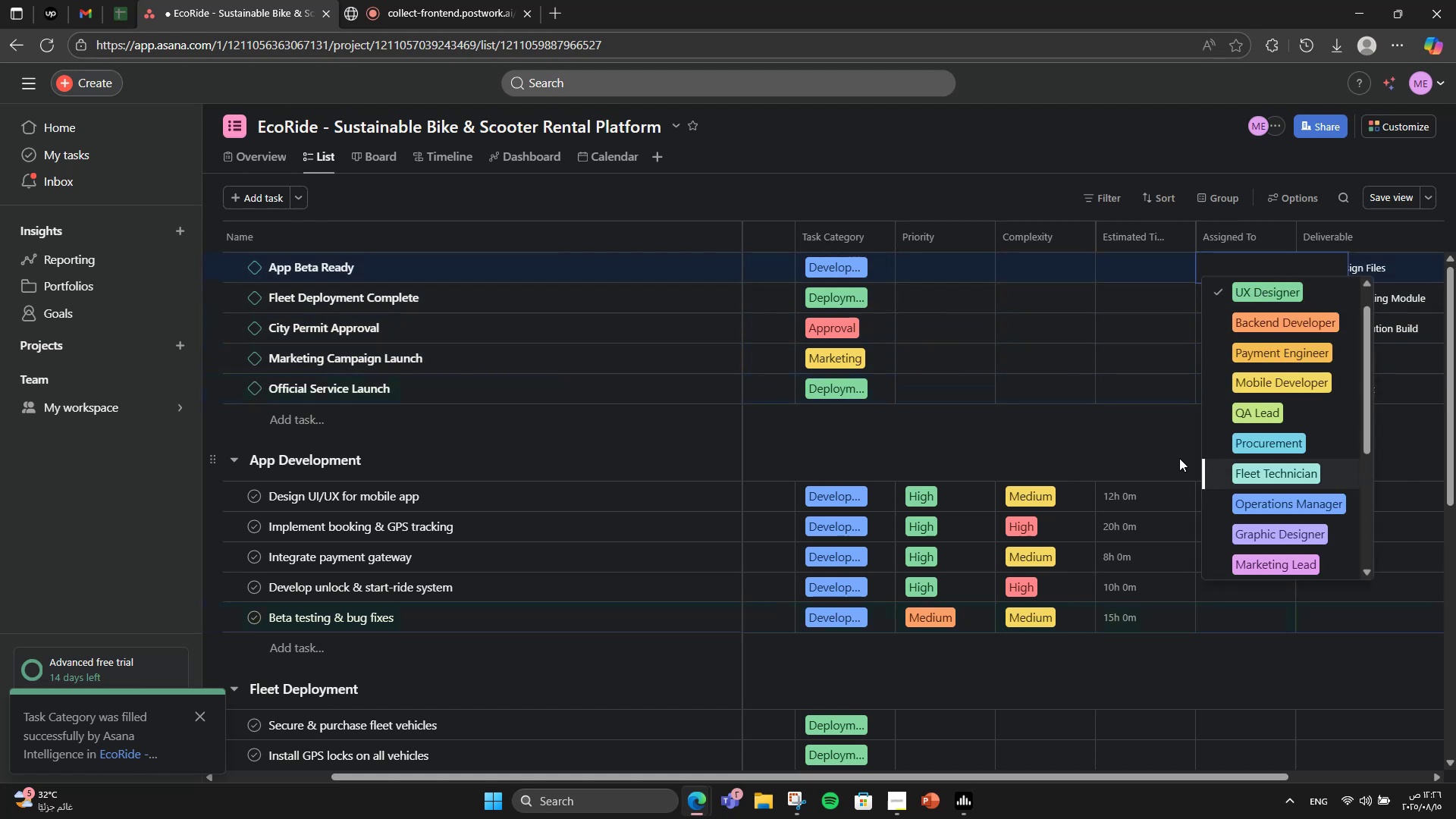 
left_click([1177, 455])
 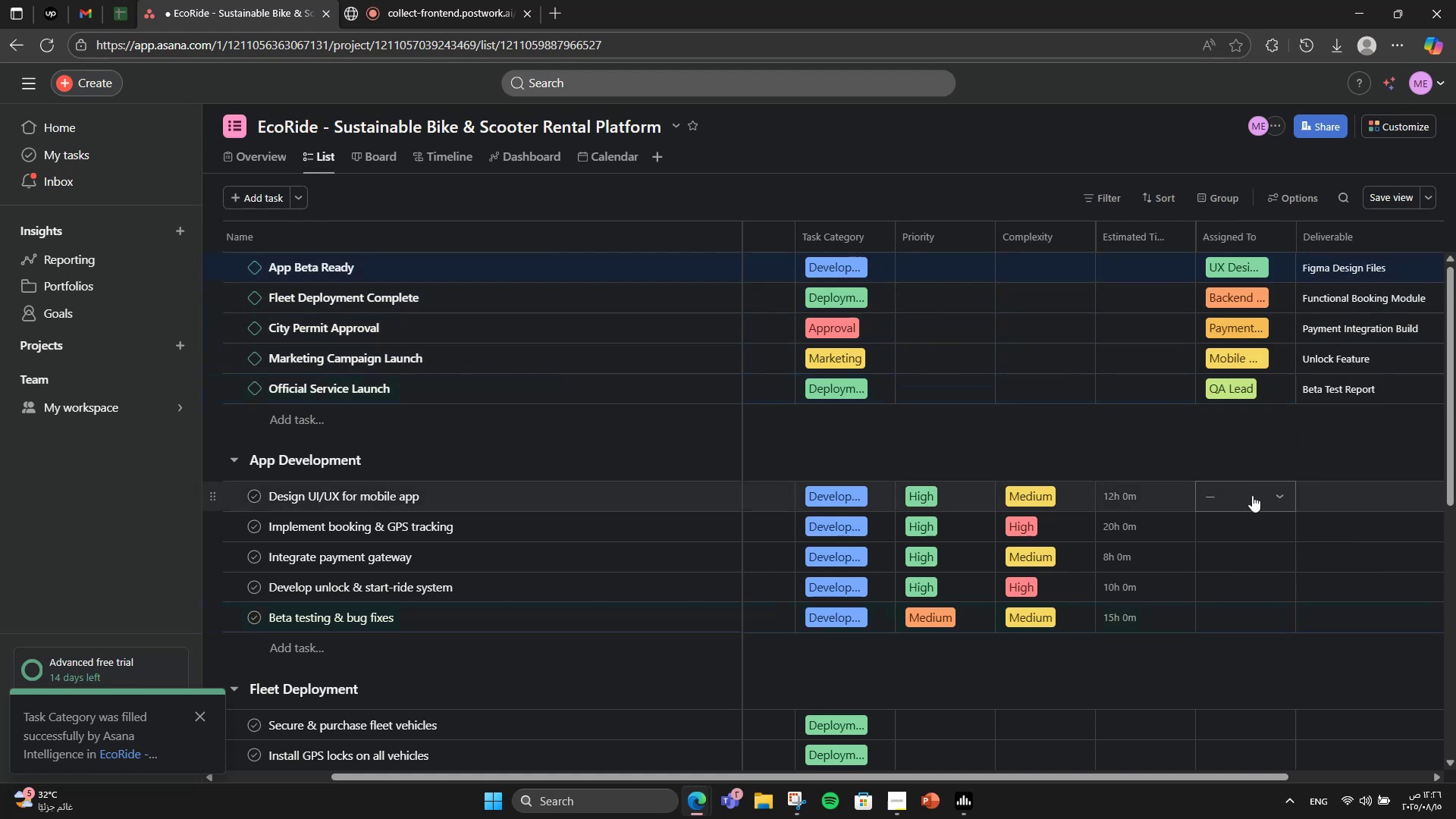 
left_click([1252, 495])
 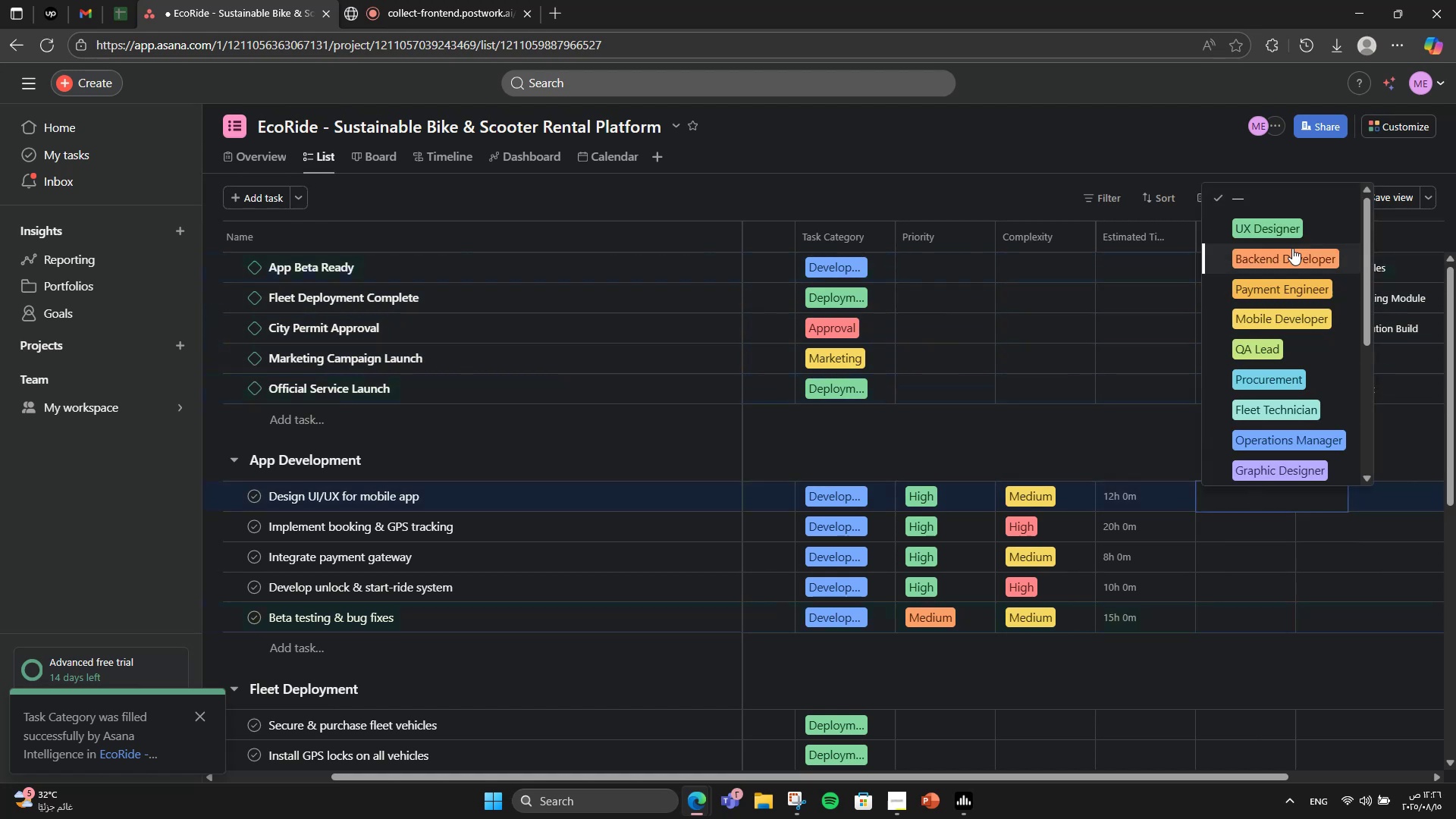 
left_click([1292, 229])
 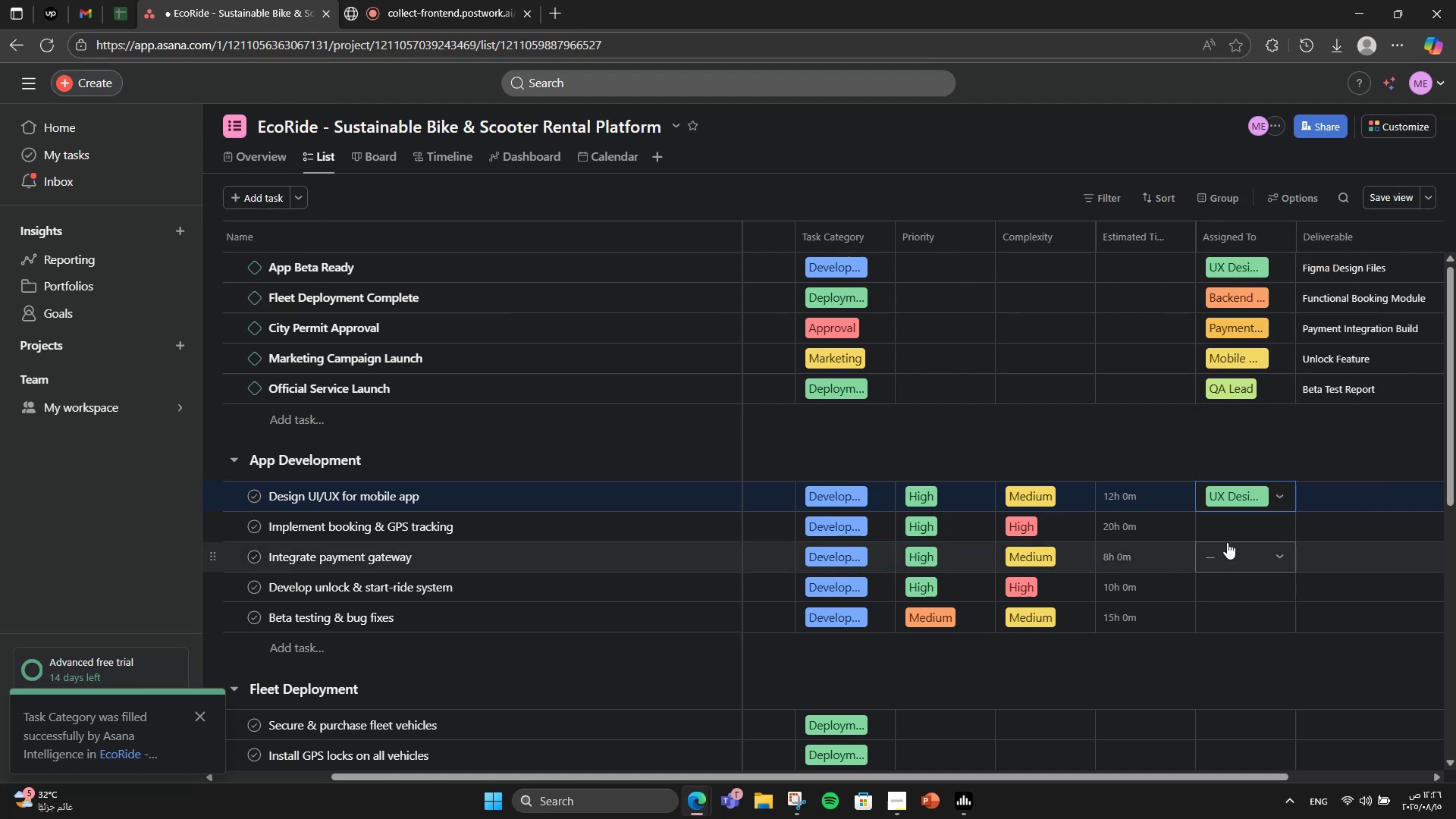 
left_click([1221, 532])
 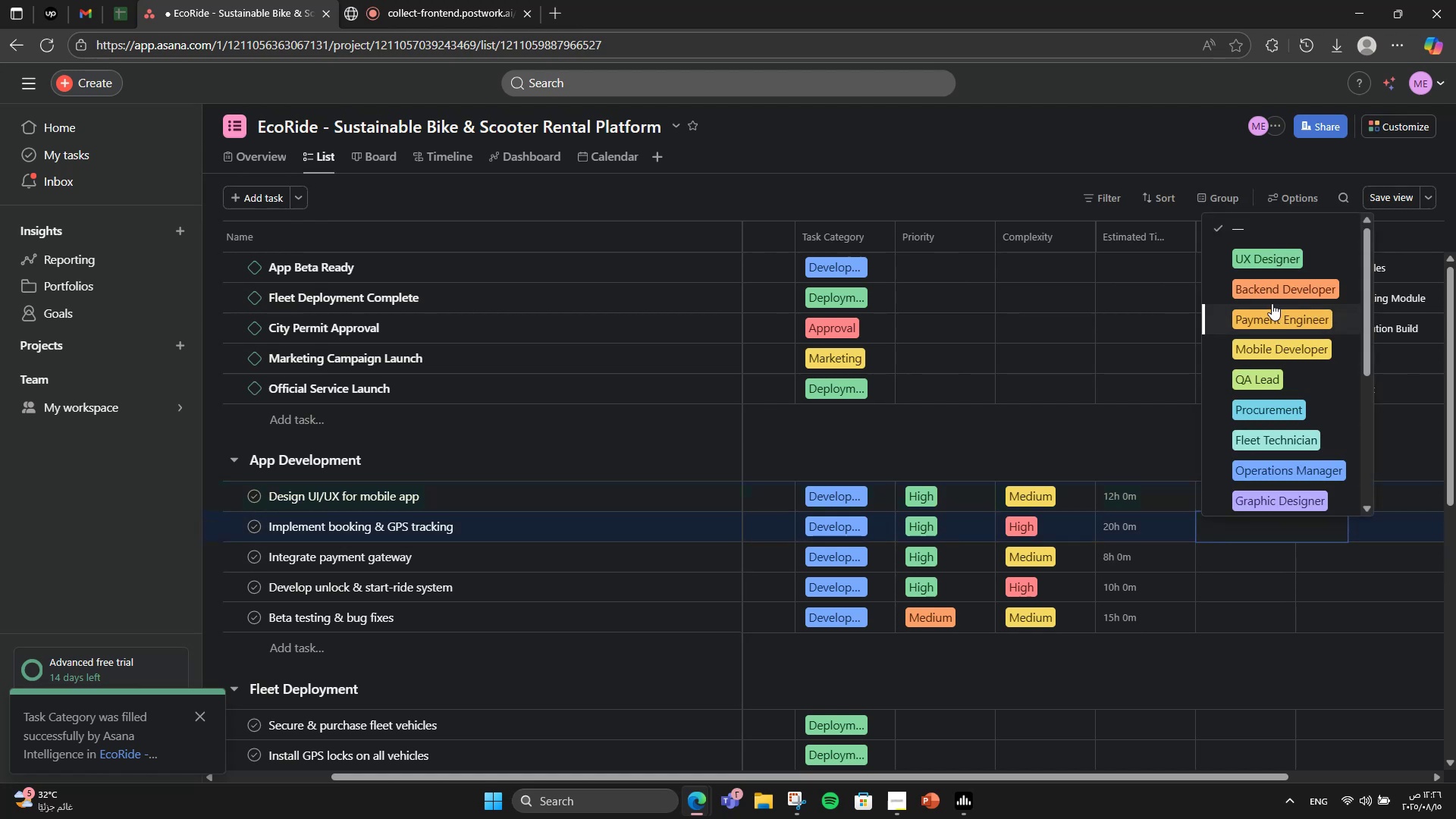 
left_click([1272, 293])
 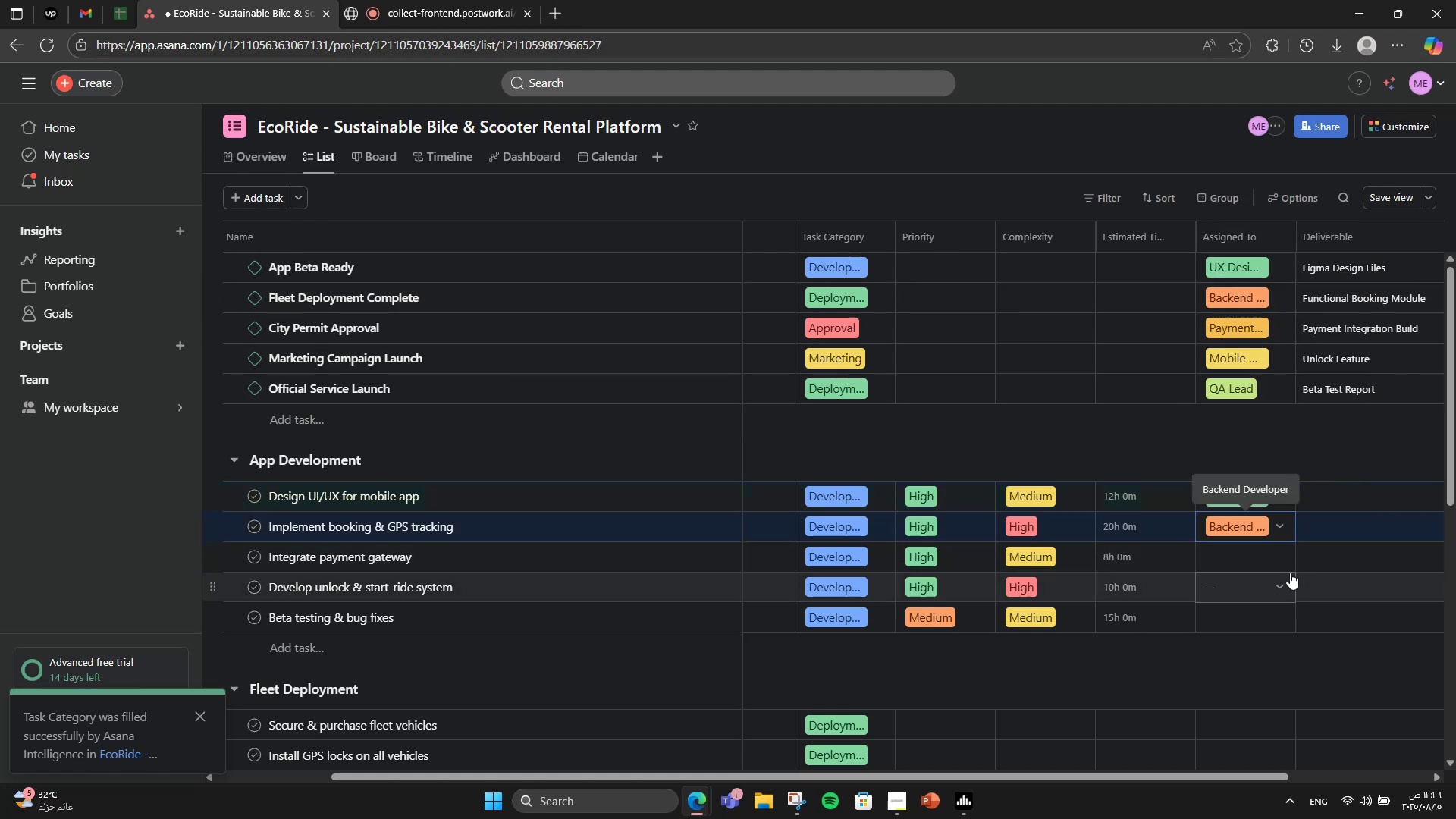 
left_click([1273, 560])
 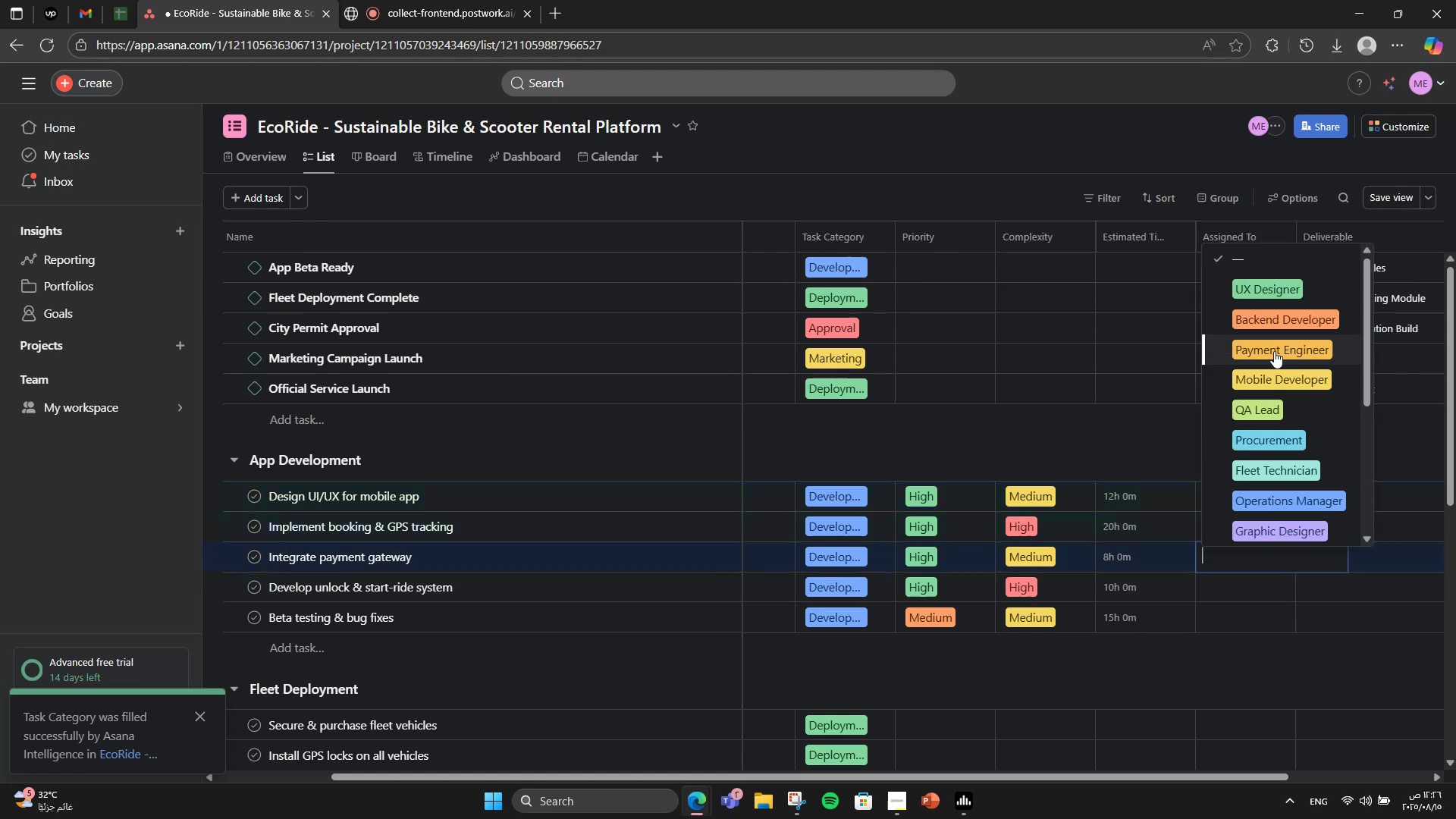 
left_click([1274, 350])
 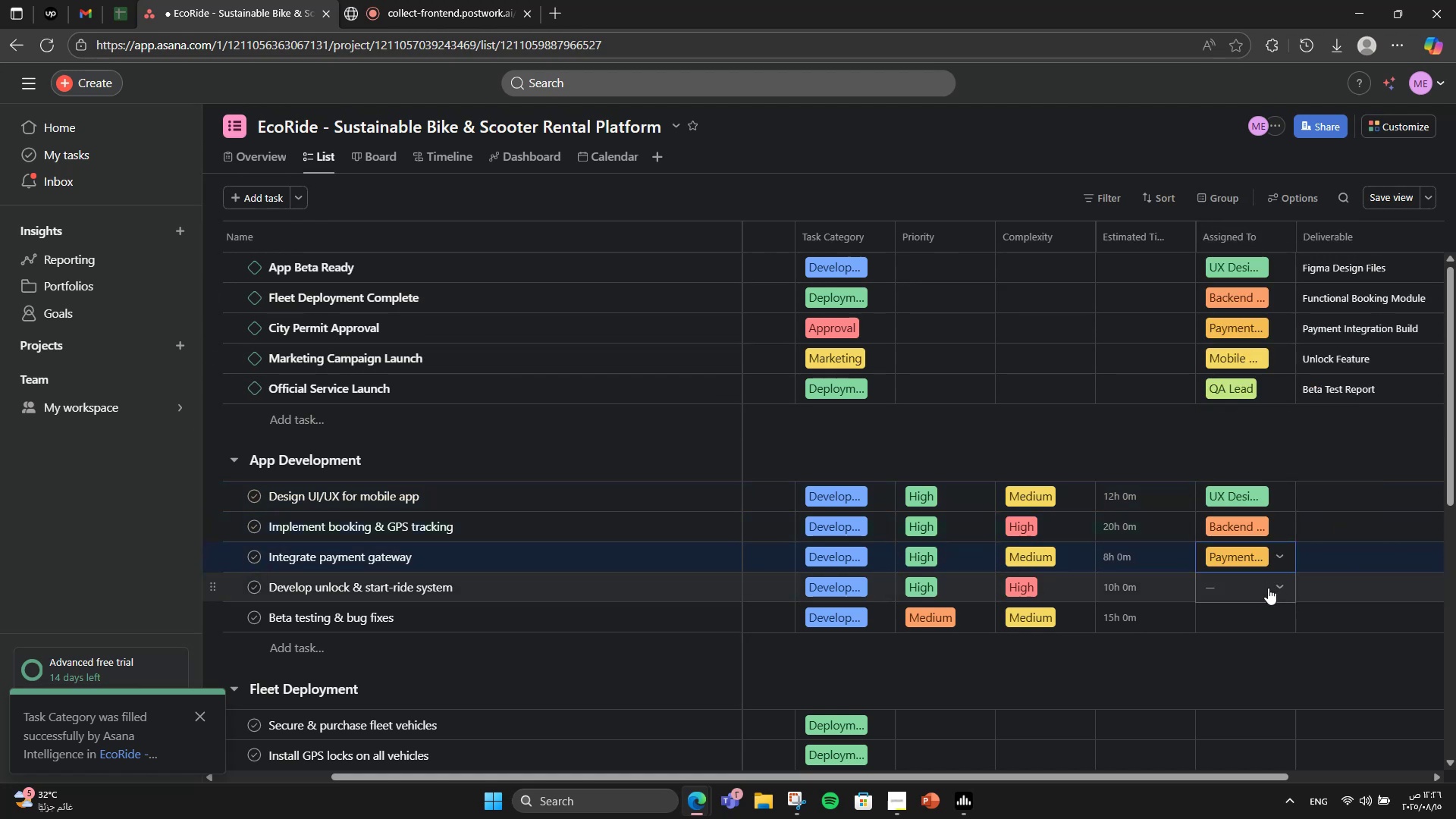 
left_click([1268, 588])
 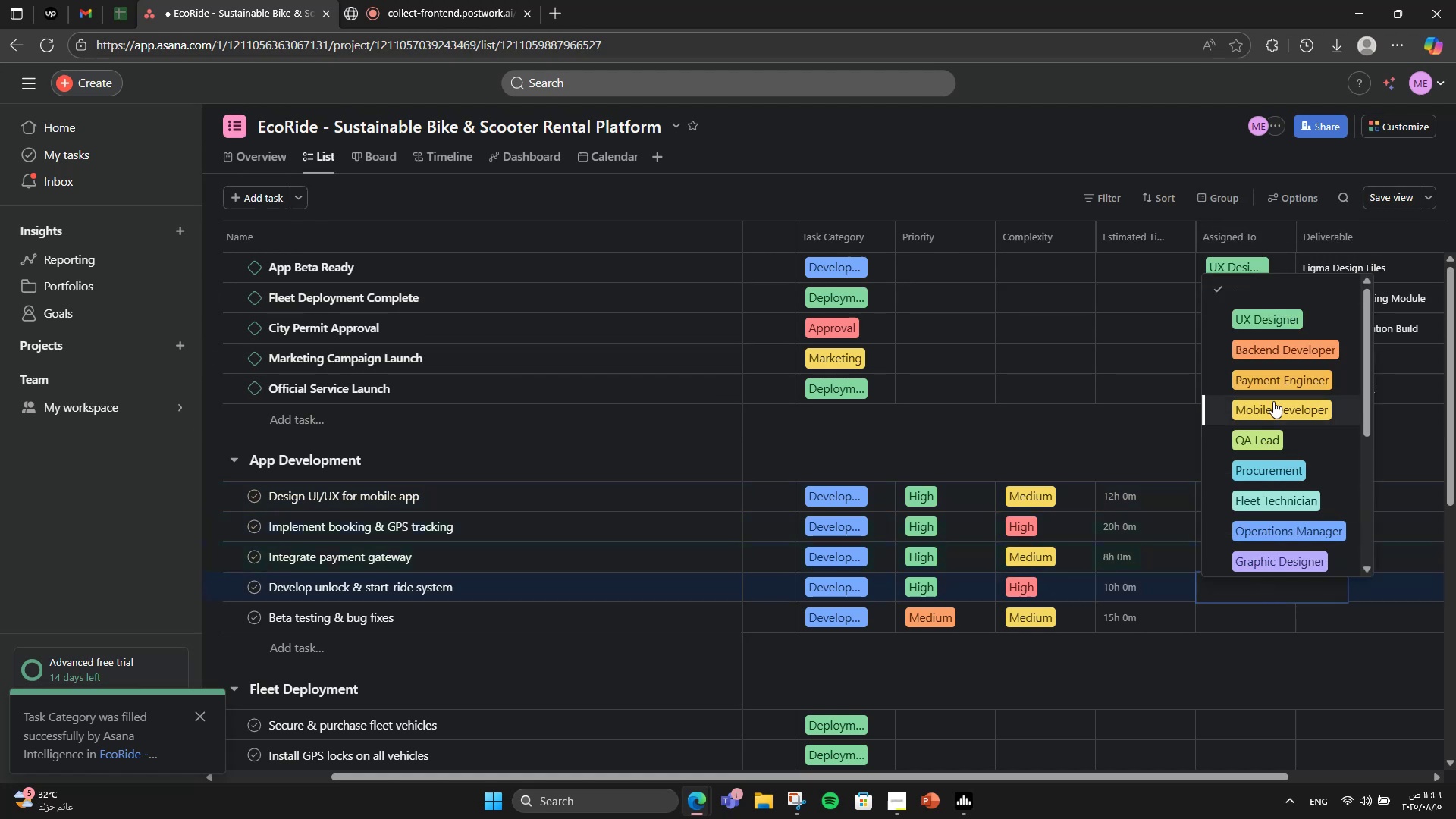 
left_click([1273, 401])
 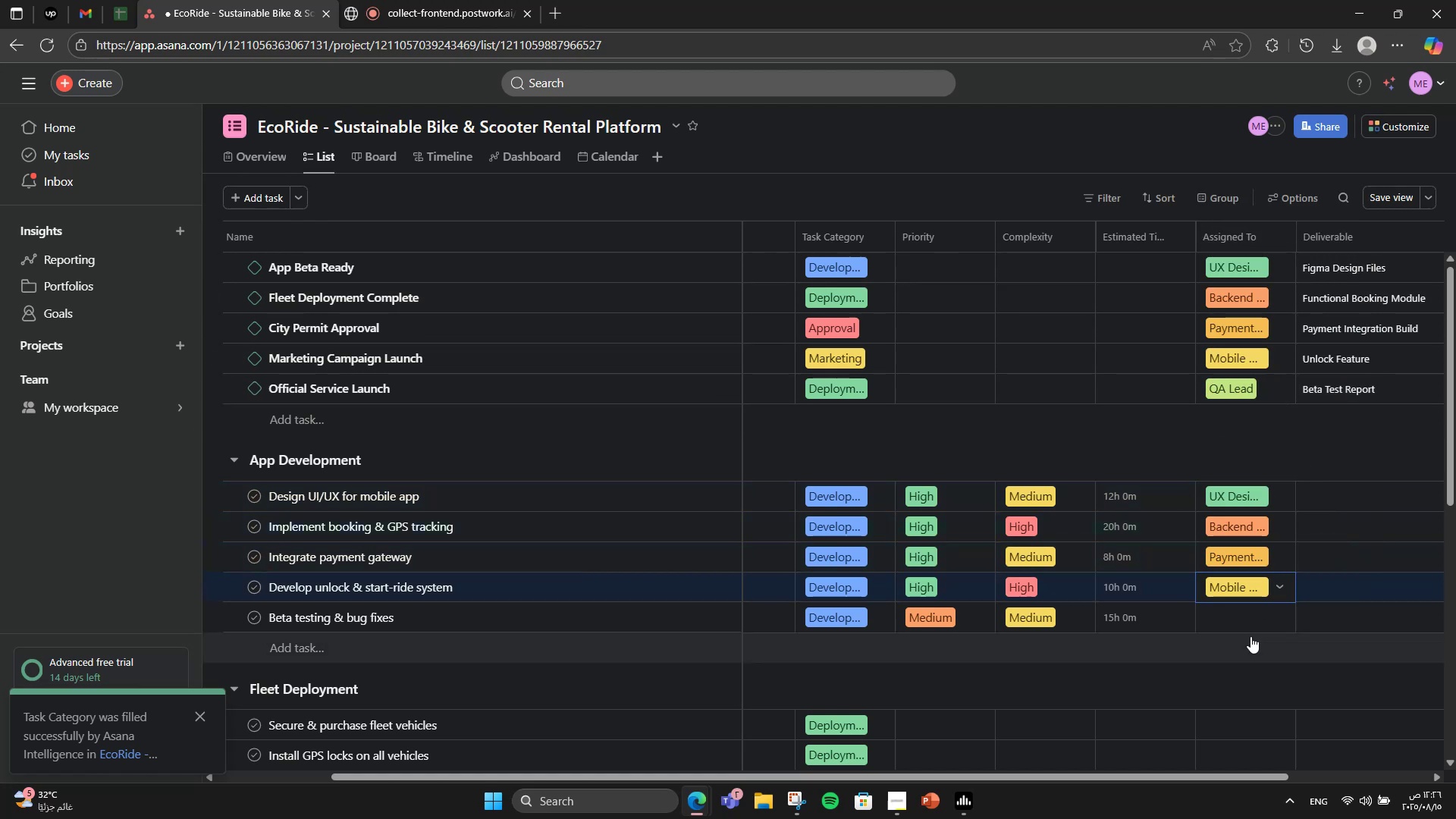 
left_click([1227, 613])
 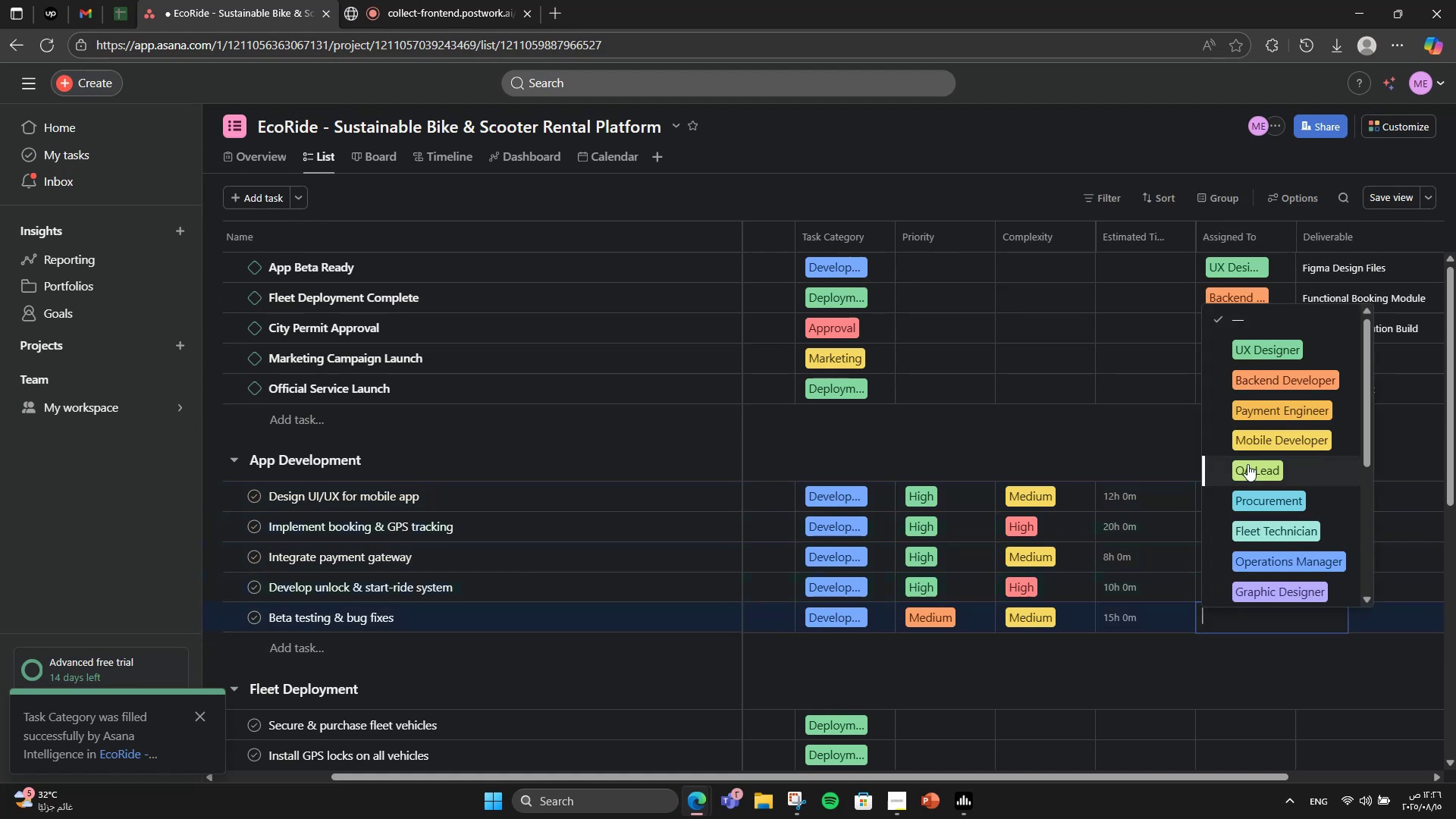 
left_click([1247, 463])
 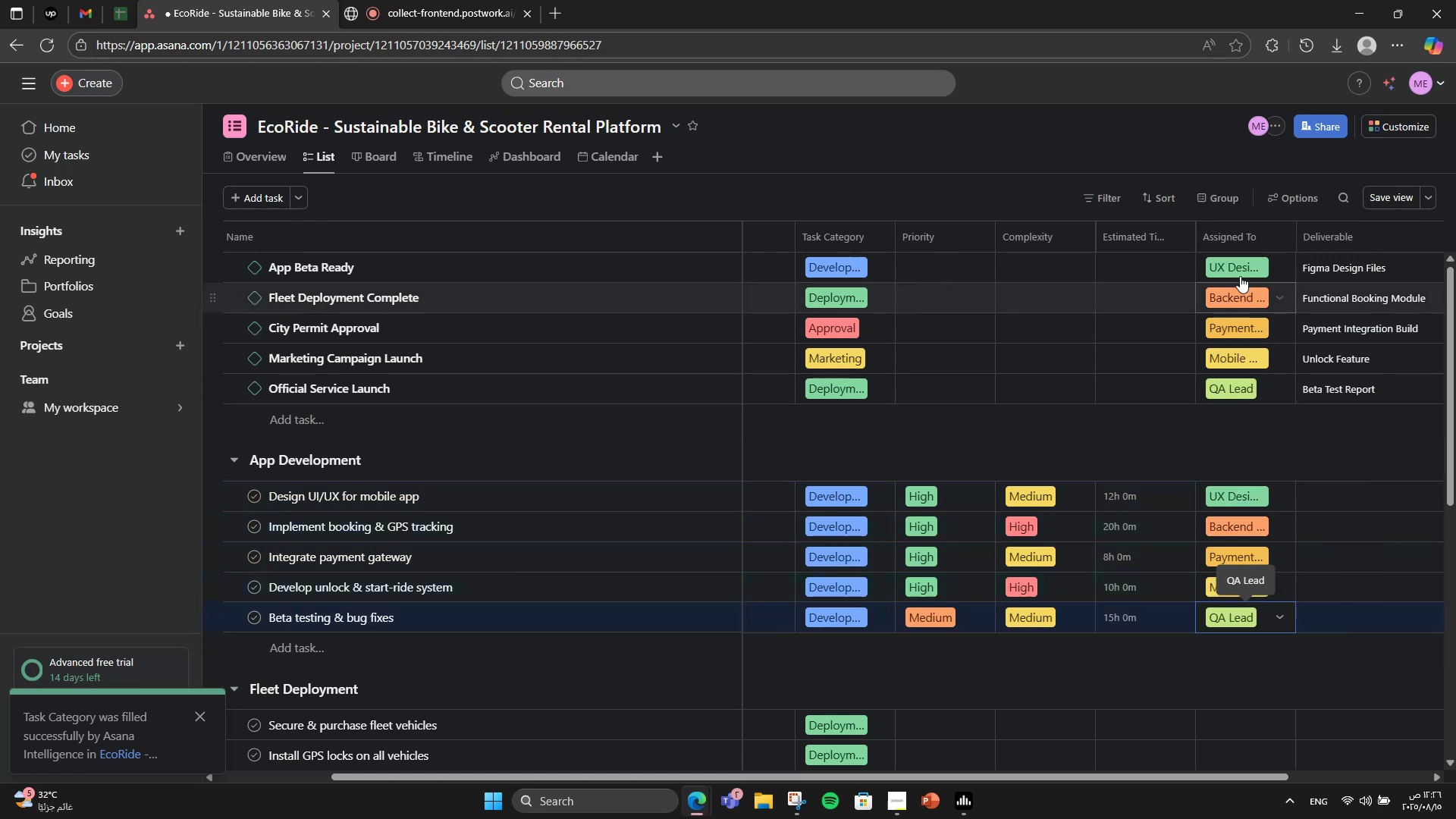 
left_click([1239, 245])
 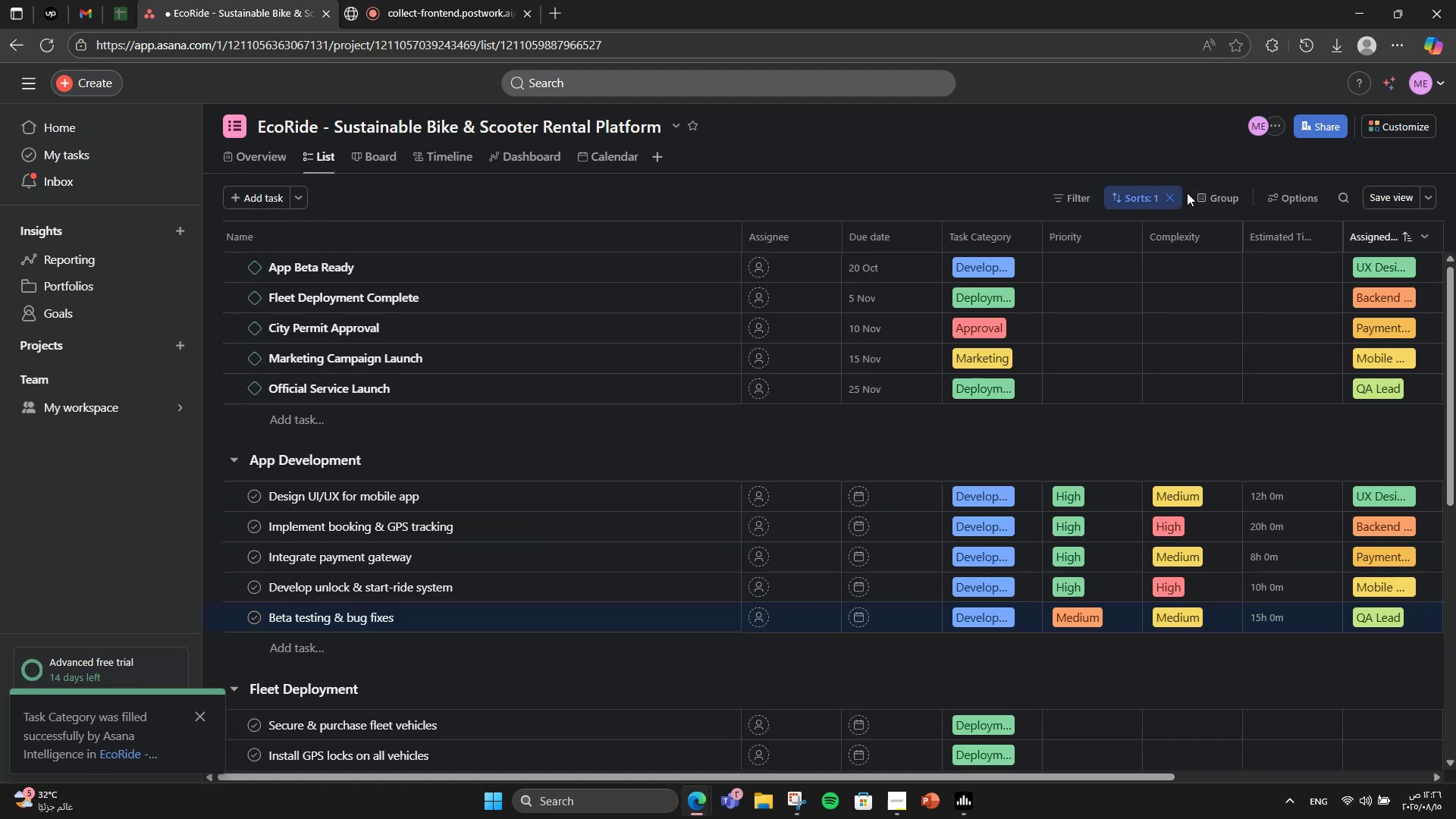 
left_click([1173, 194])
 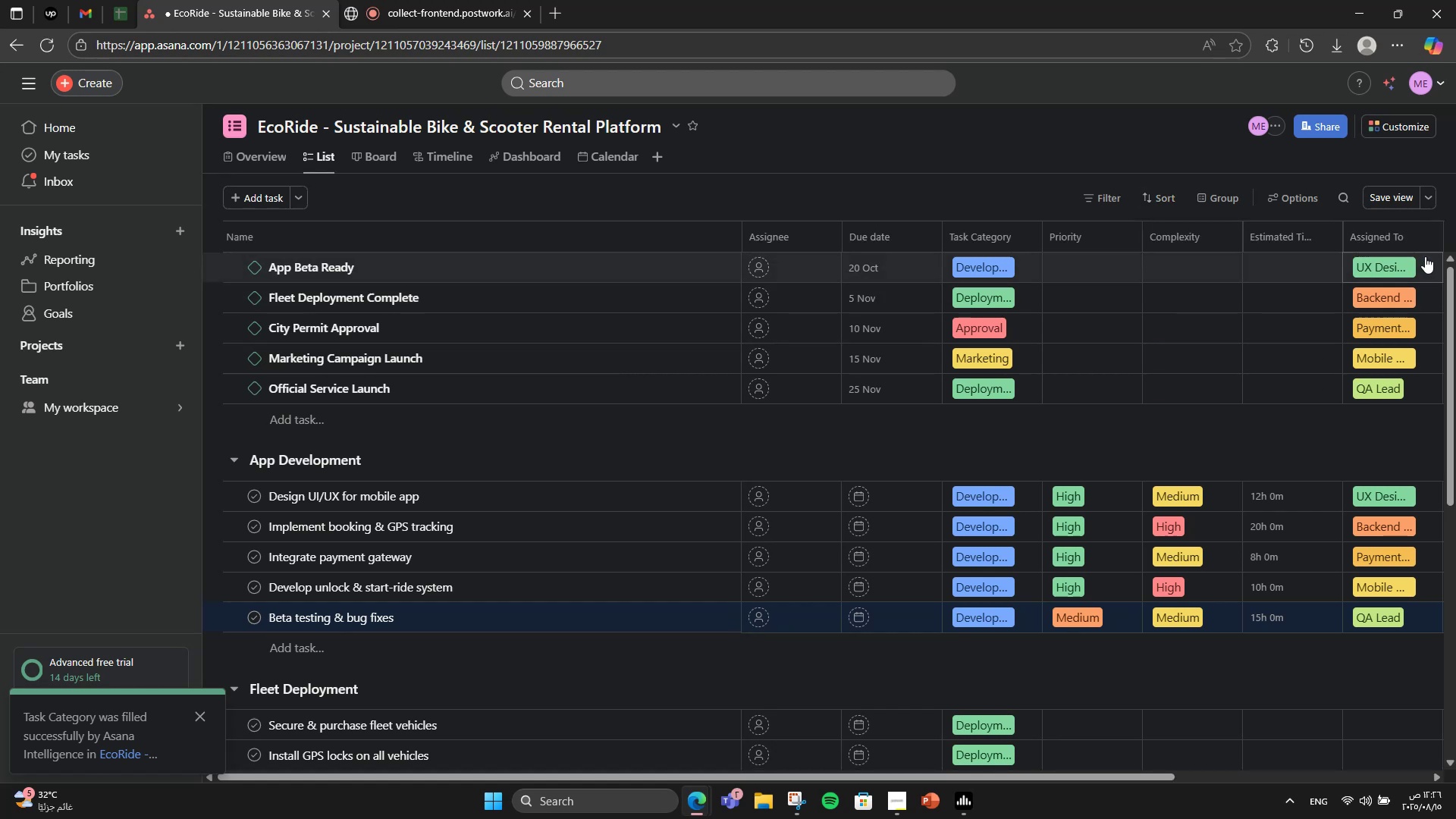 
left_click([1426, 259])
 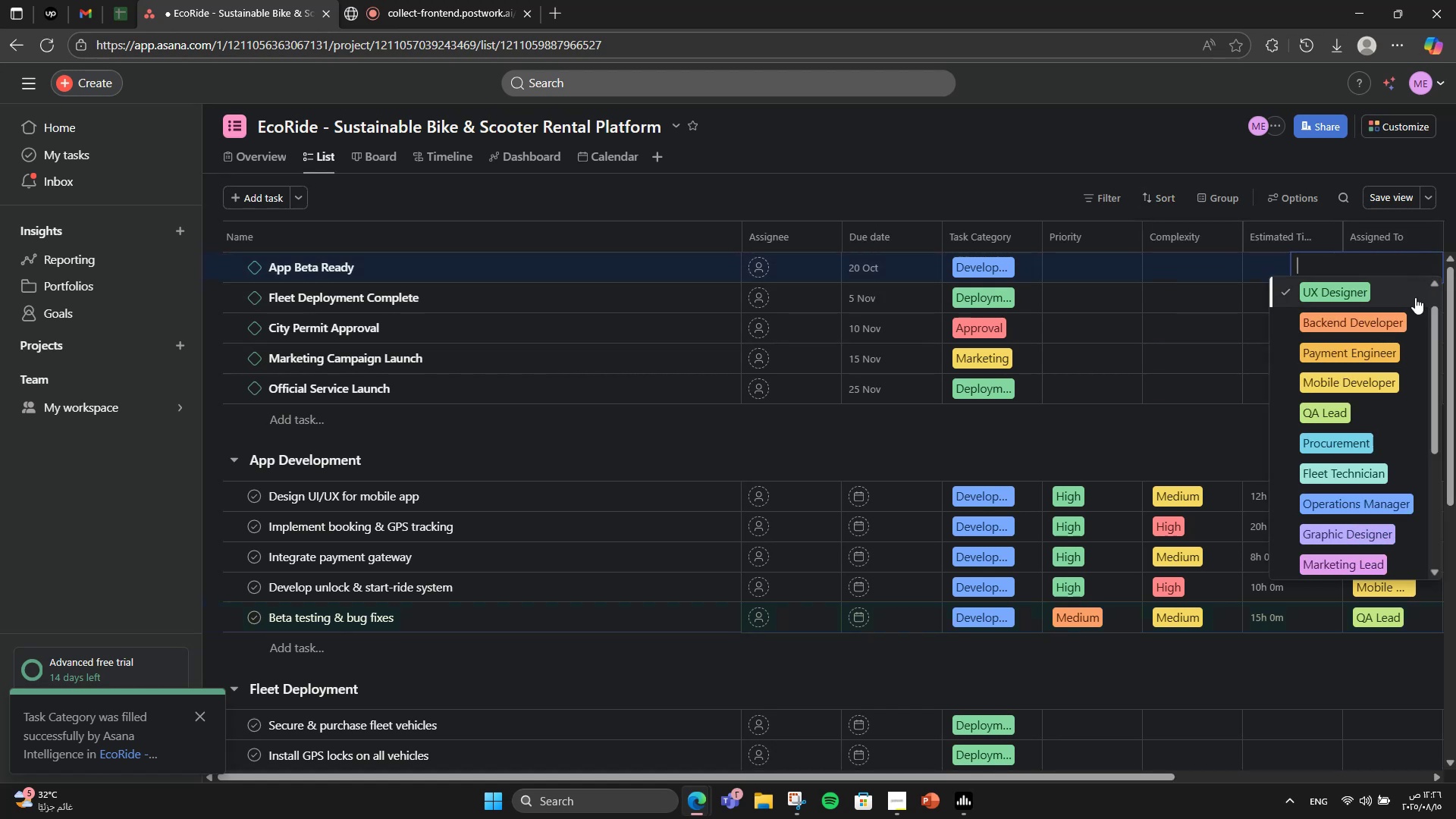 
scroll: coordinate [1412, 306], scroll_direction: up, amount: 3.0
 